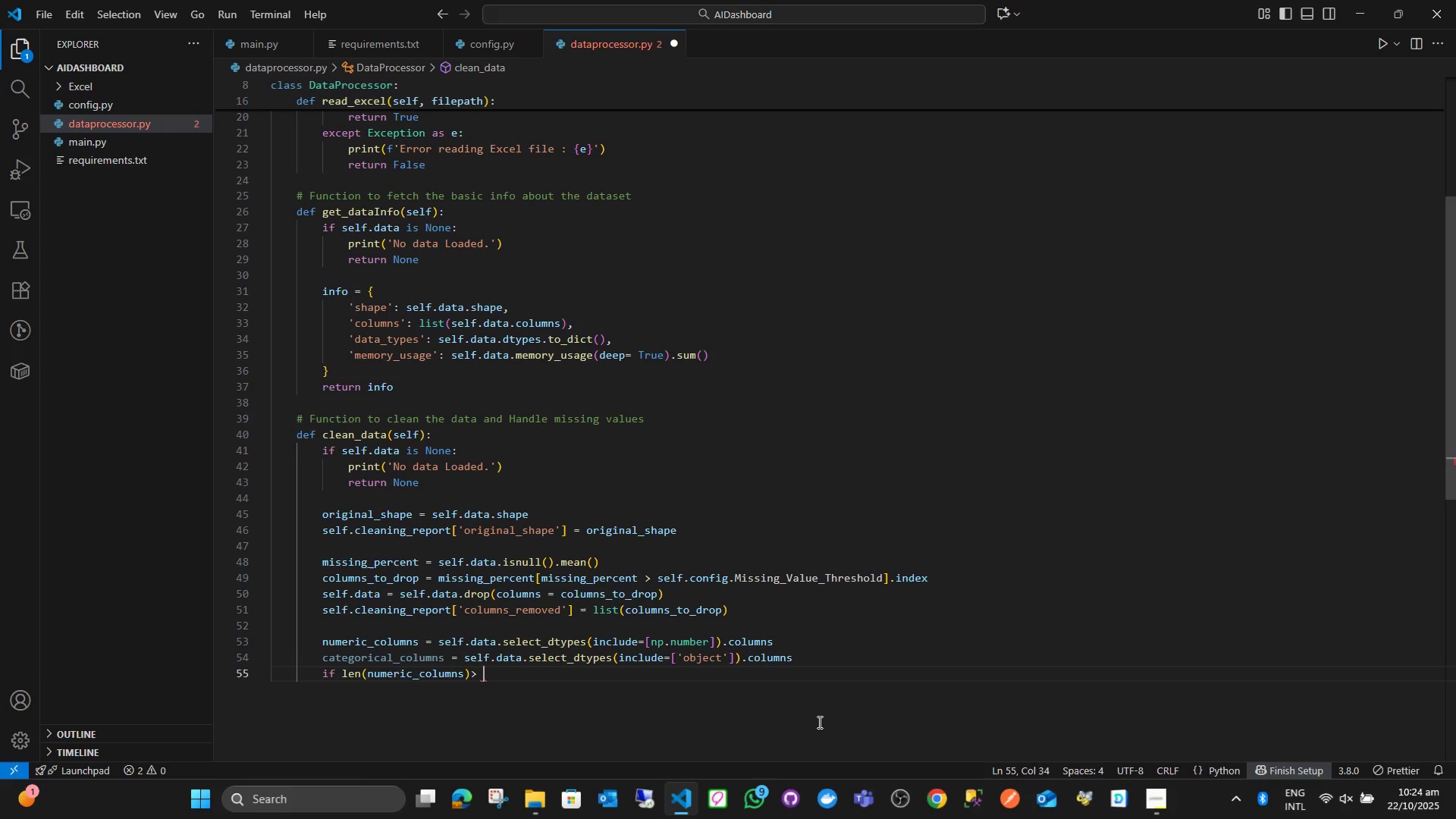 
key(0)
 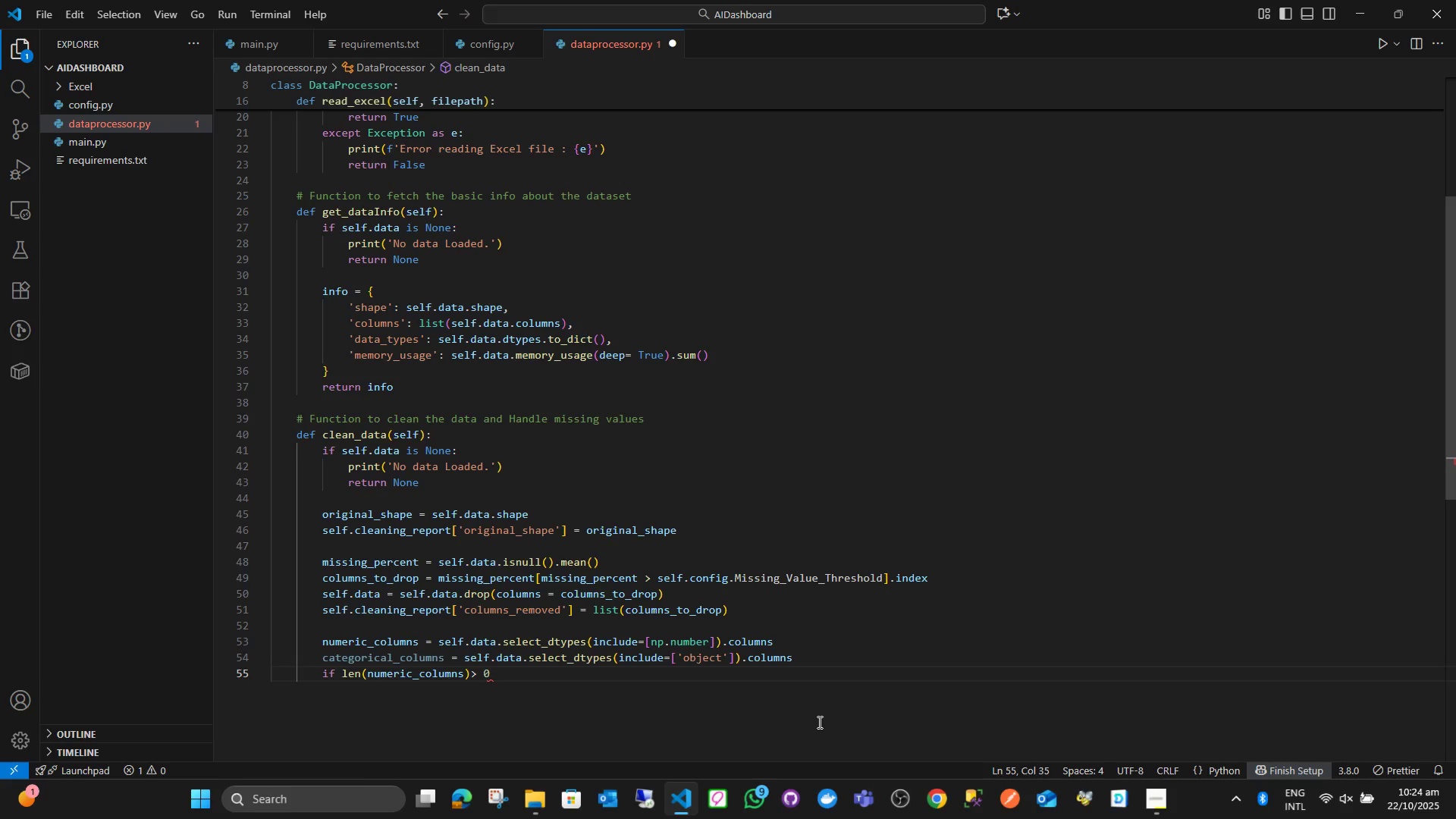 
key(Shift+Semicolon)
 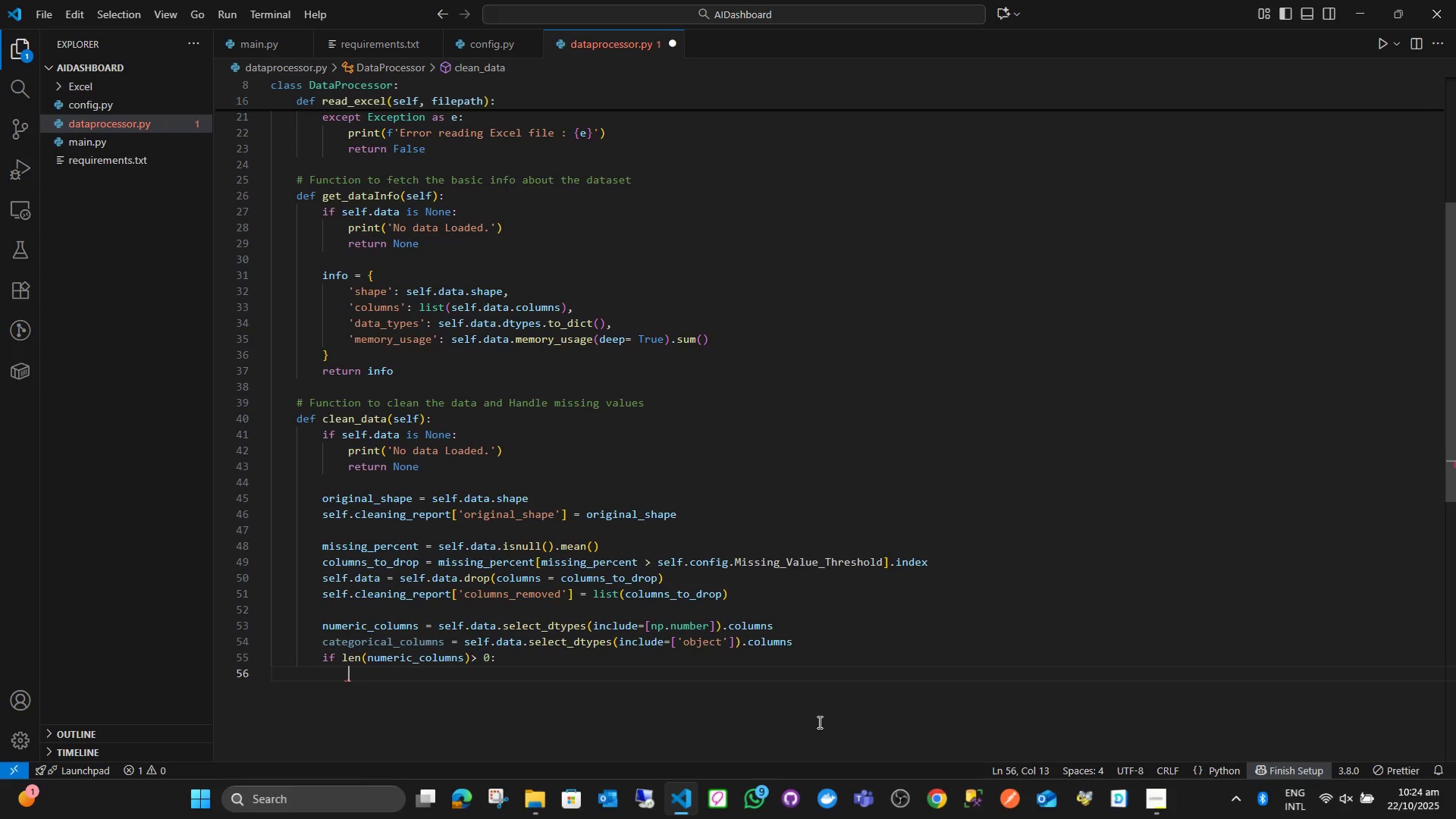 
key(Enter)
 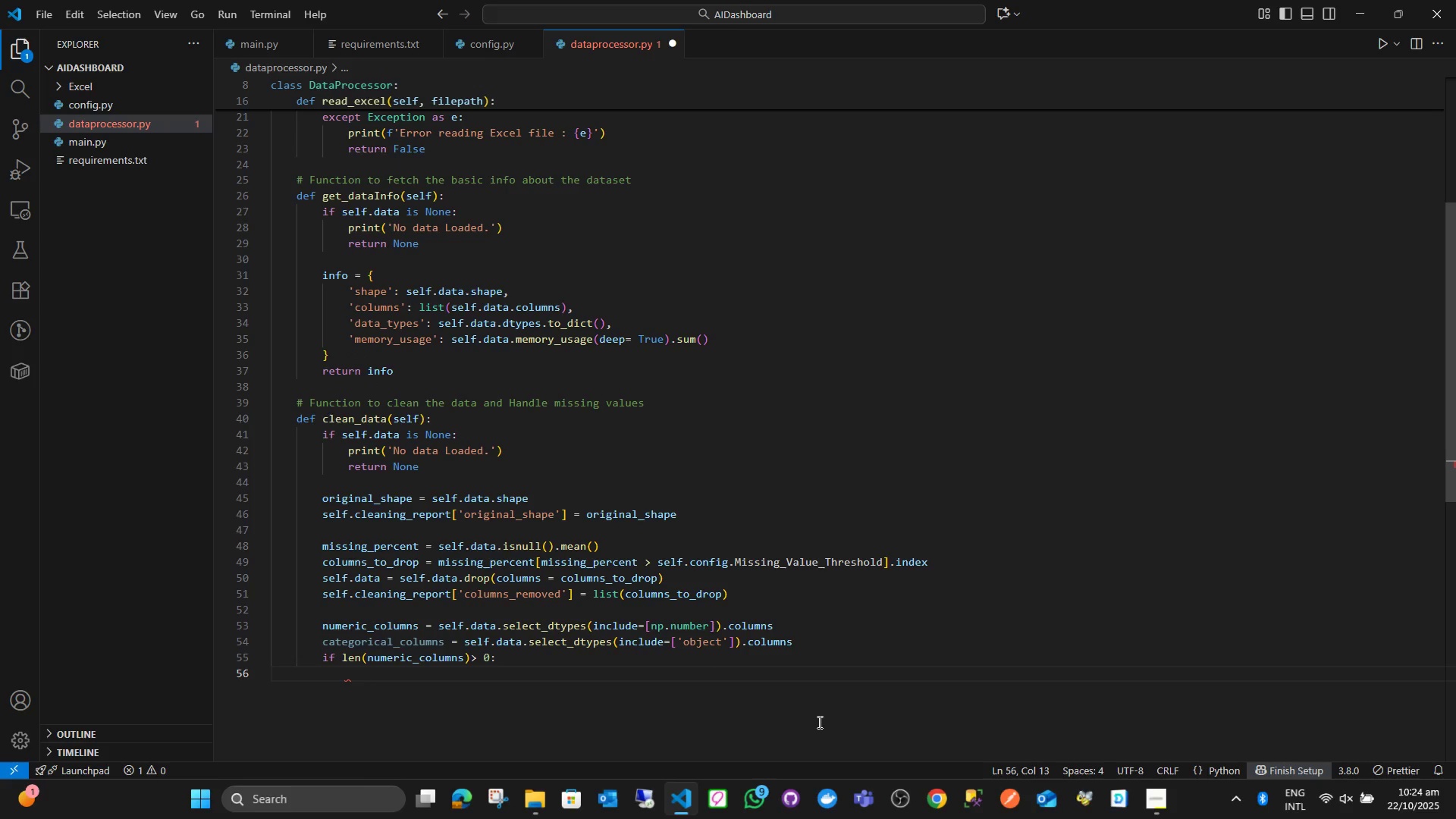 
type(categorical_imputer = Simple)
 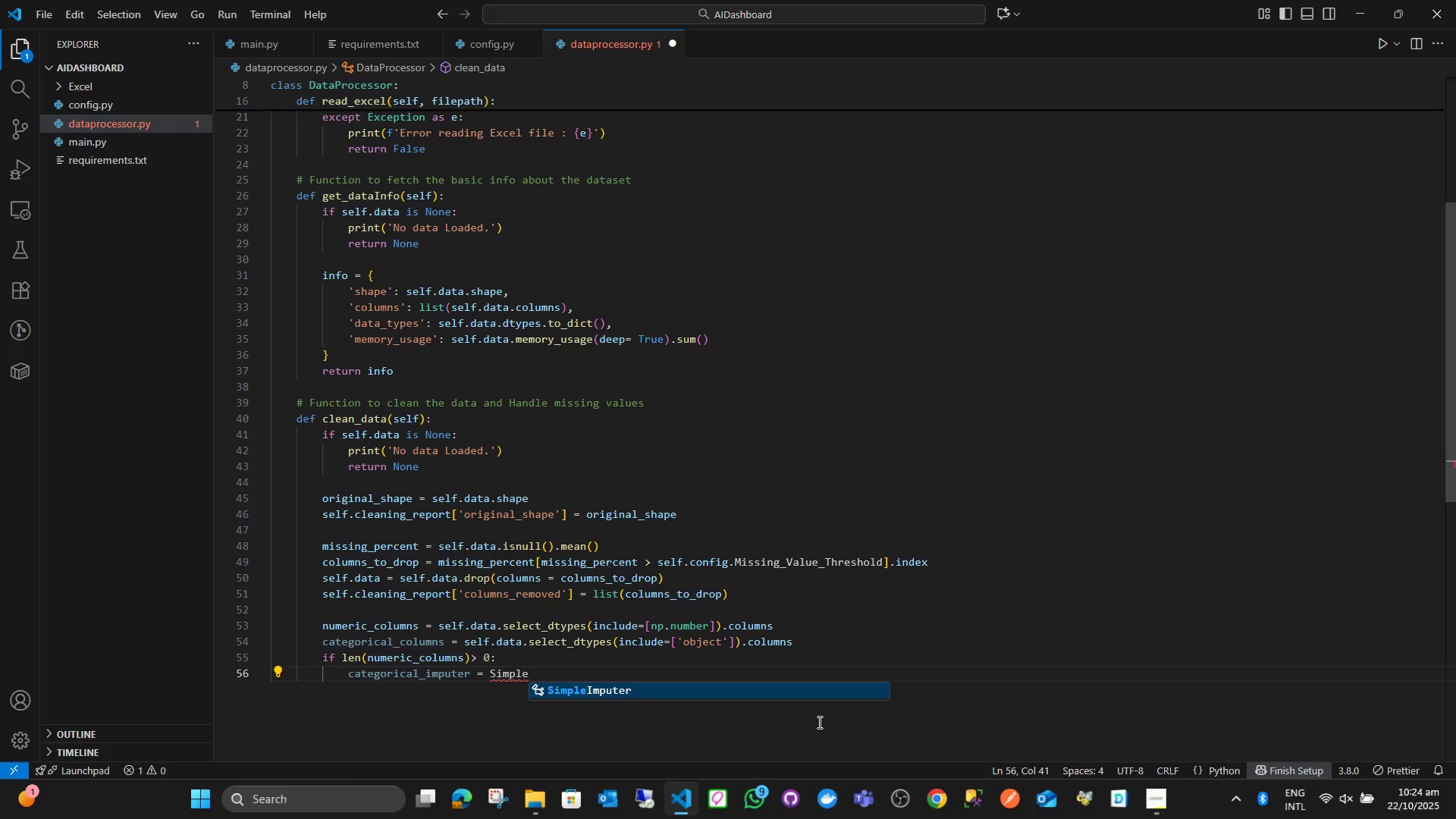 
key(Enter)
 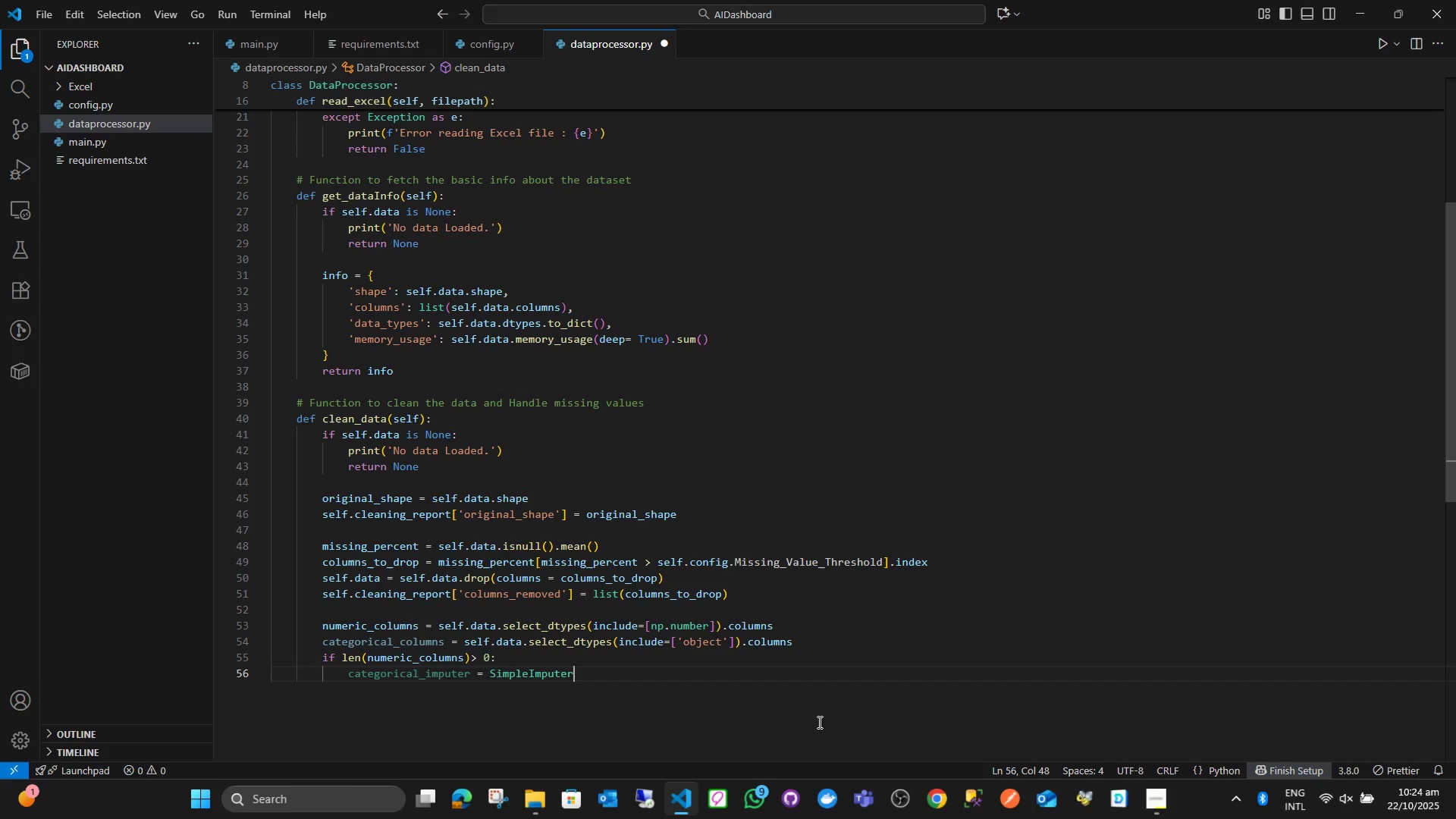 
type((sta)
key(Backspace)
type(rategy = '')
 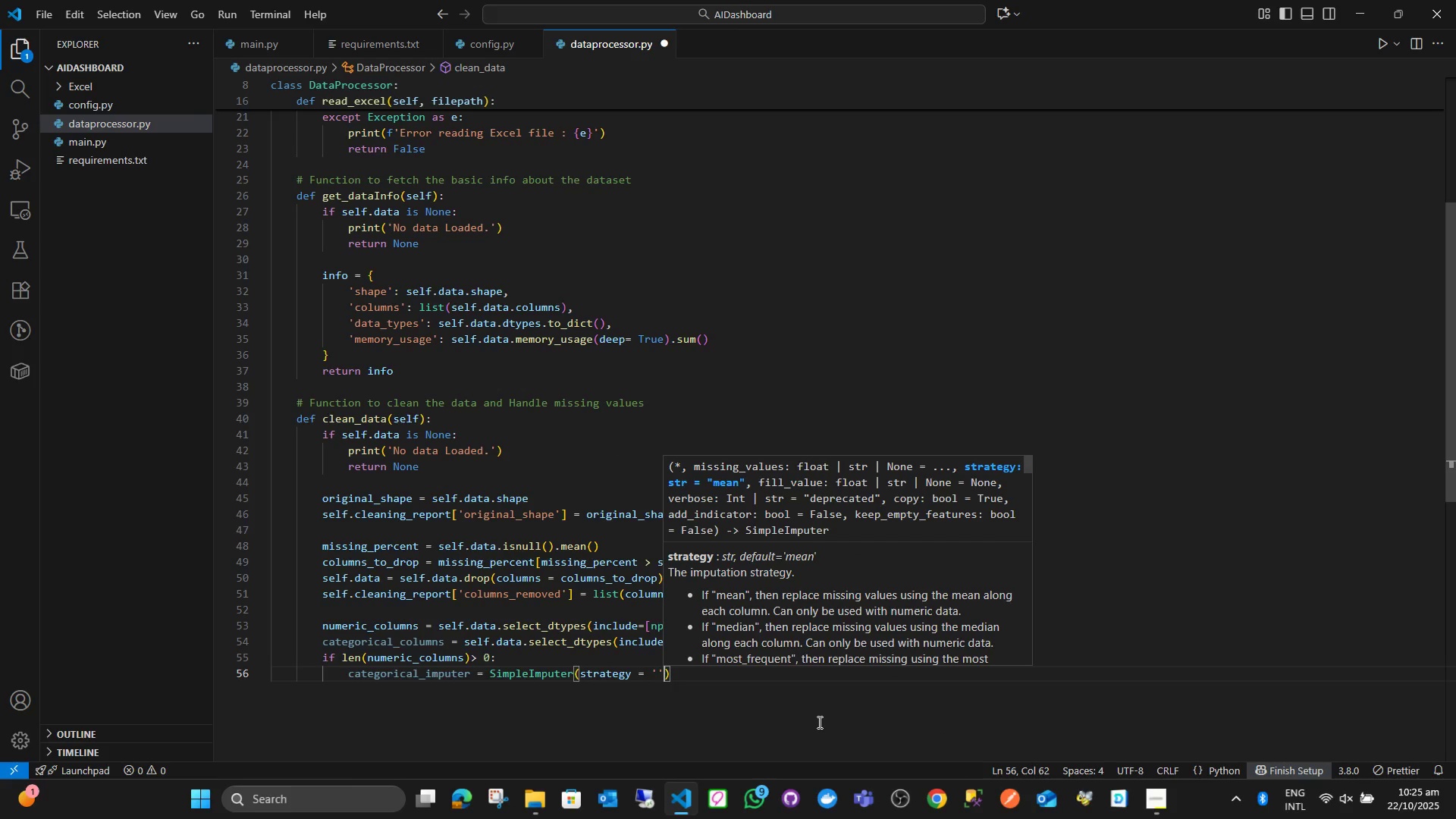 
key(ArrowLeft)
 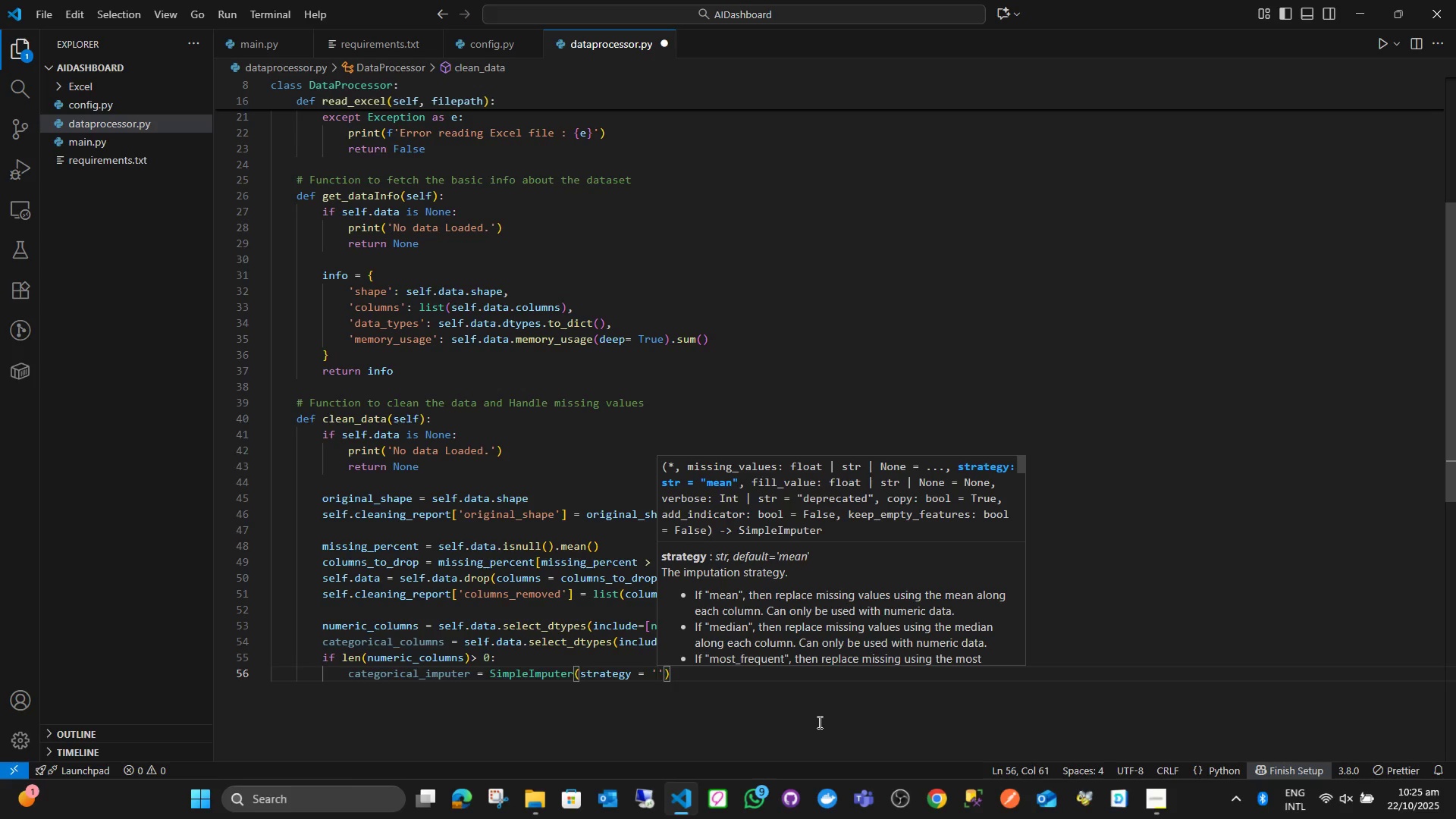 
type(most )
key(Backspace)
type(_frequent)
 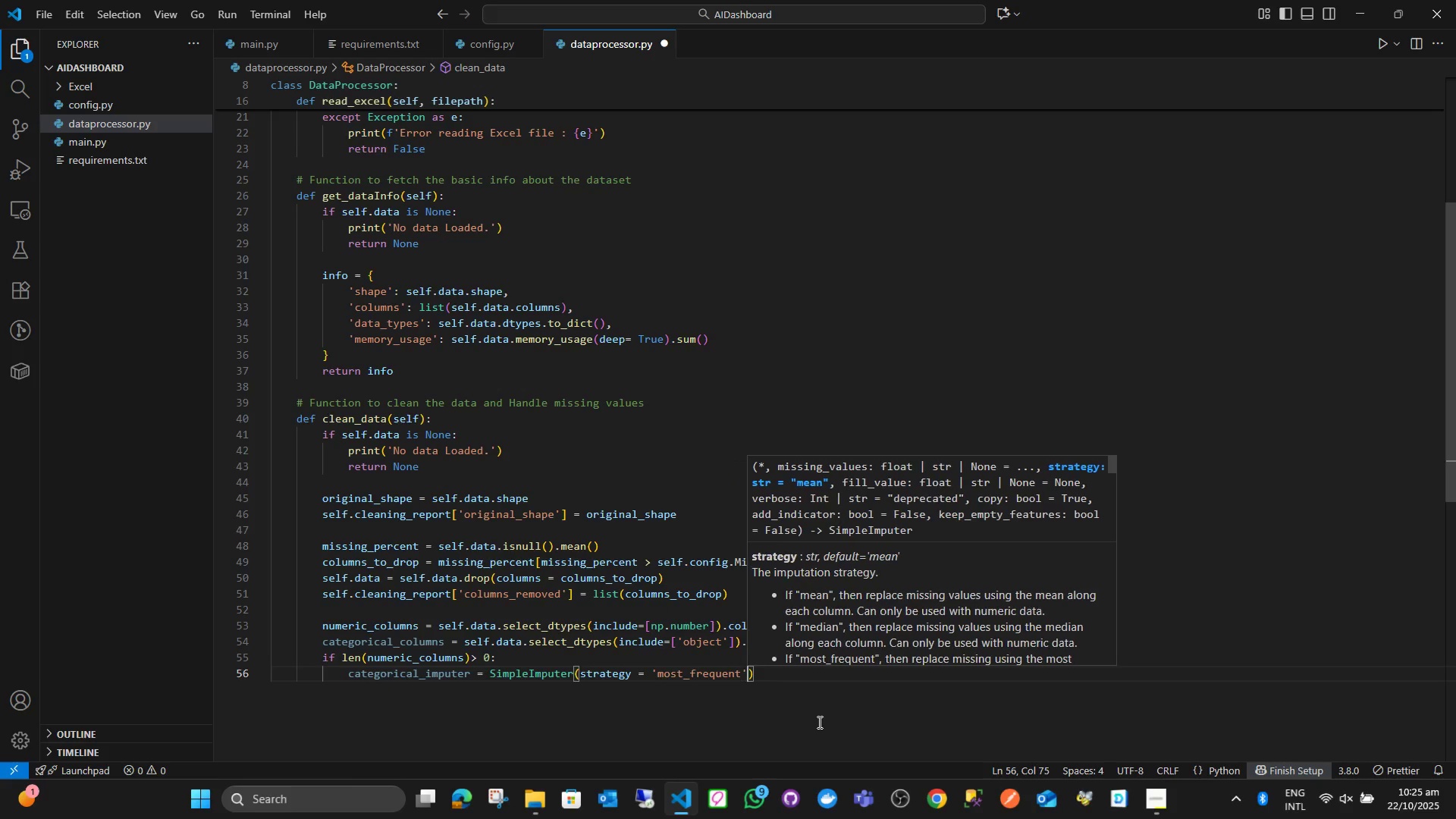 
 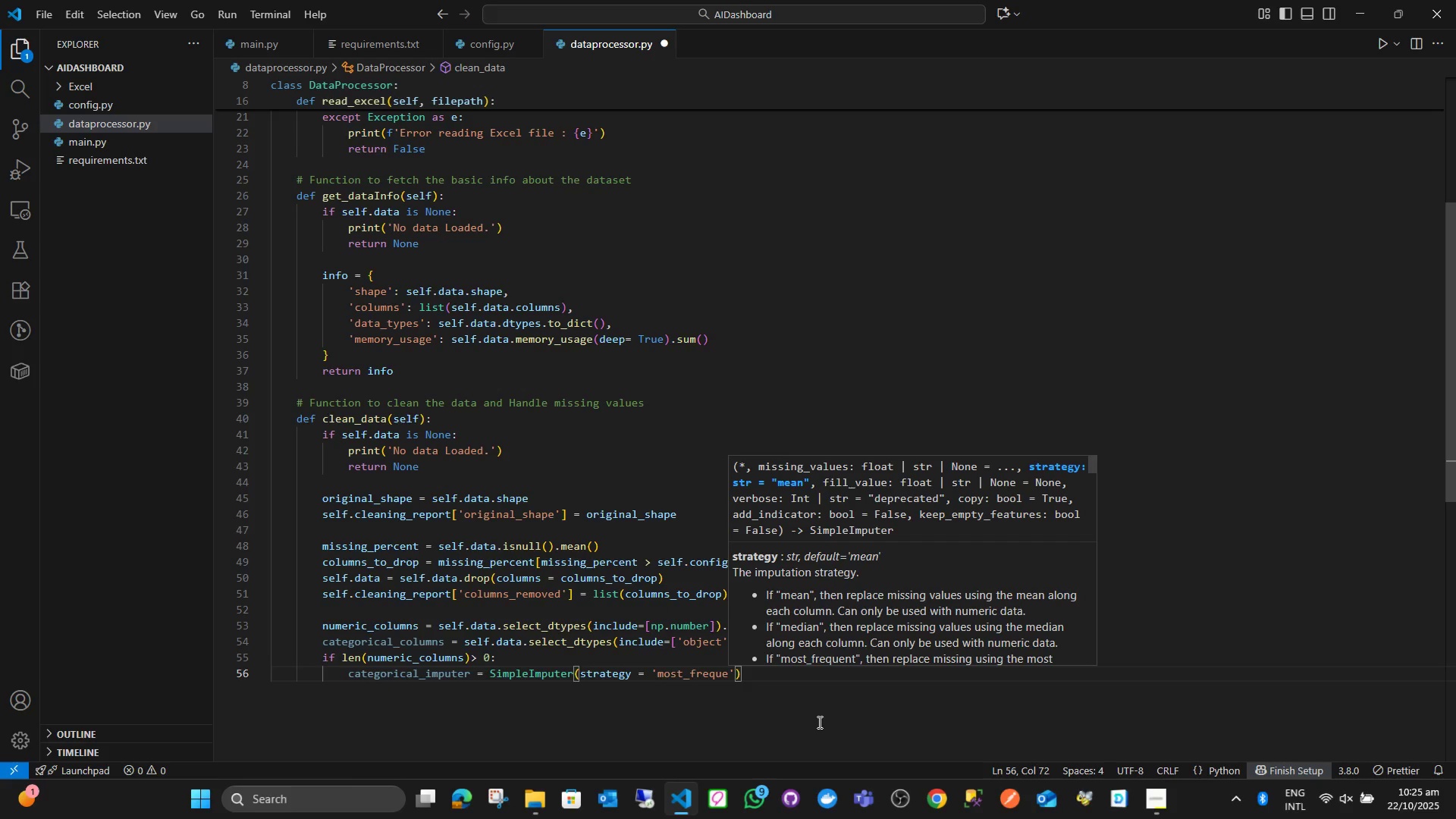 
key(ArrowRight)
 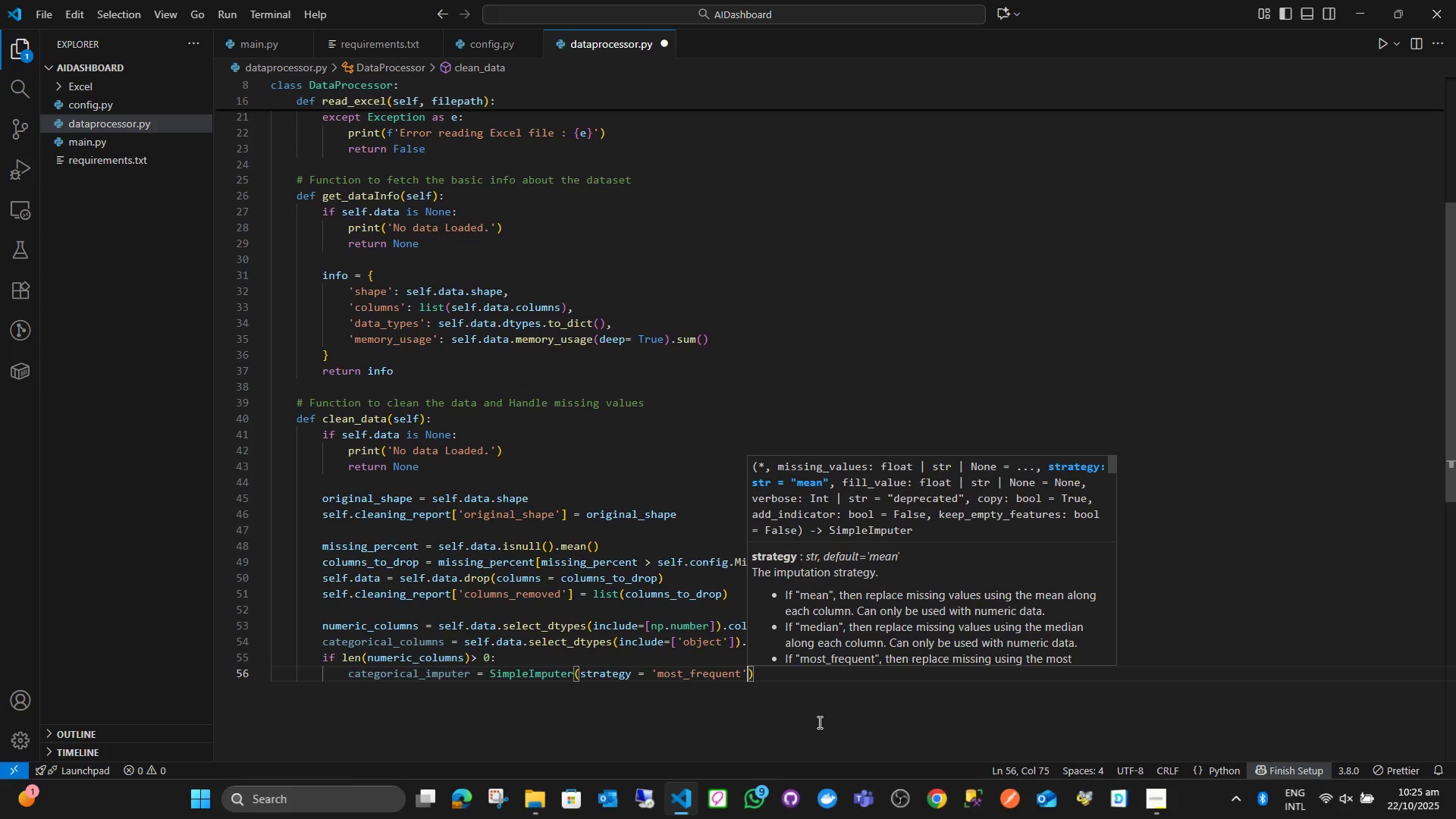 
key(ArrowRight)
 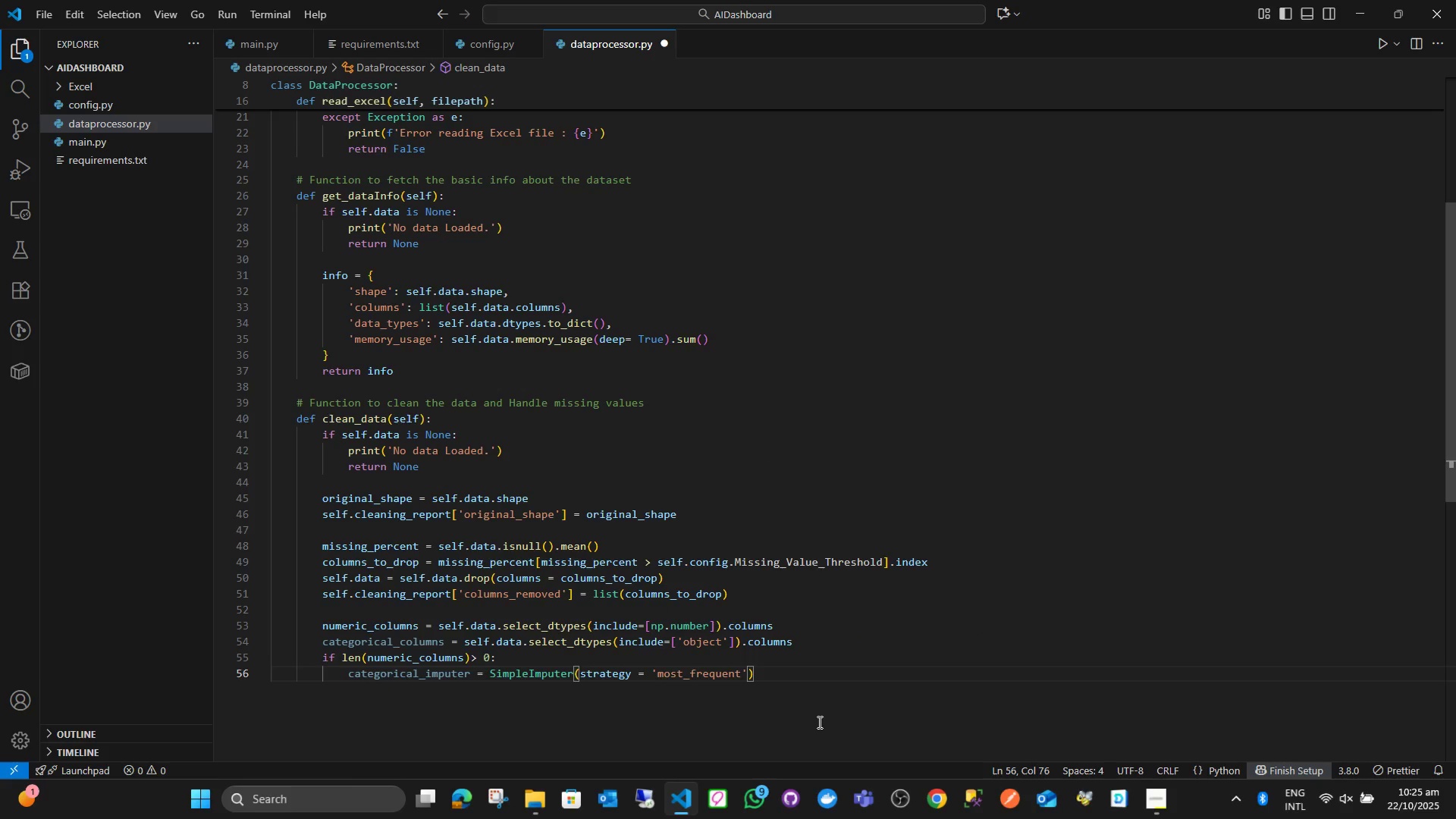 
key(Enter)
 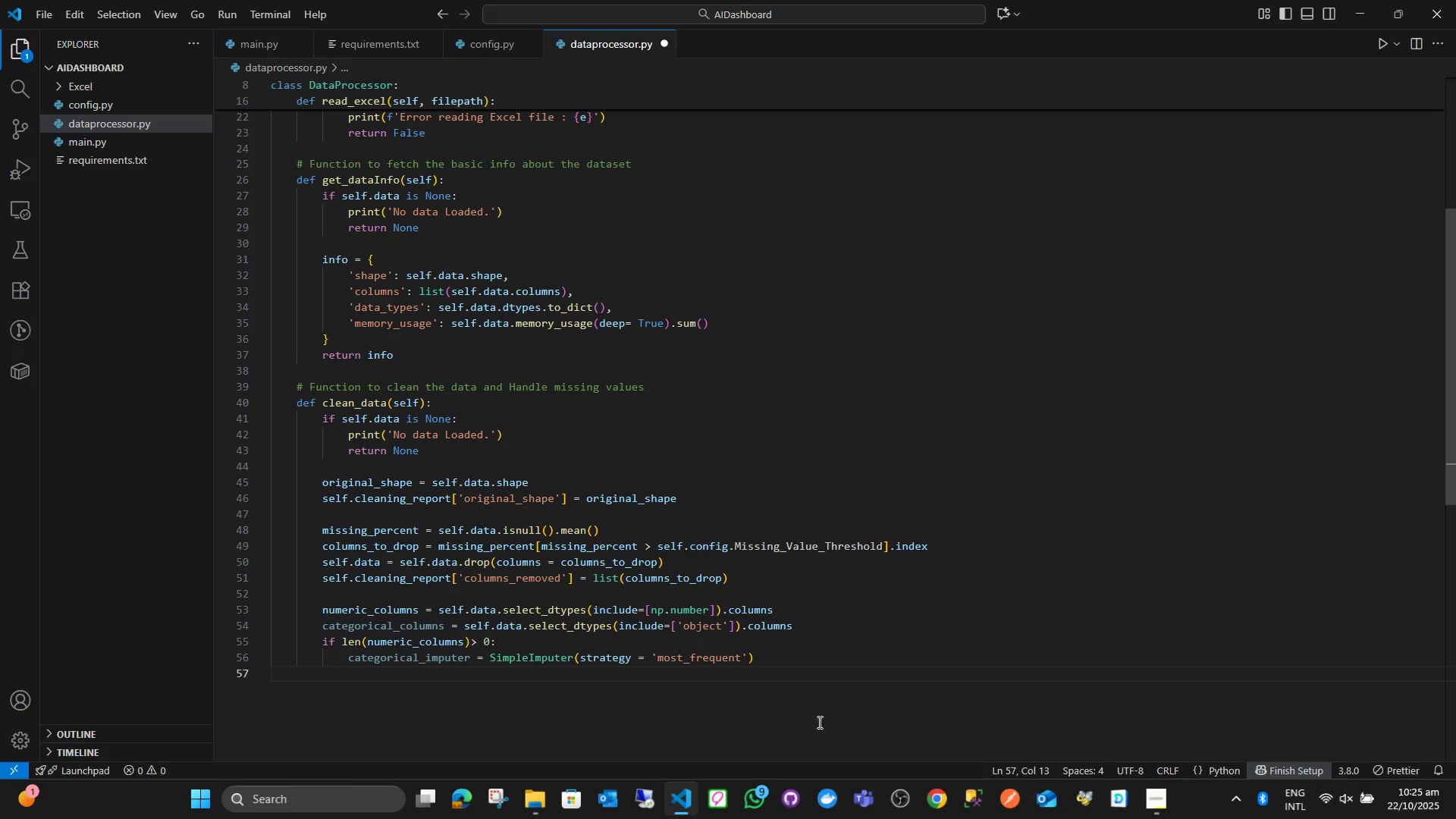 
type(self.data)
 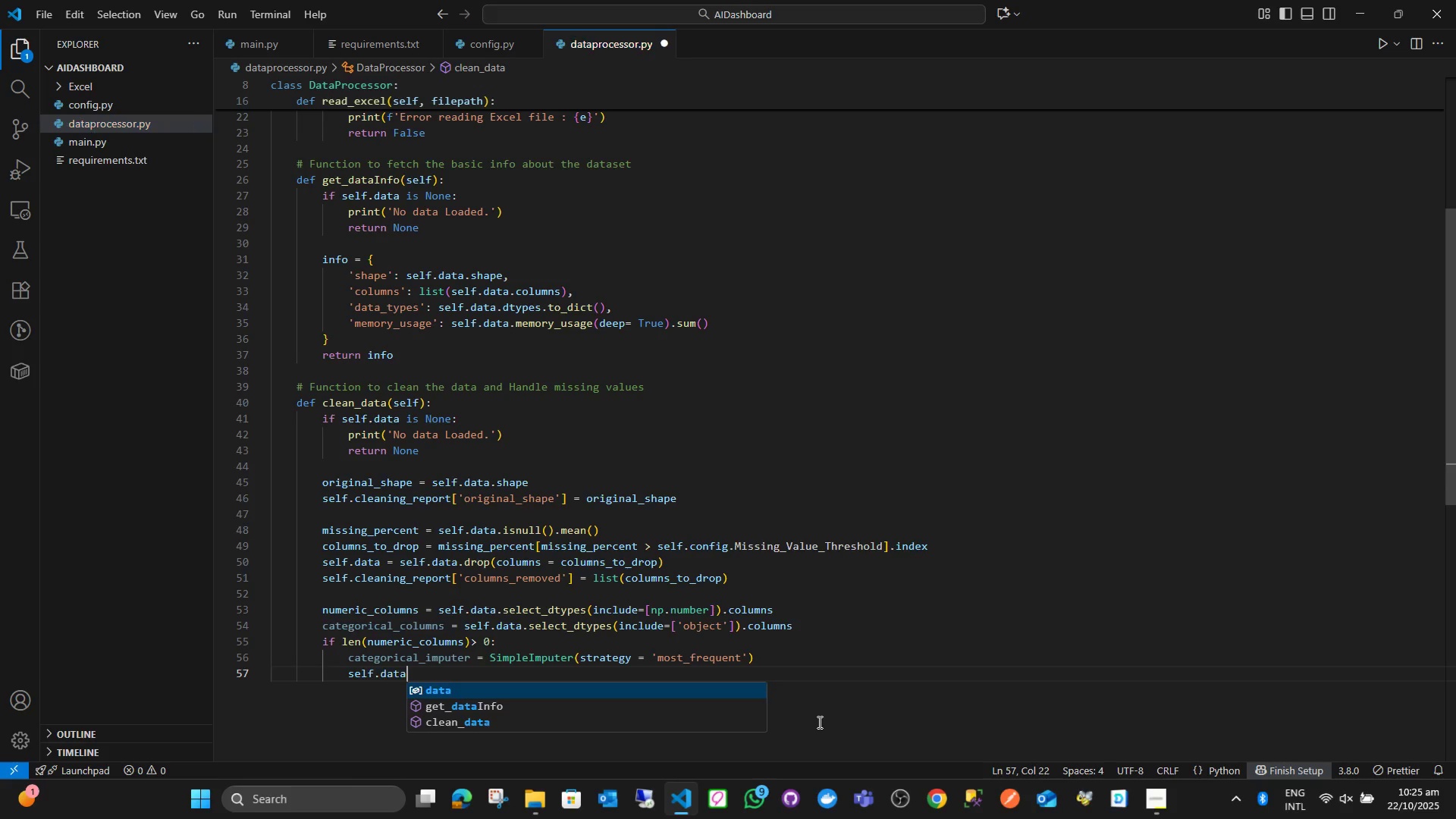 
key(Enter)
 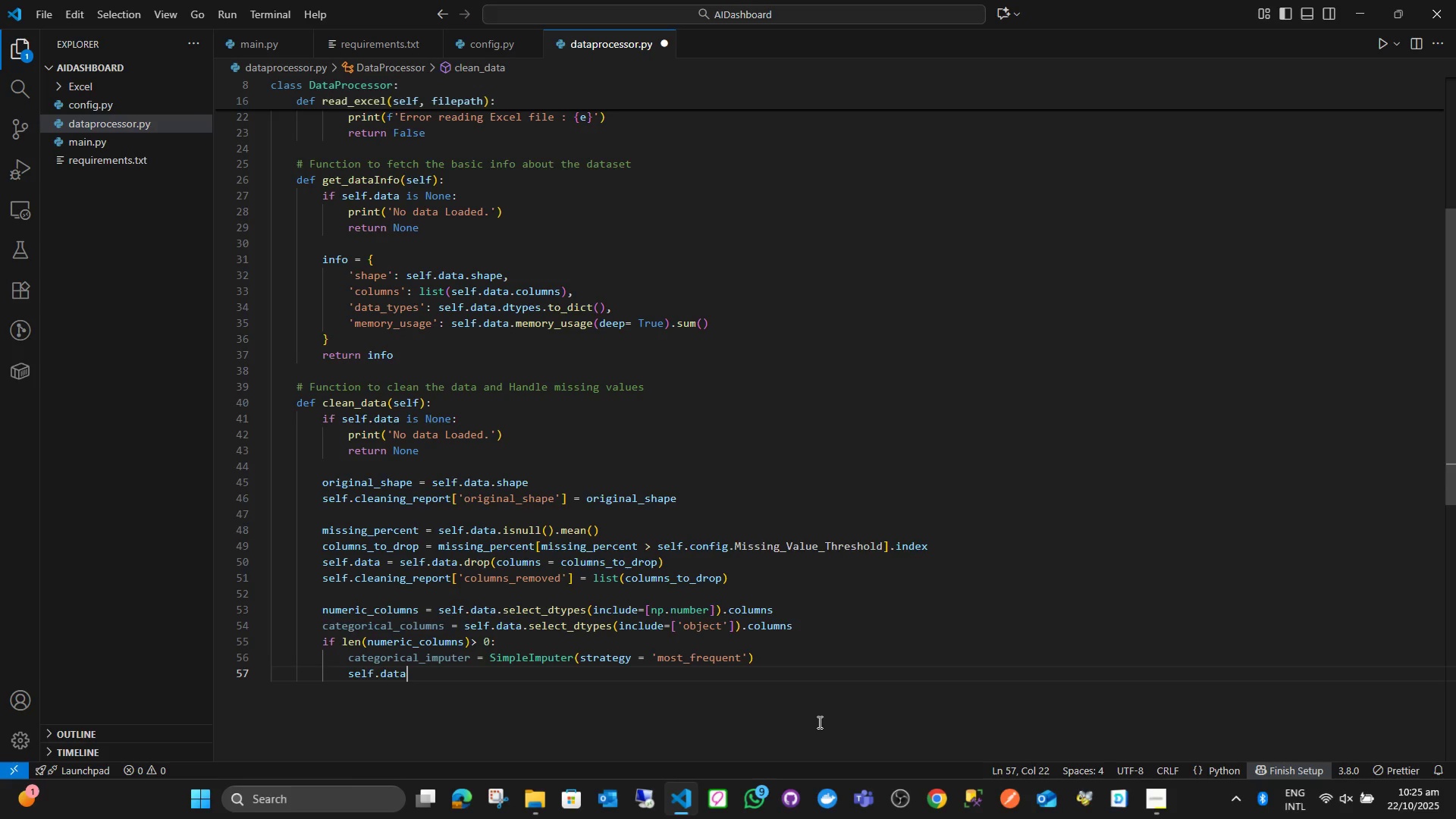 
type([ca)
 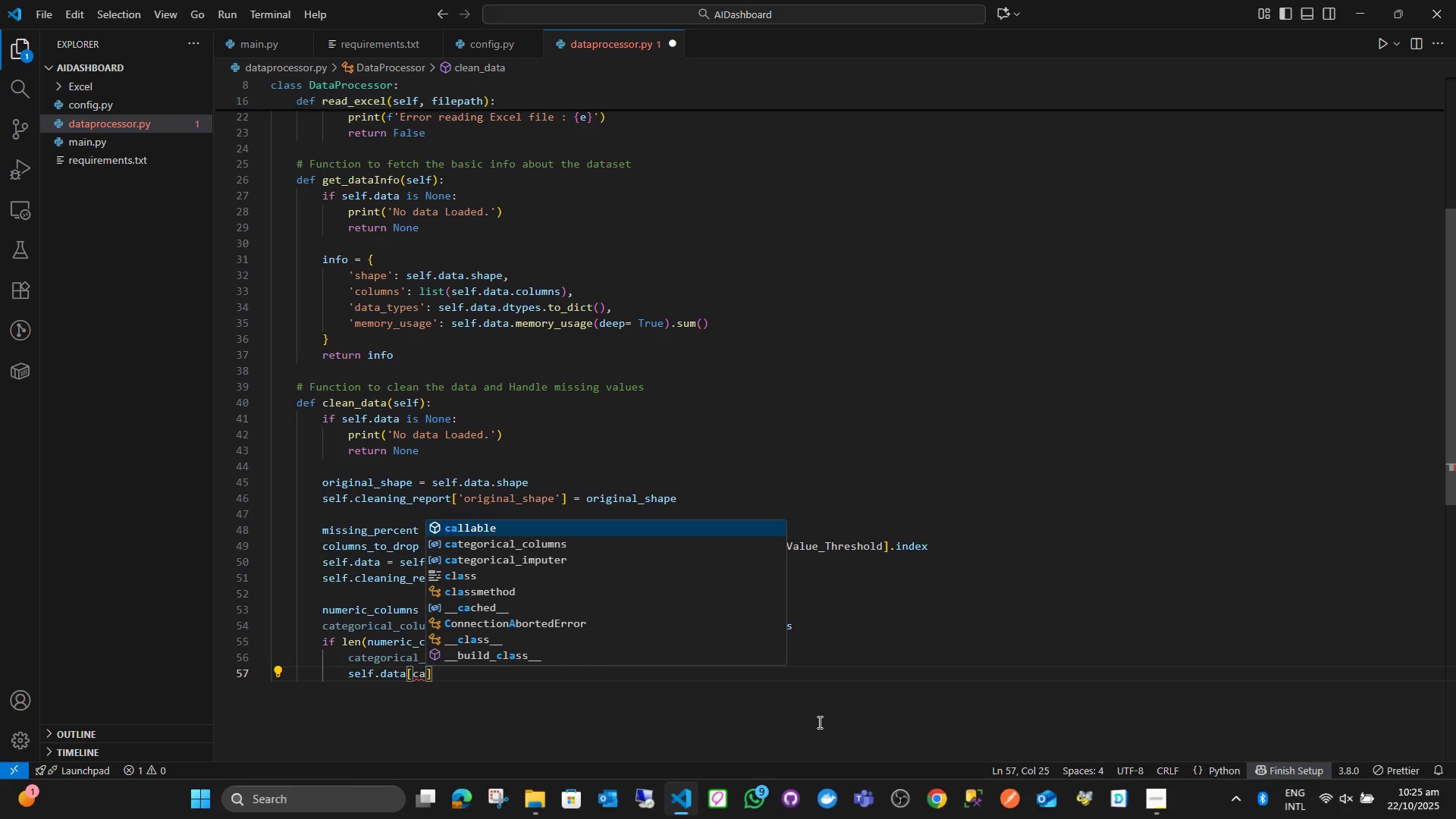 
key(ArrowDown)
 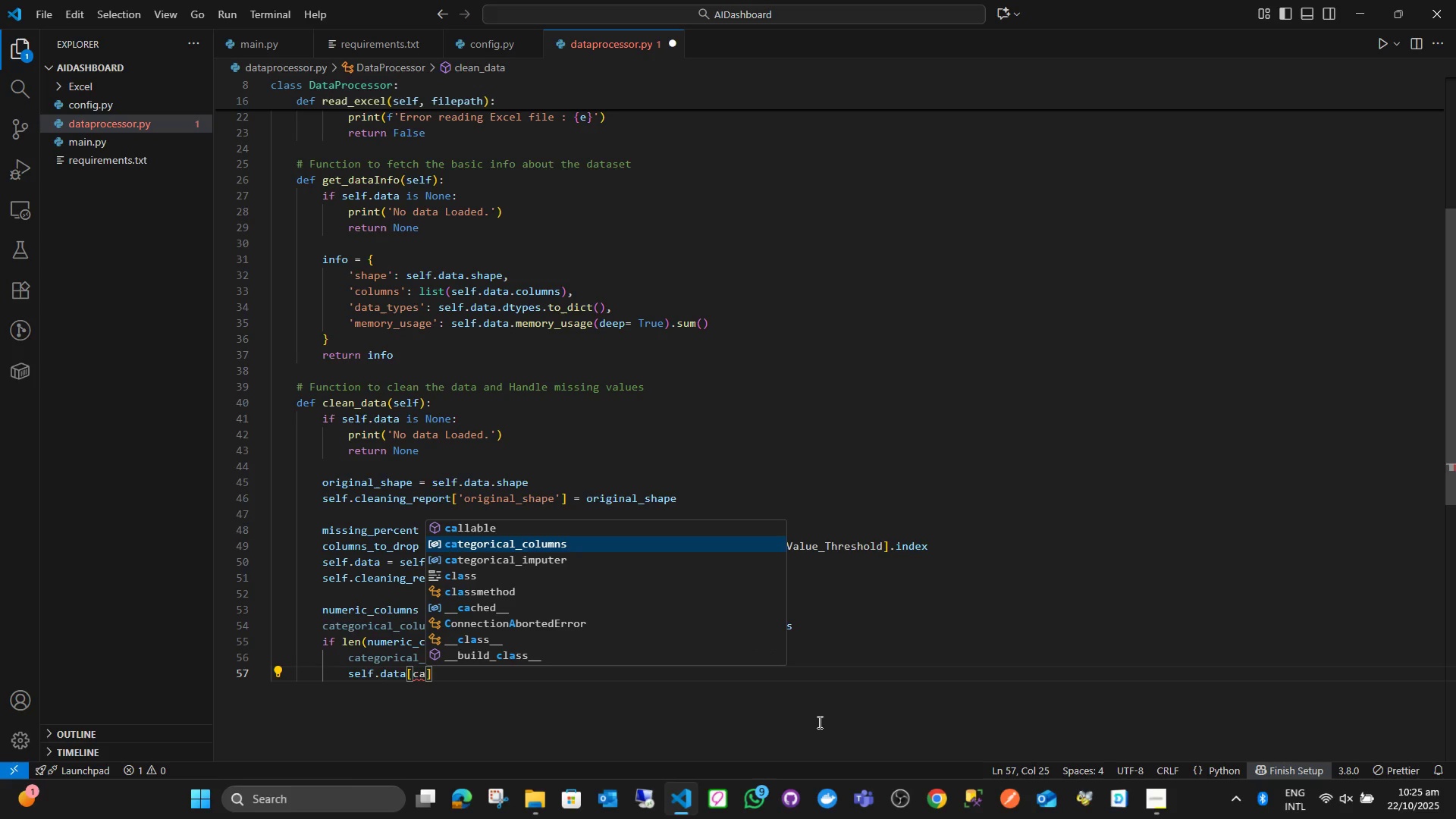 
key(Enter)
 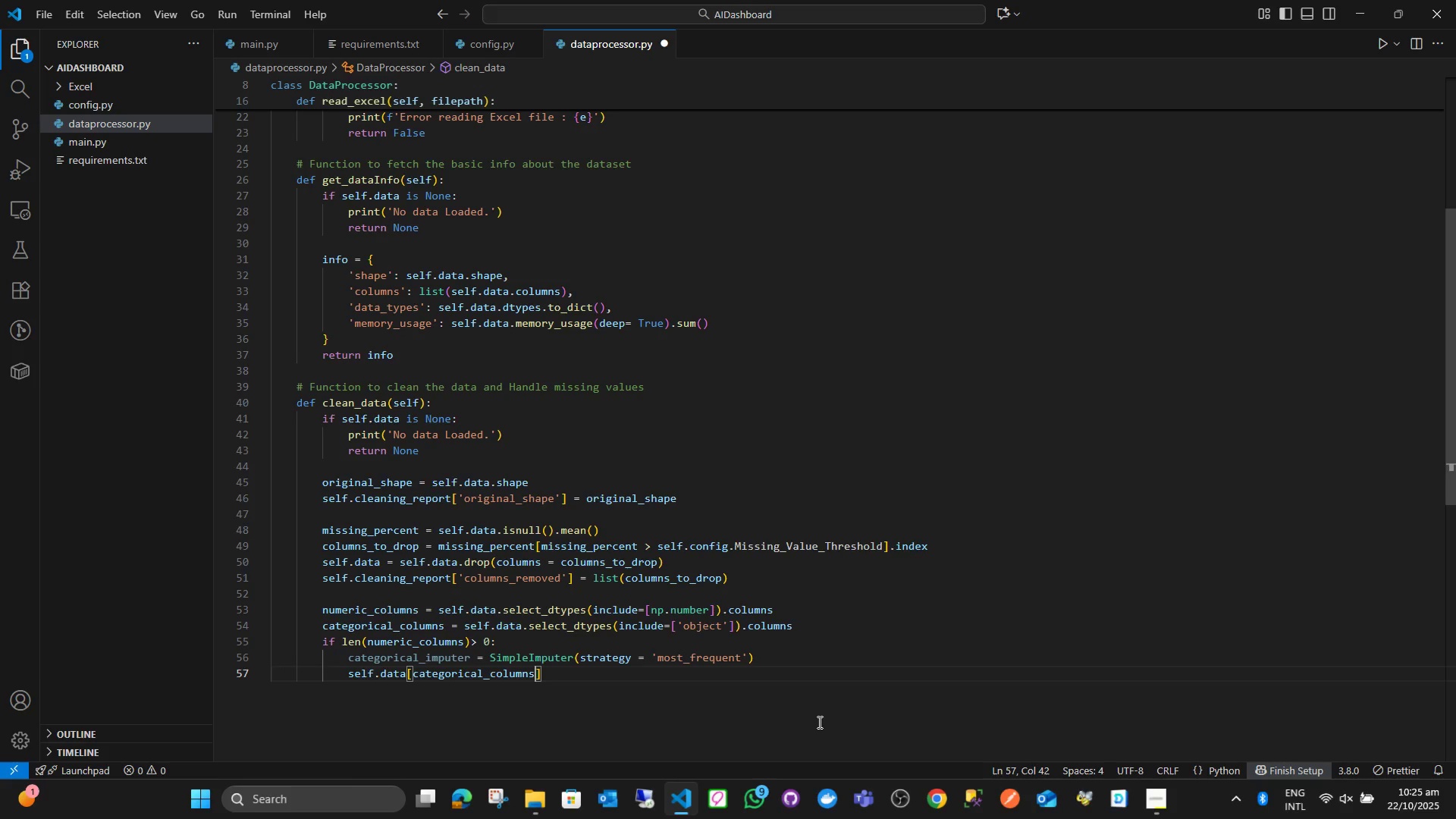 
key(ArrowRight)
 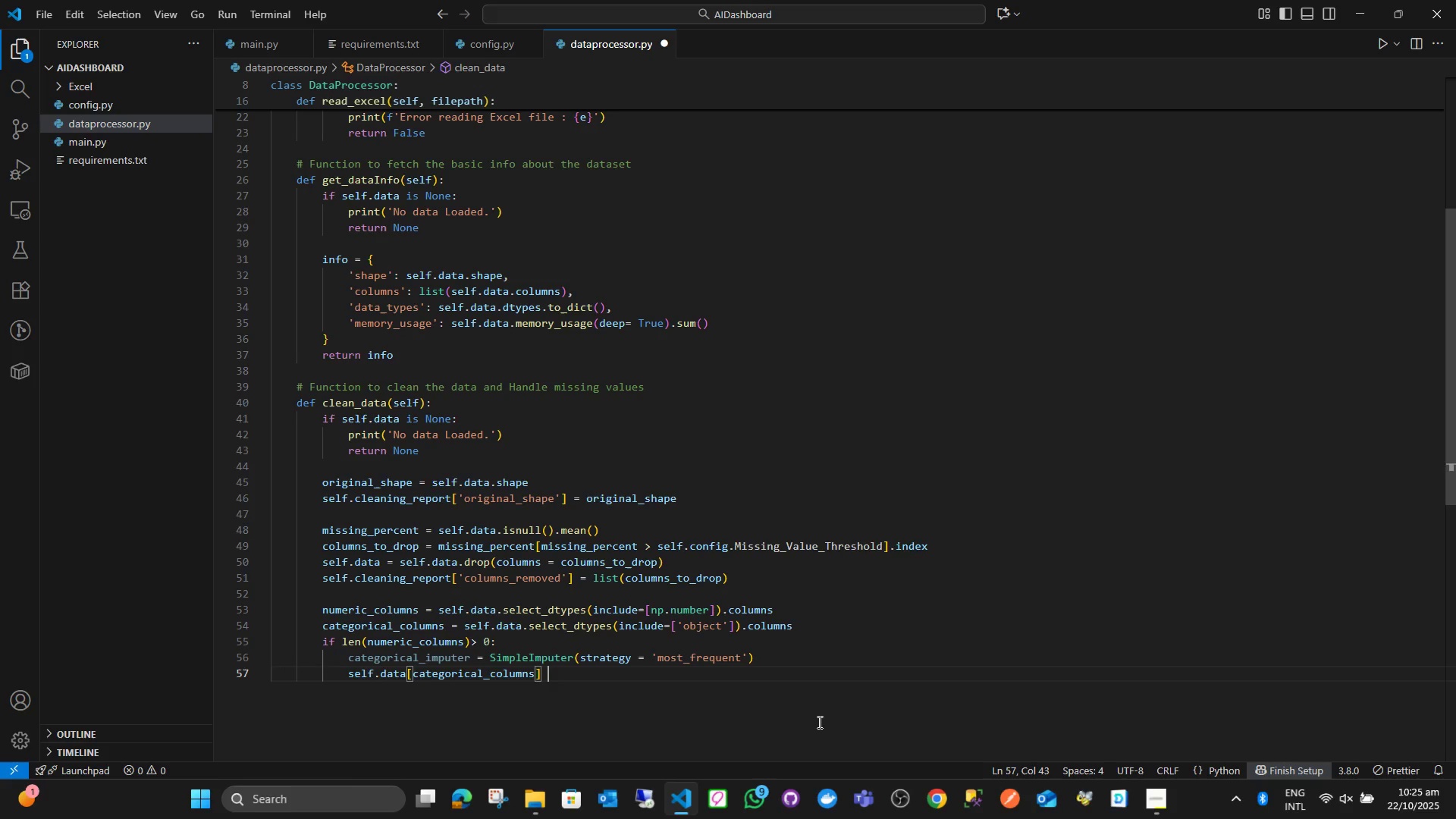 
key(Space)
 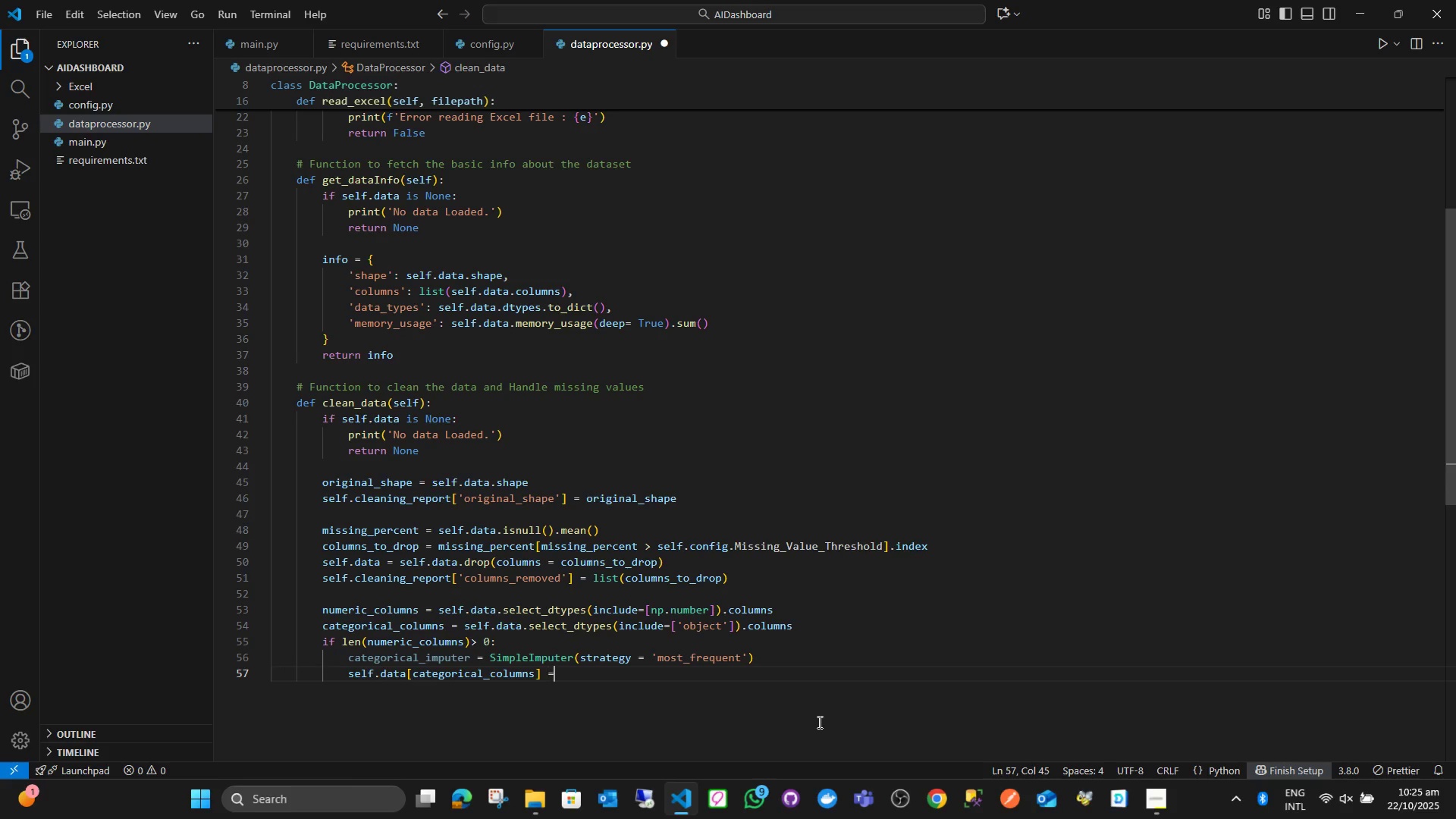 
key(Equal)
 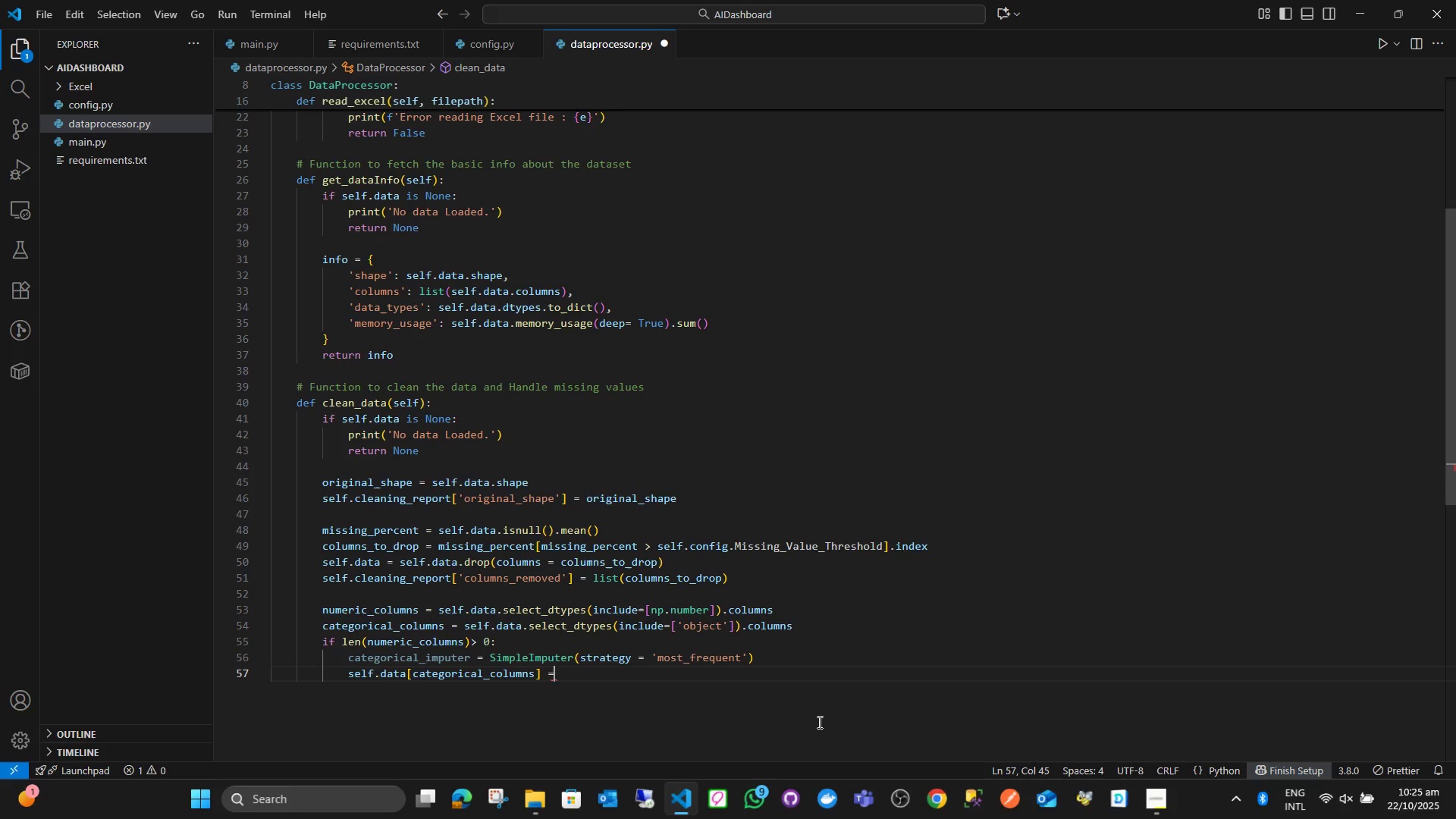 
key(Space)
 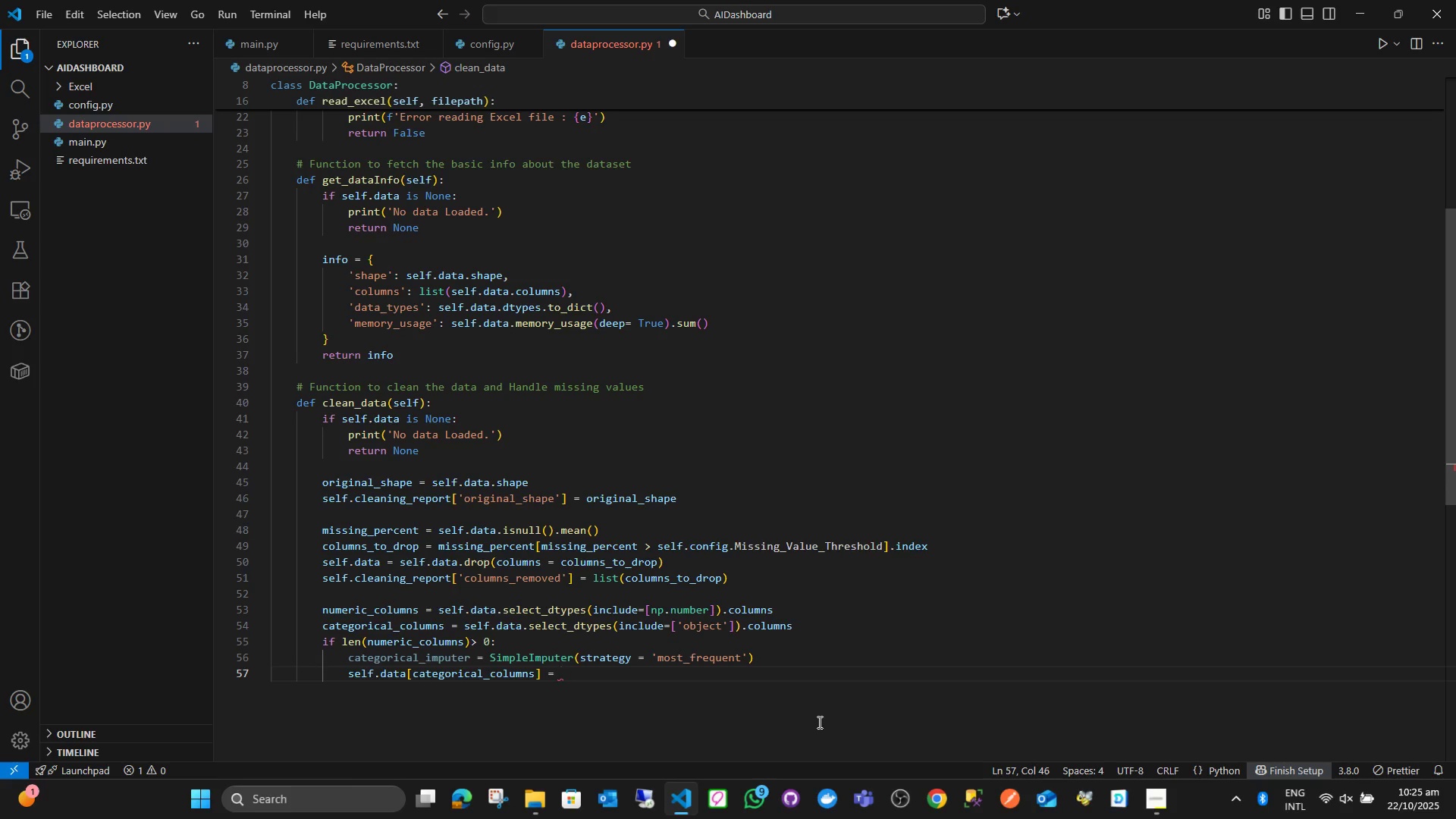 
type(ca)
 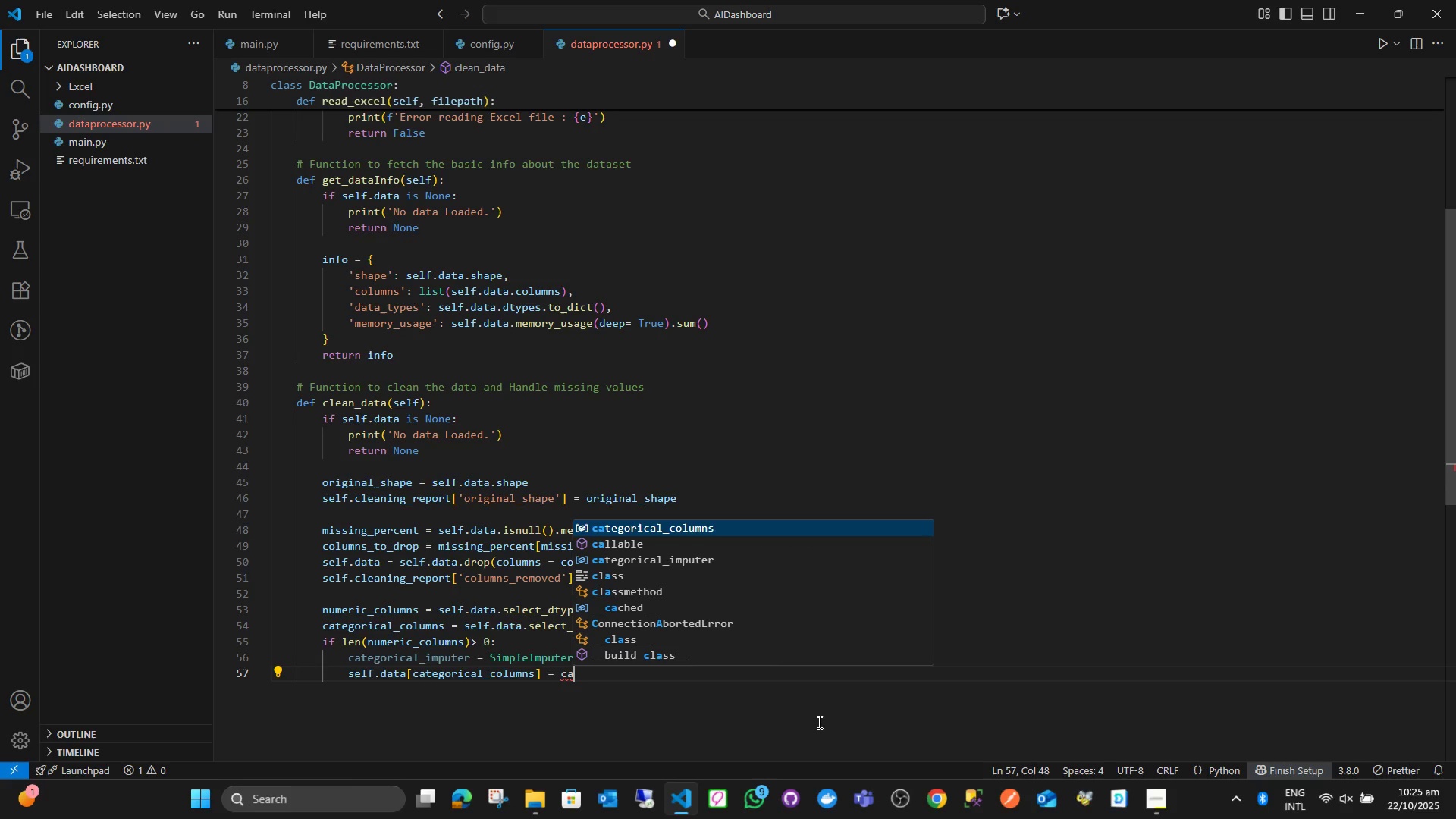 
key(ArrowDown)
 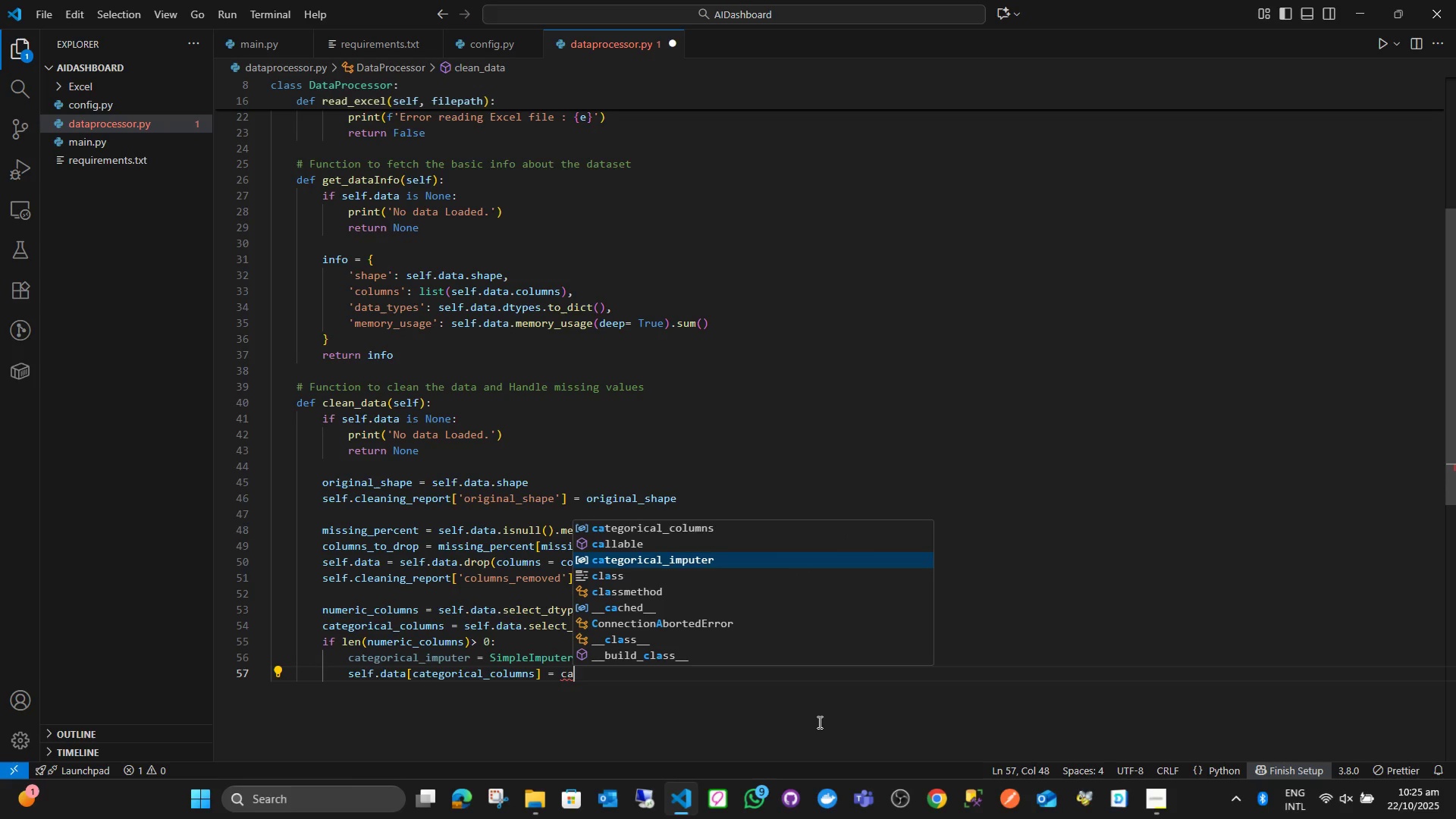 
key(ArrowDown)
 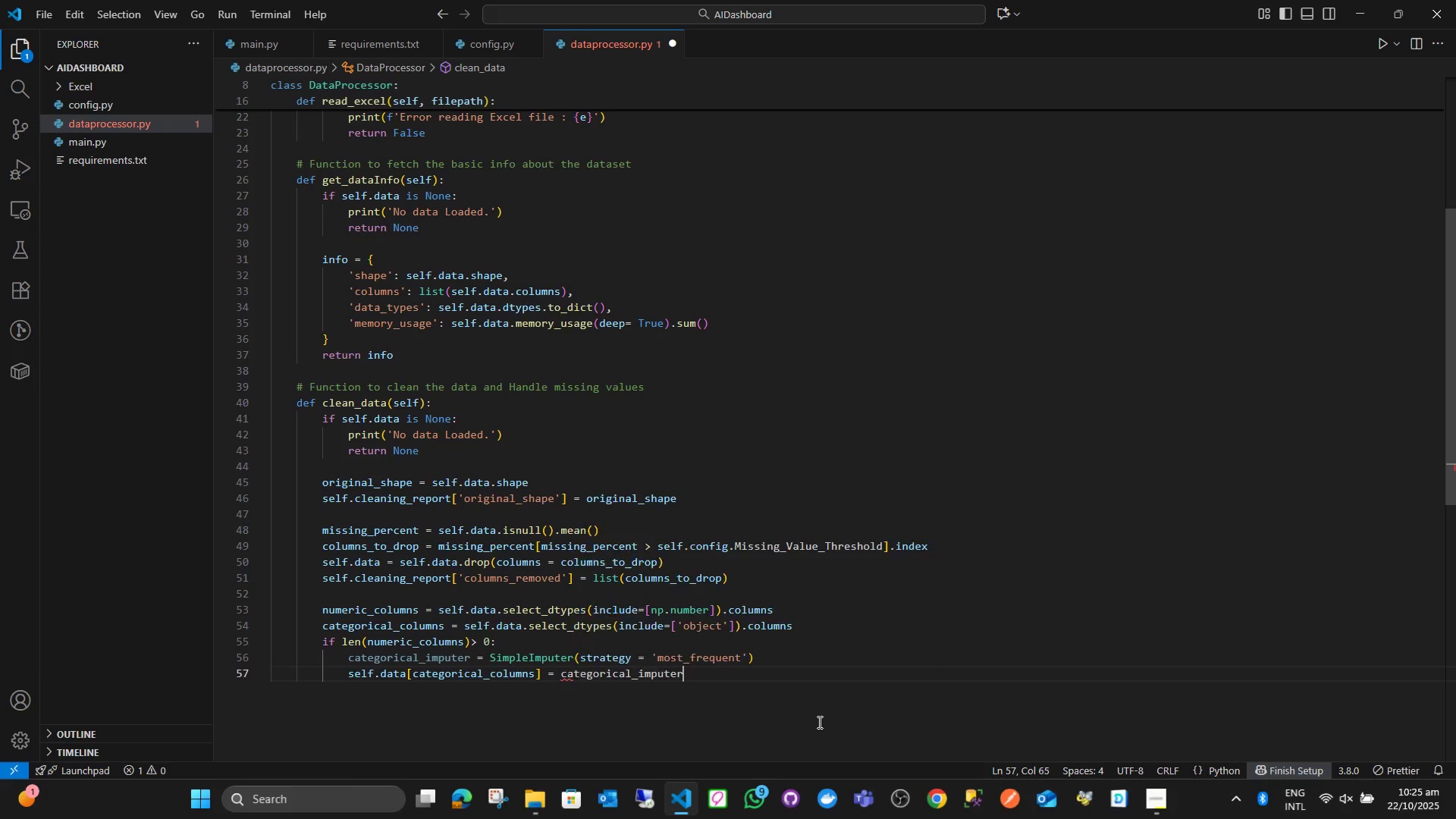 
key(Enter)
 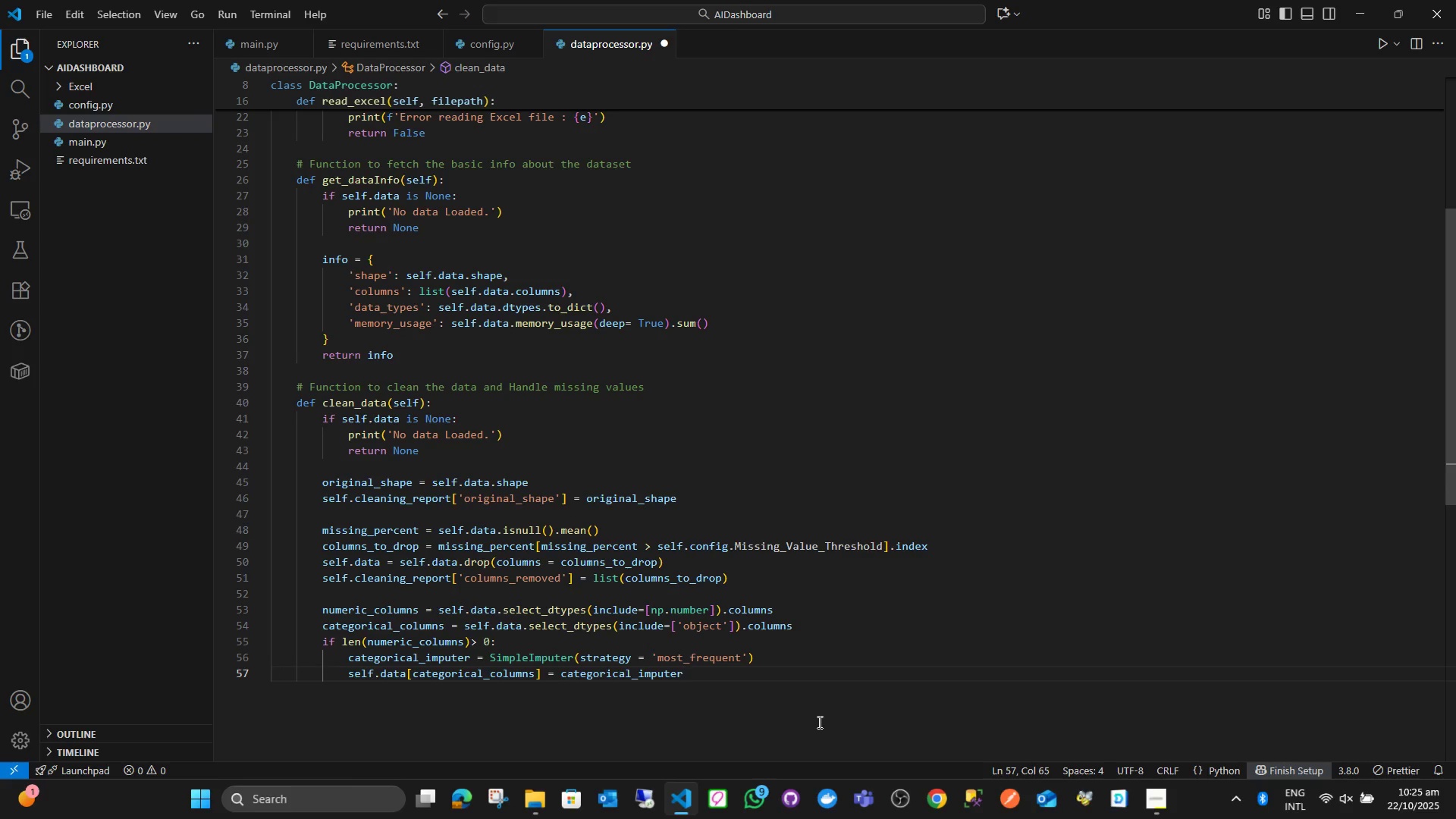 
type(.fi)
 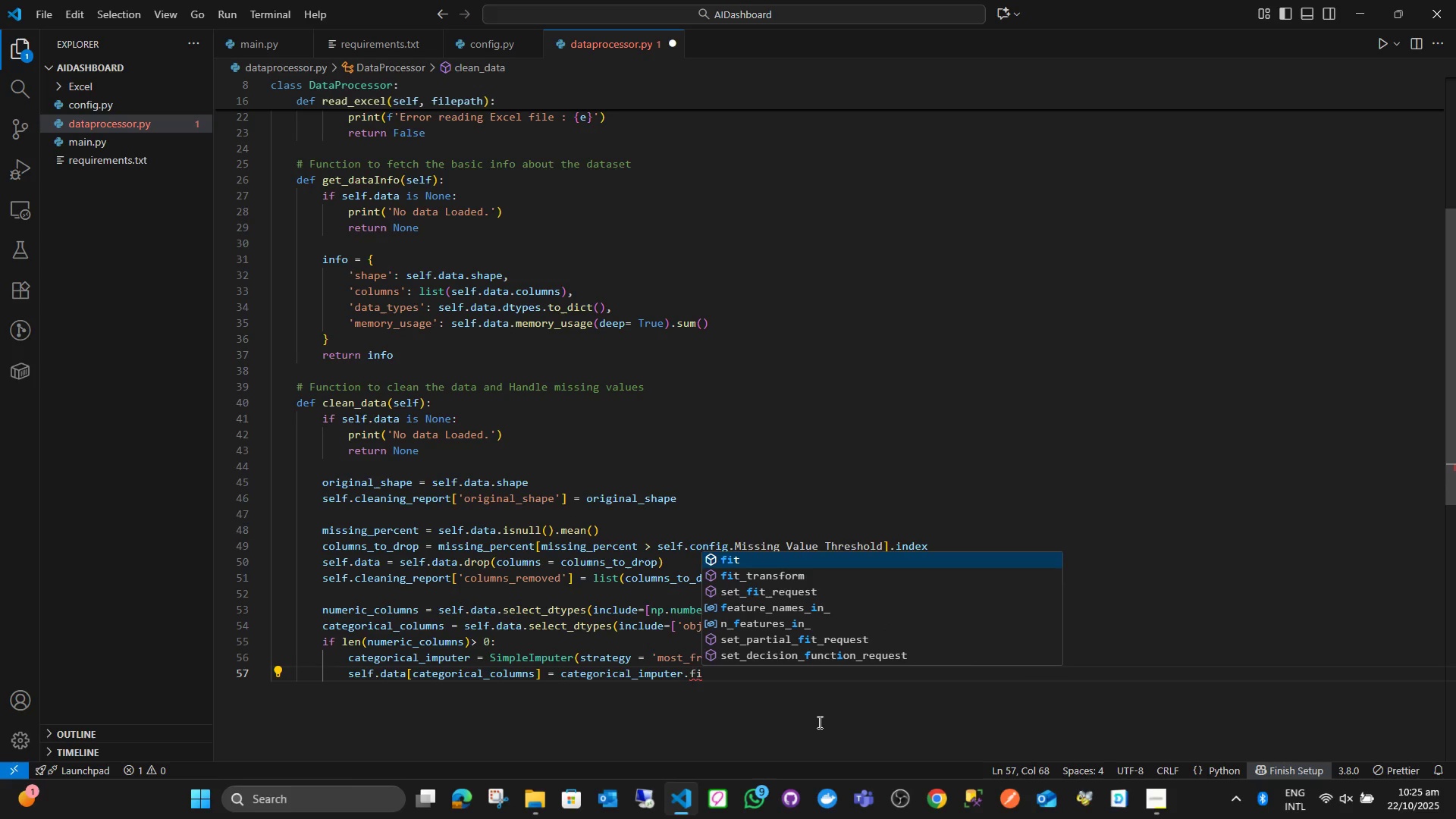 
key(ArrowDown)
 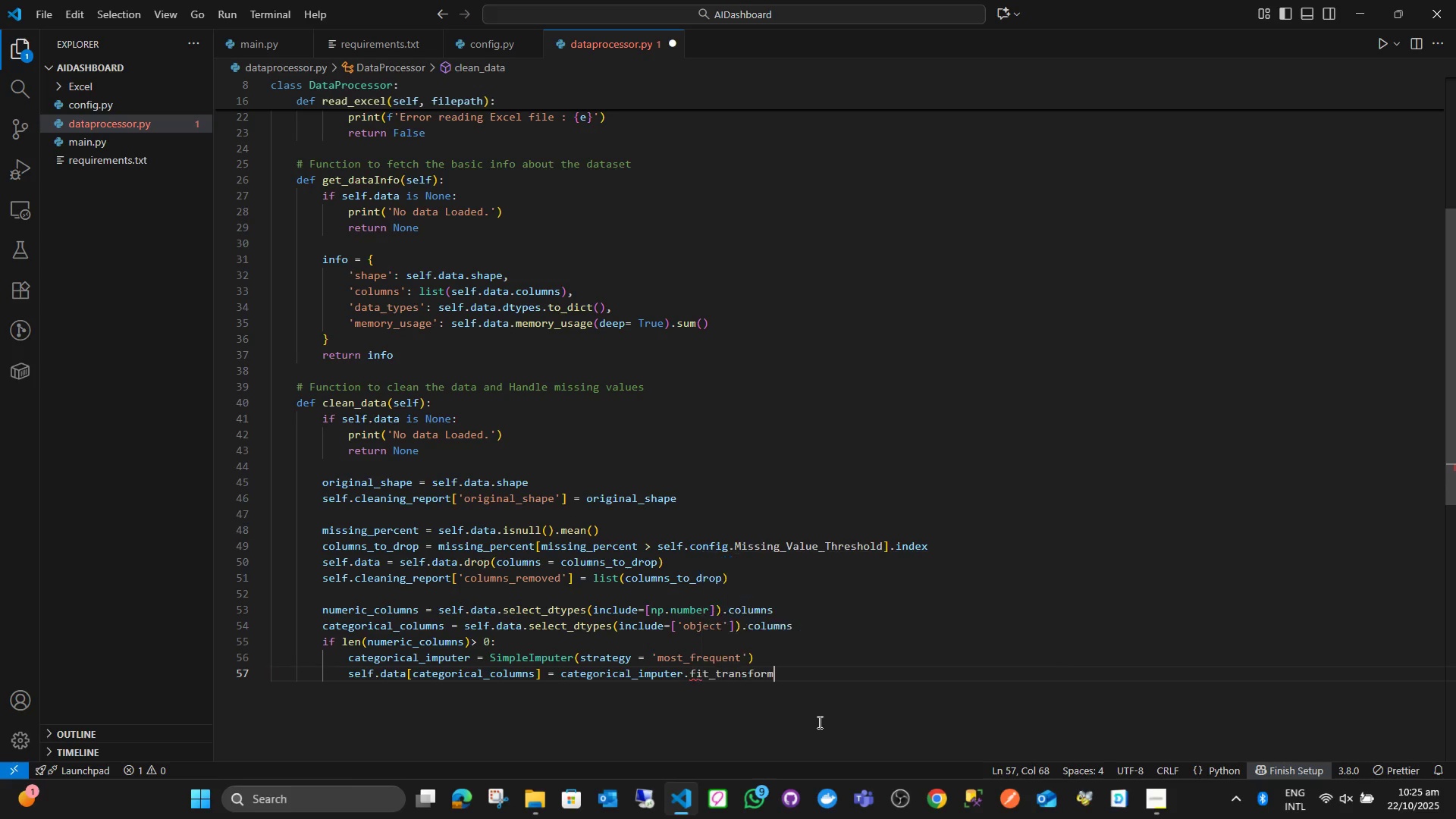 
key(Enter)
 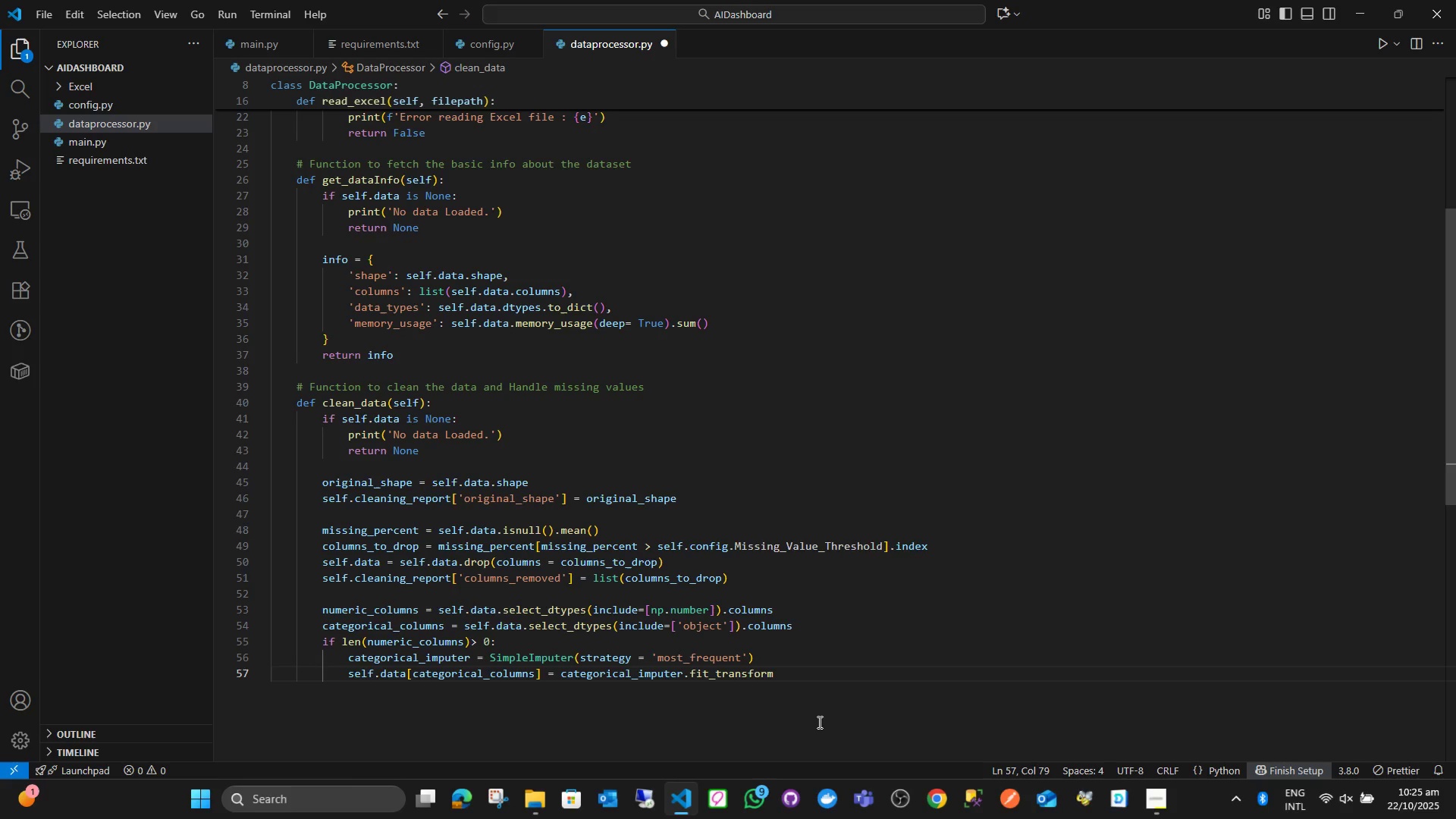 
type((self)
 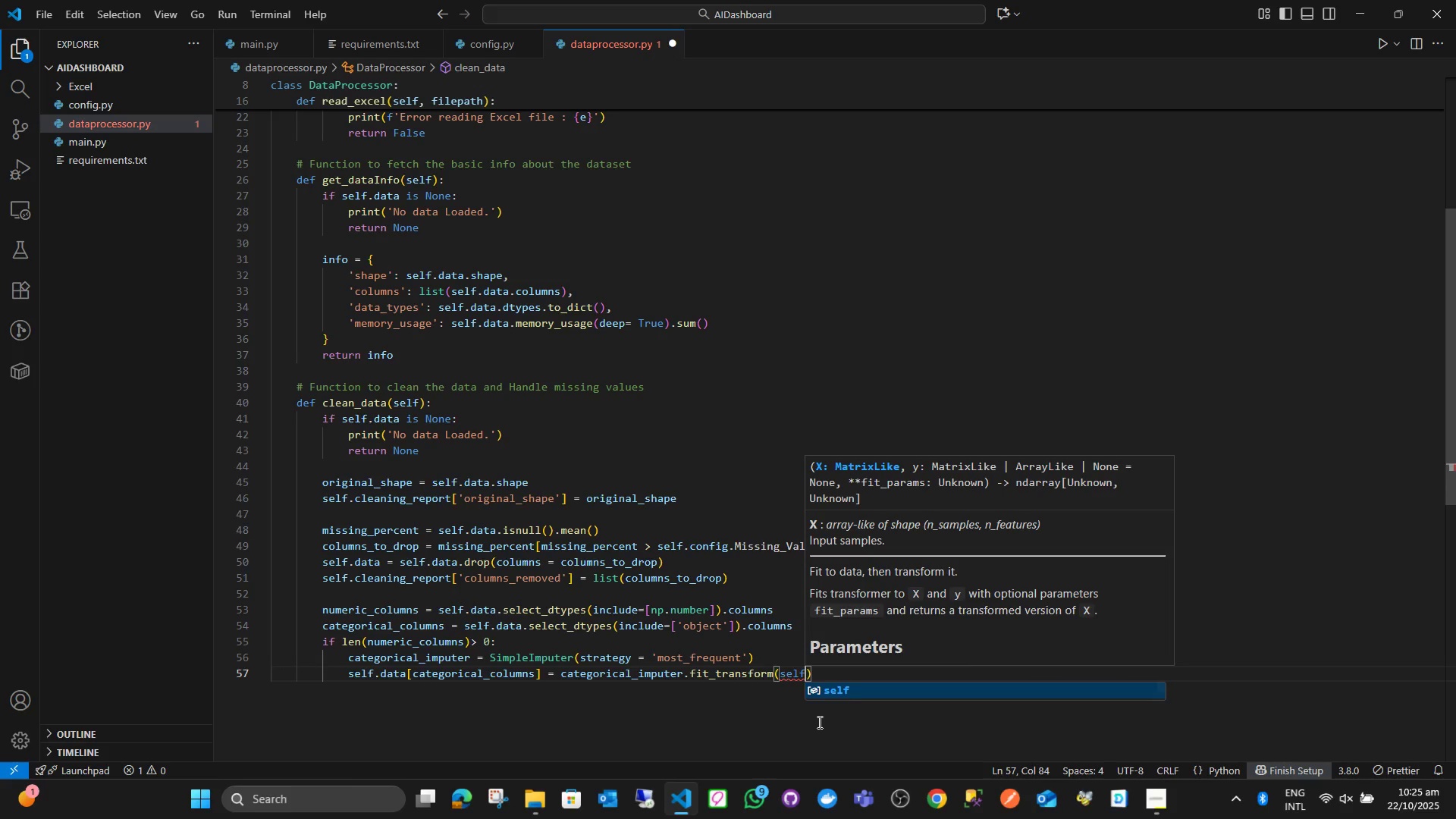 
key(Enter)
 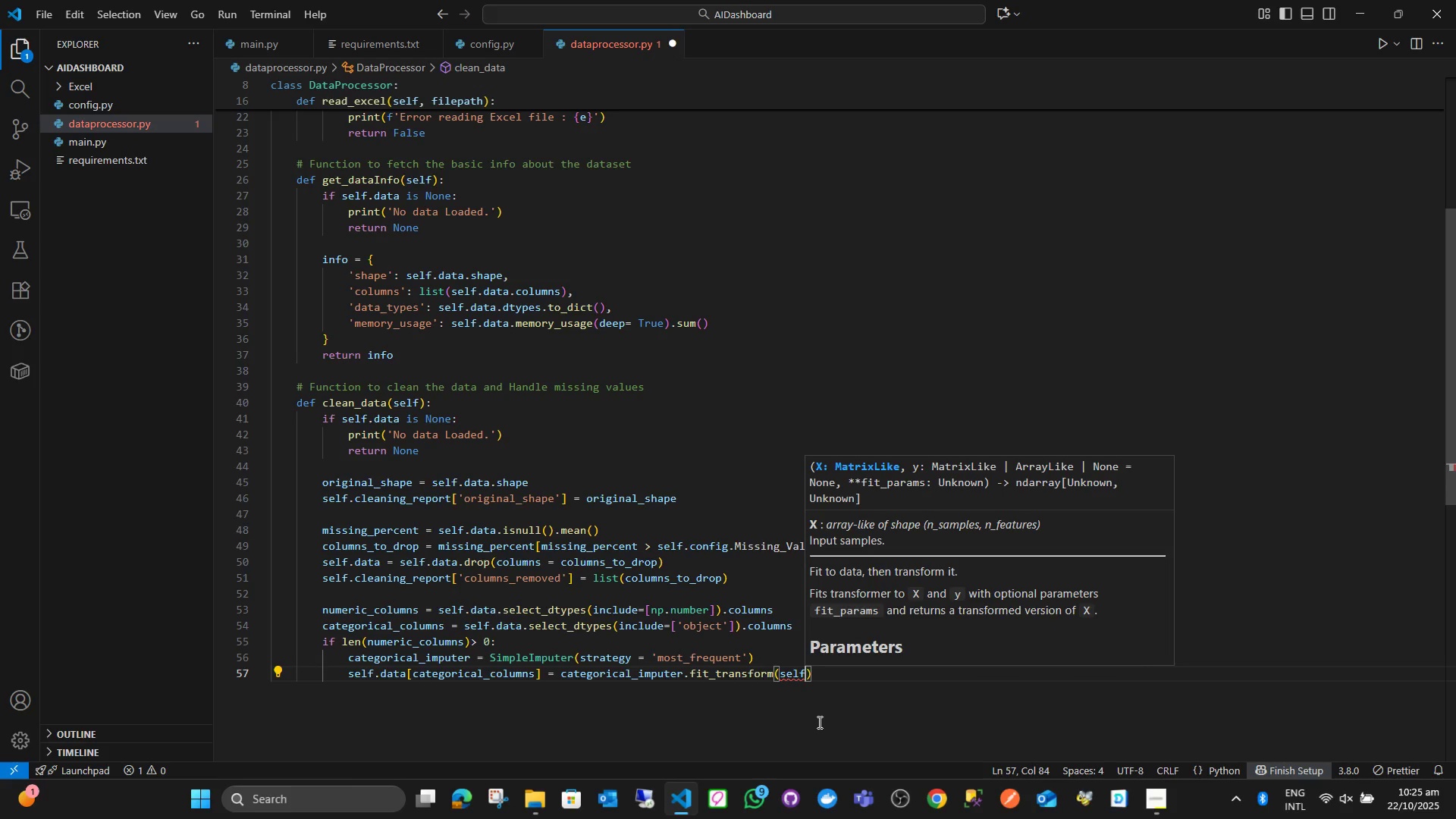 
type(.data[nu)
 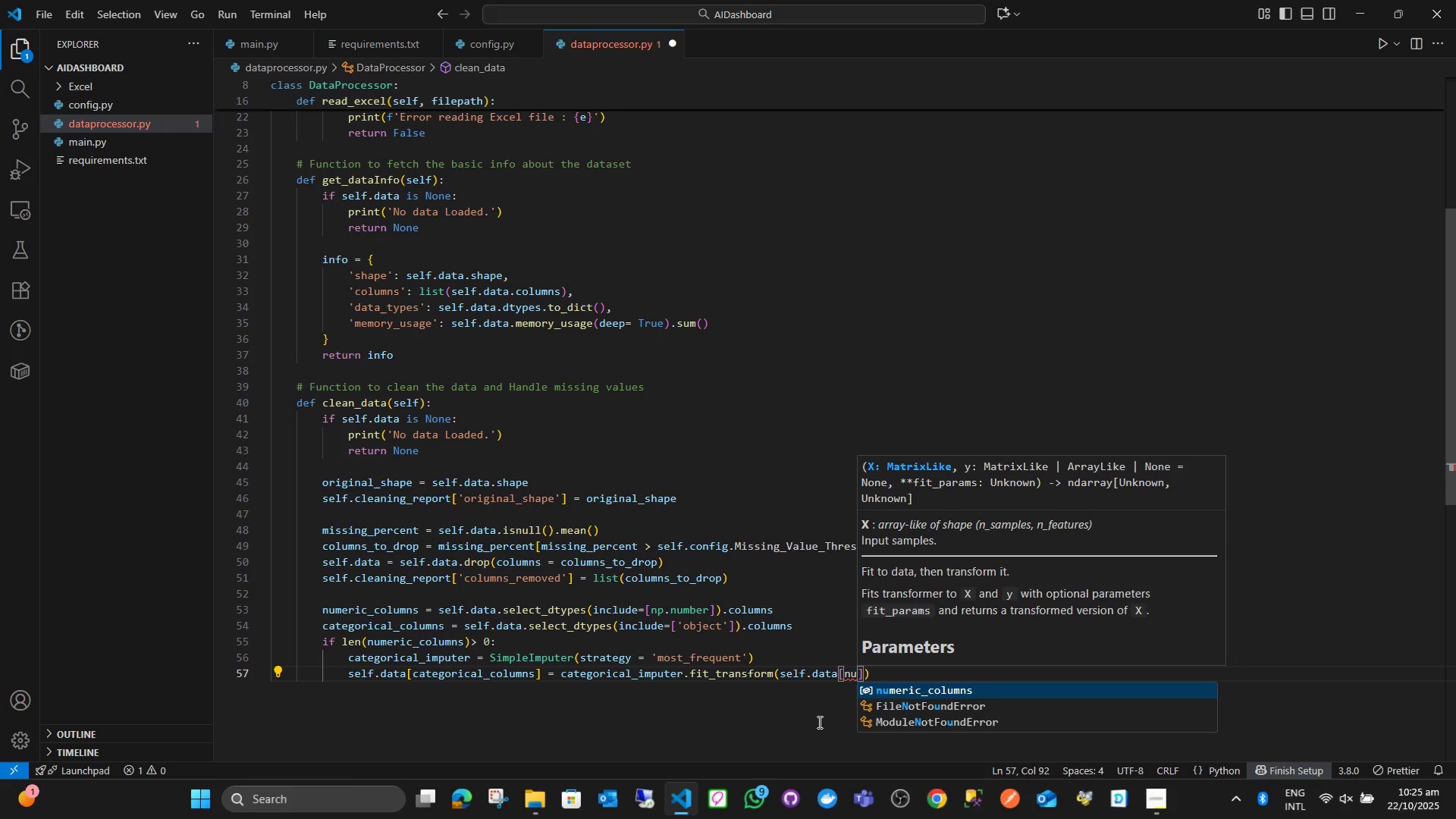 
key(Enter)
 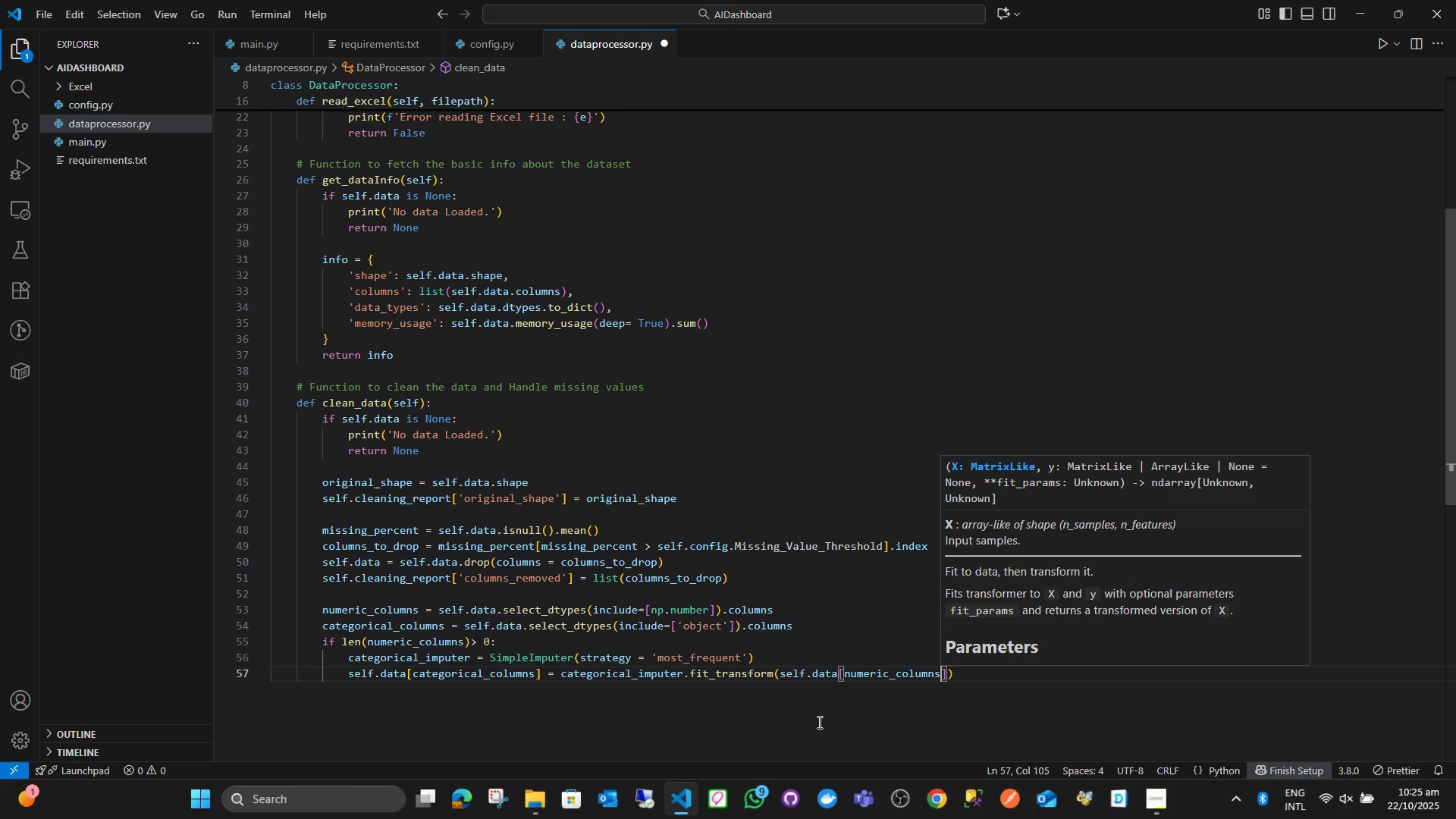 
key(ArrowRight)
 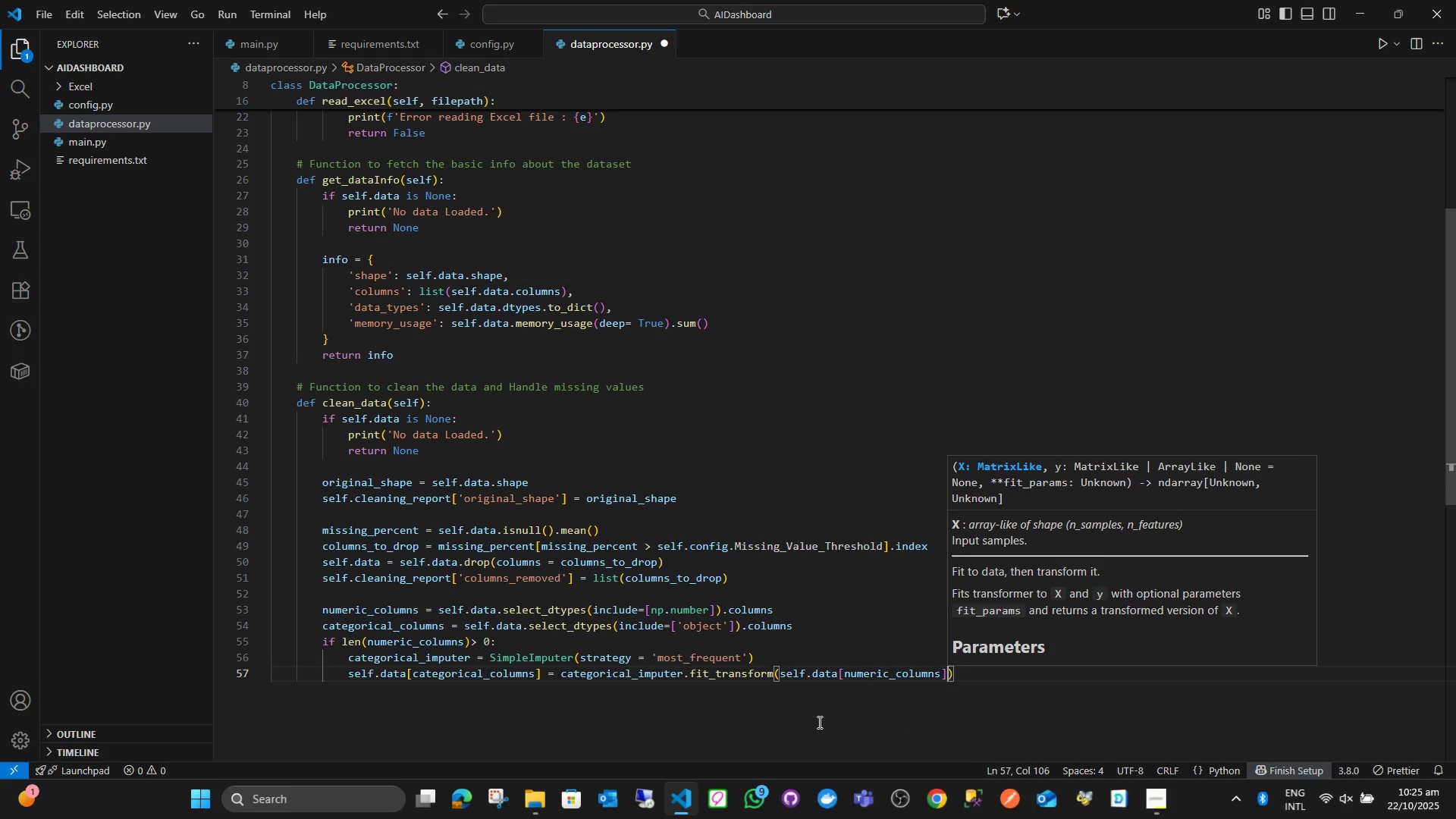 
key(ArrowRight)
 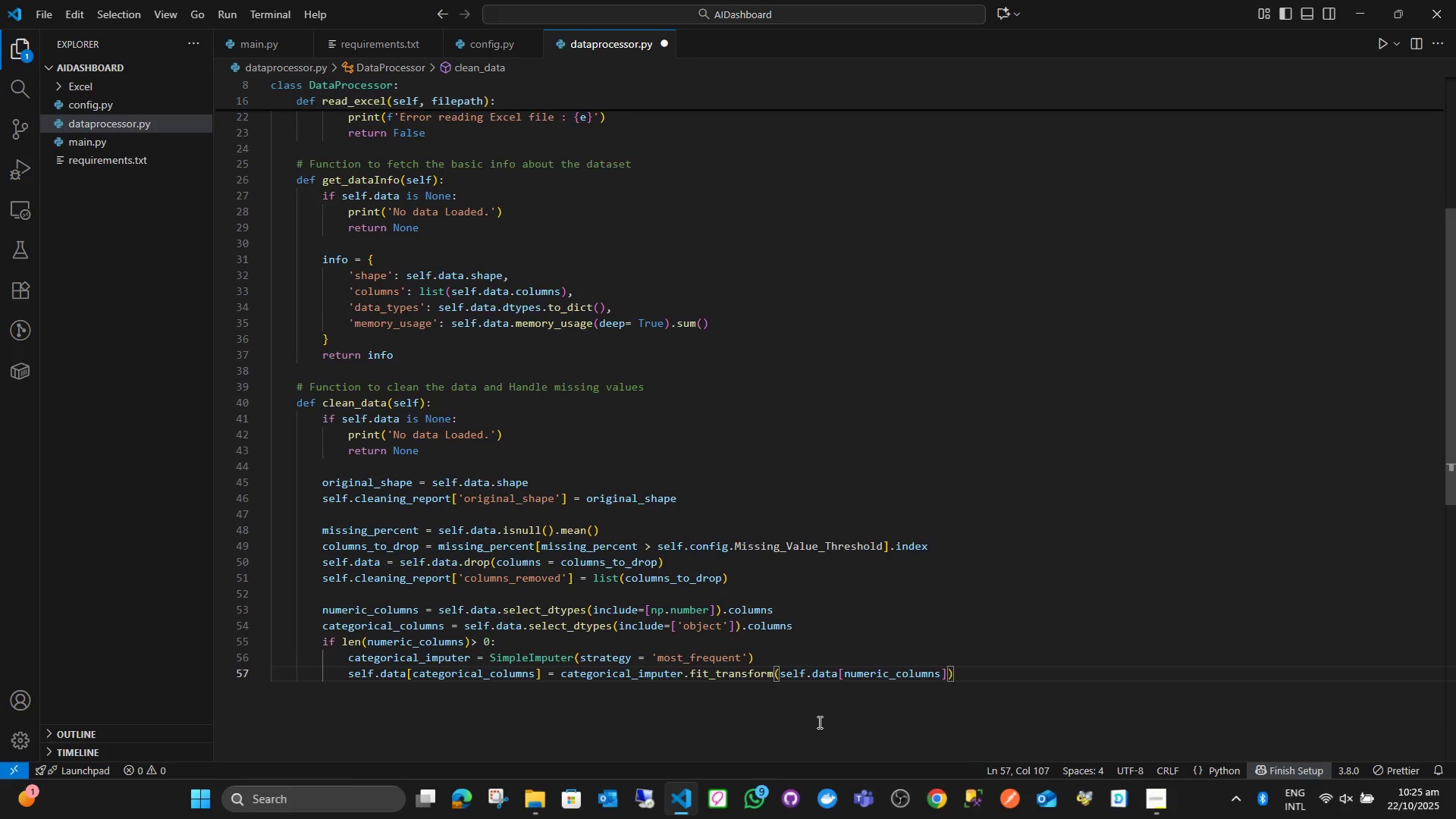 
key(Enter)
 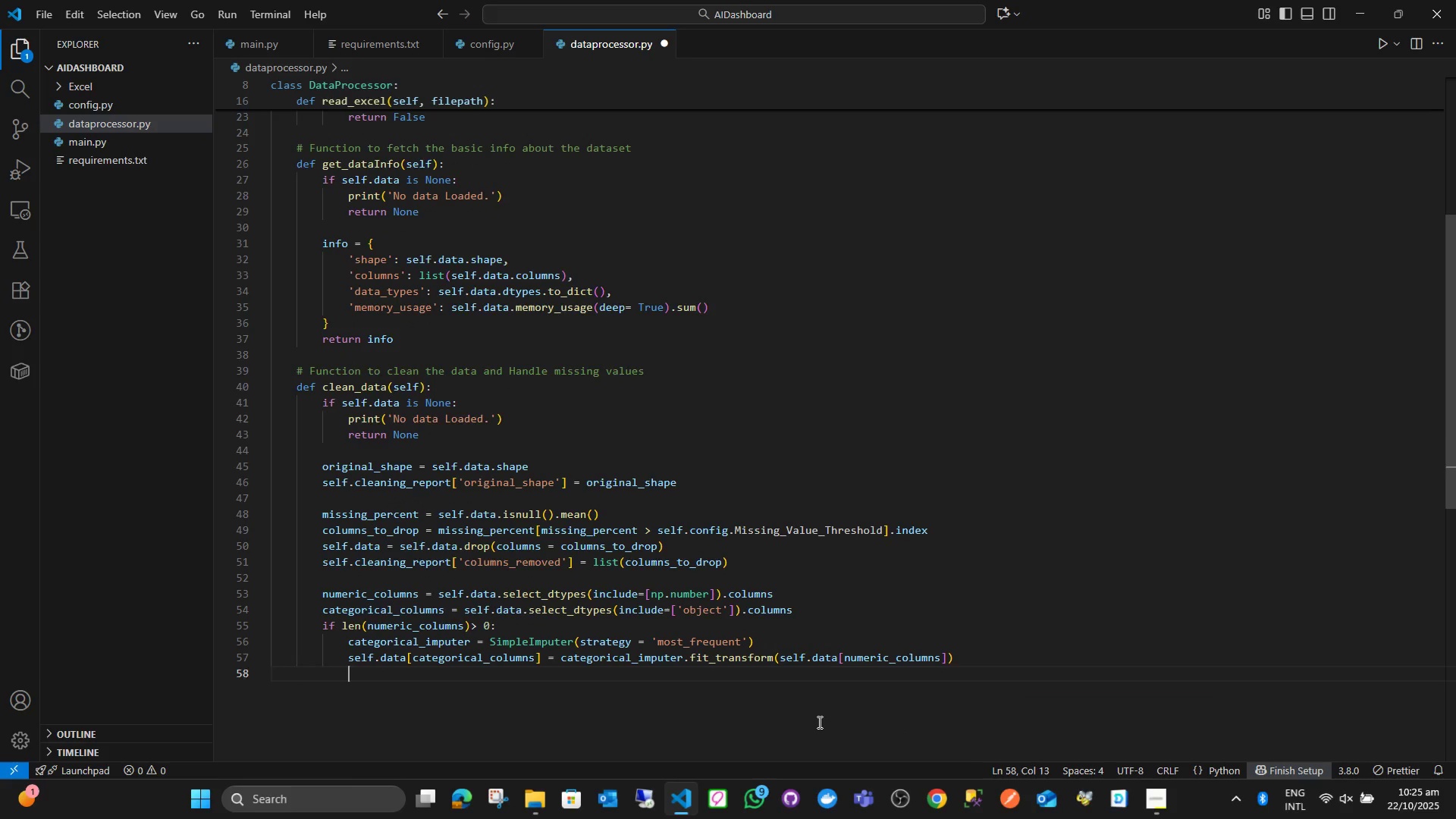 
key(Enter)
 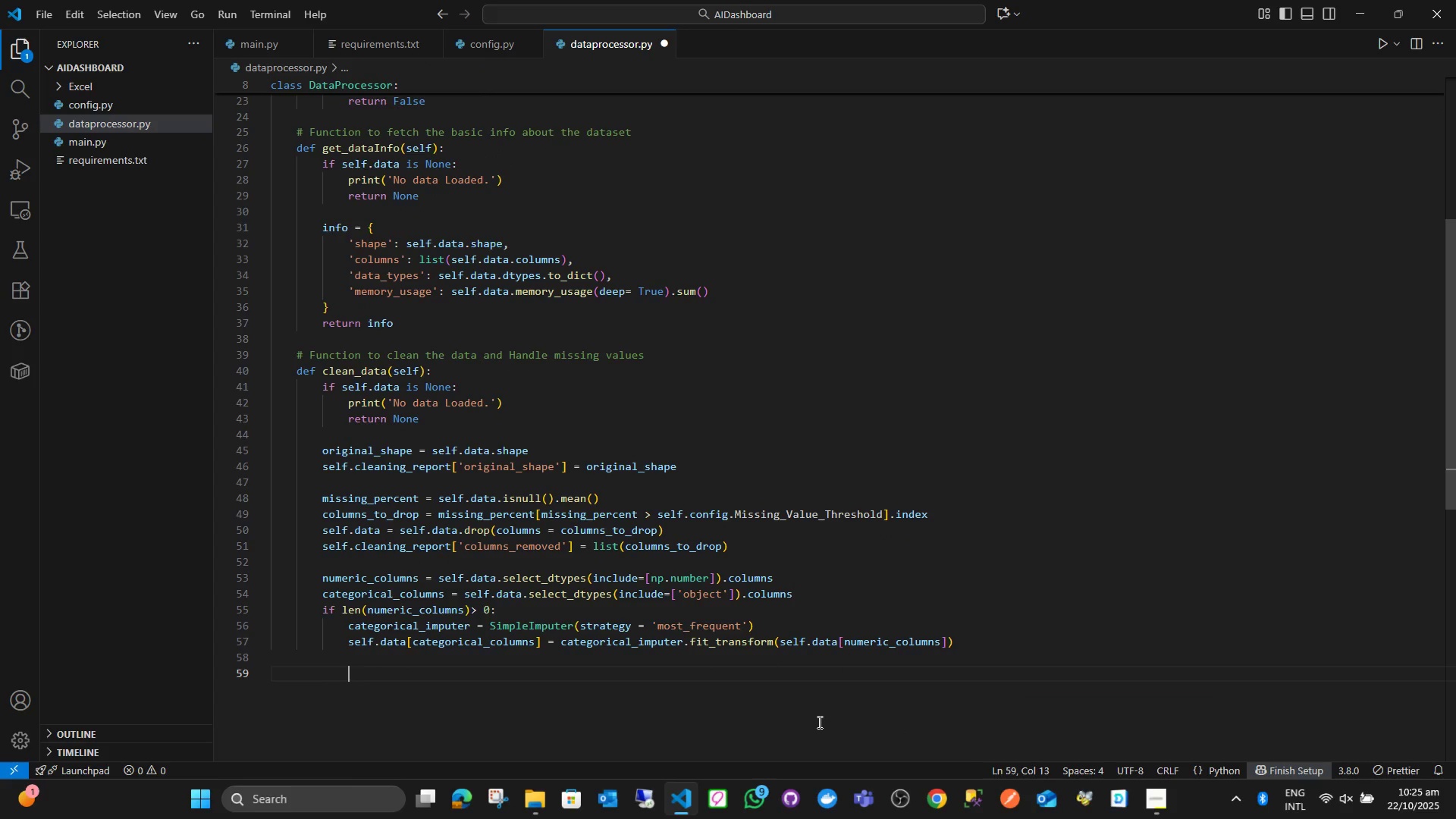 
key(Backspace)
type(if ;em)
 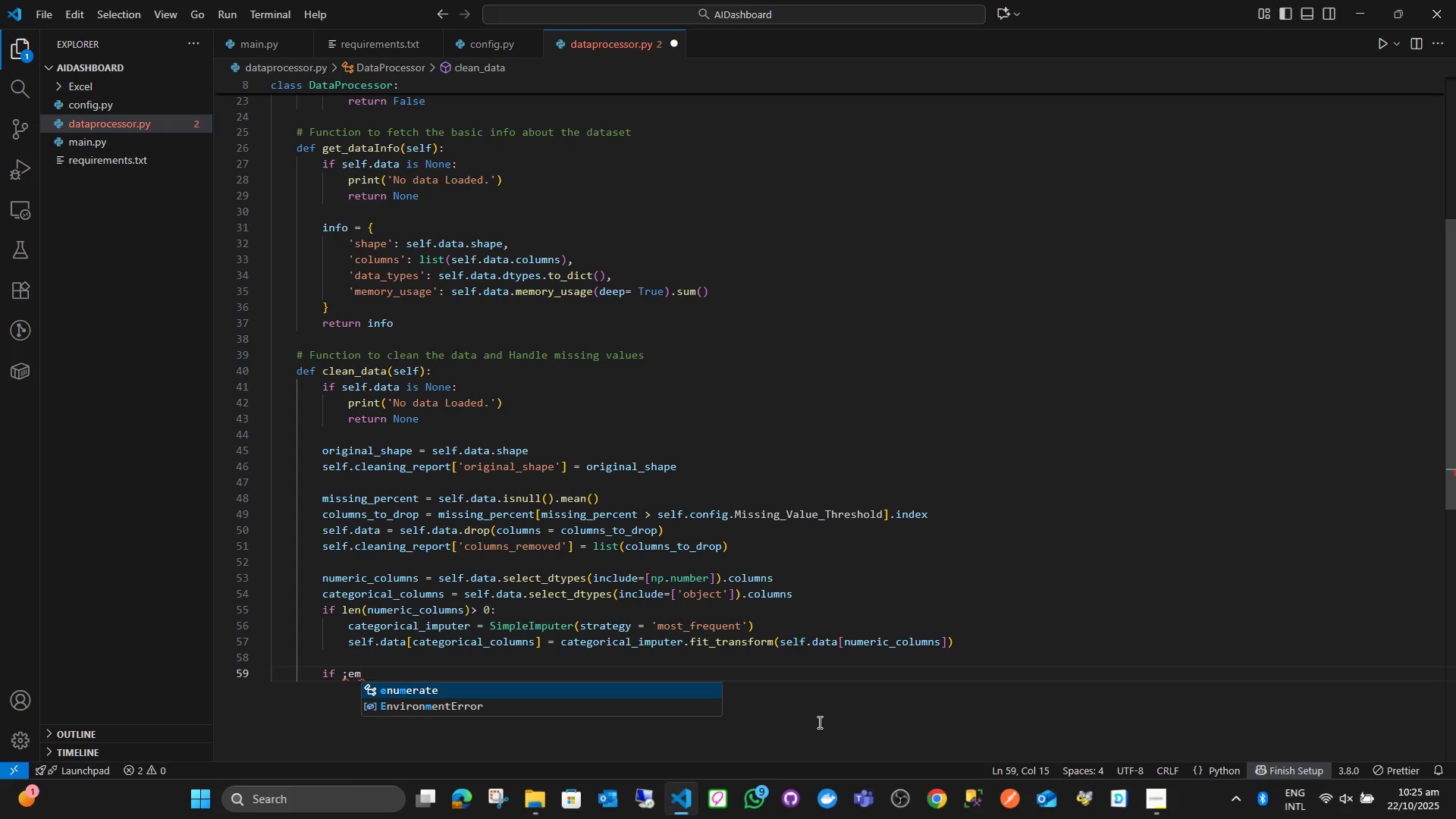 
key(Backspace)
key(Backspace)
key(Backspace)
type(len(ca)
 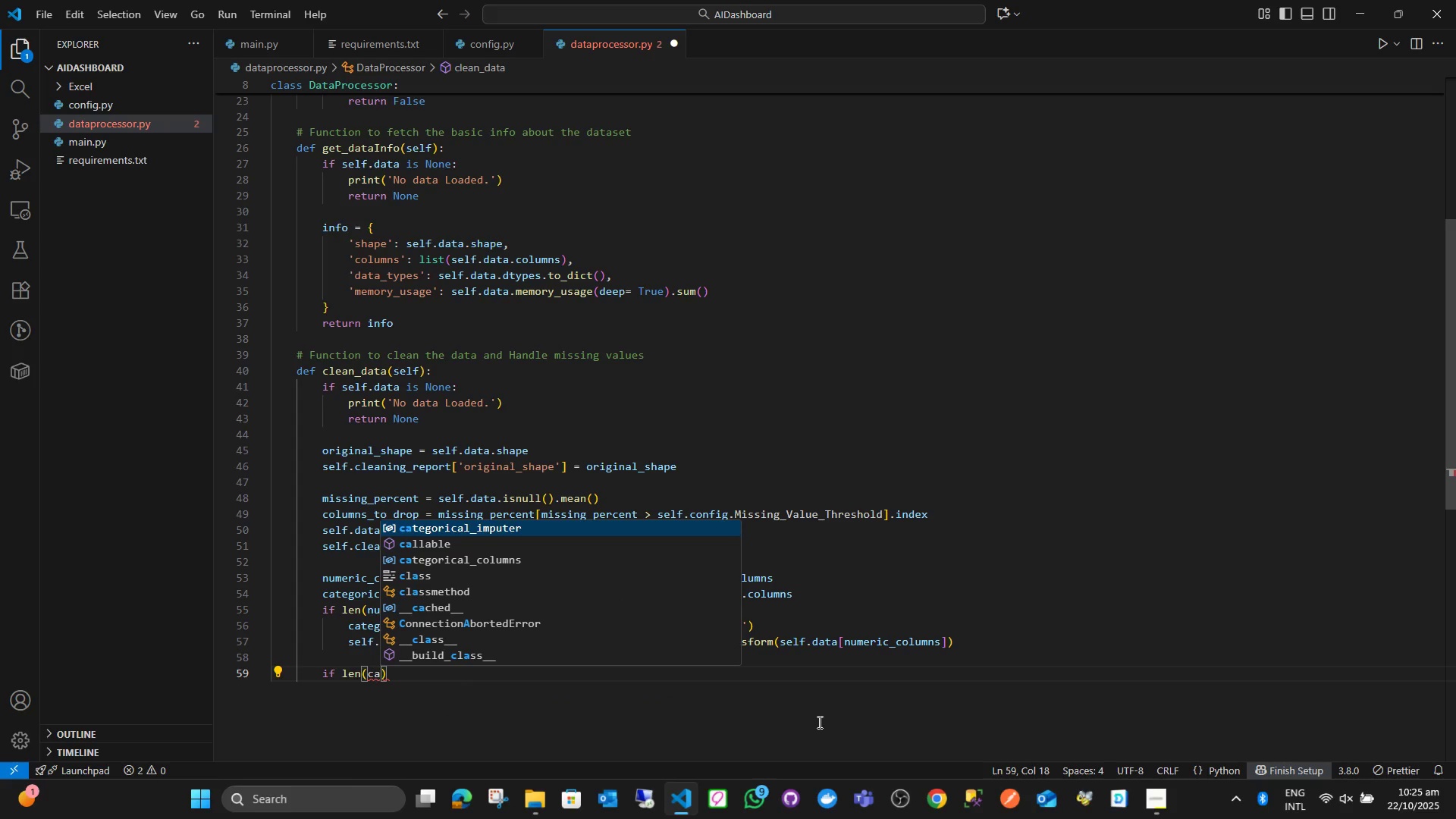 
key(ArrowDown)
 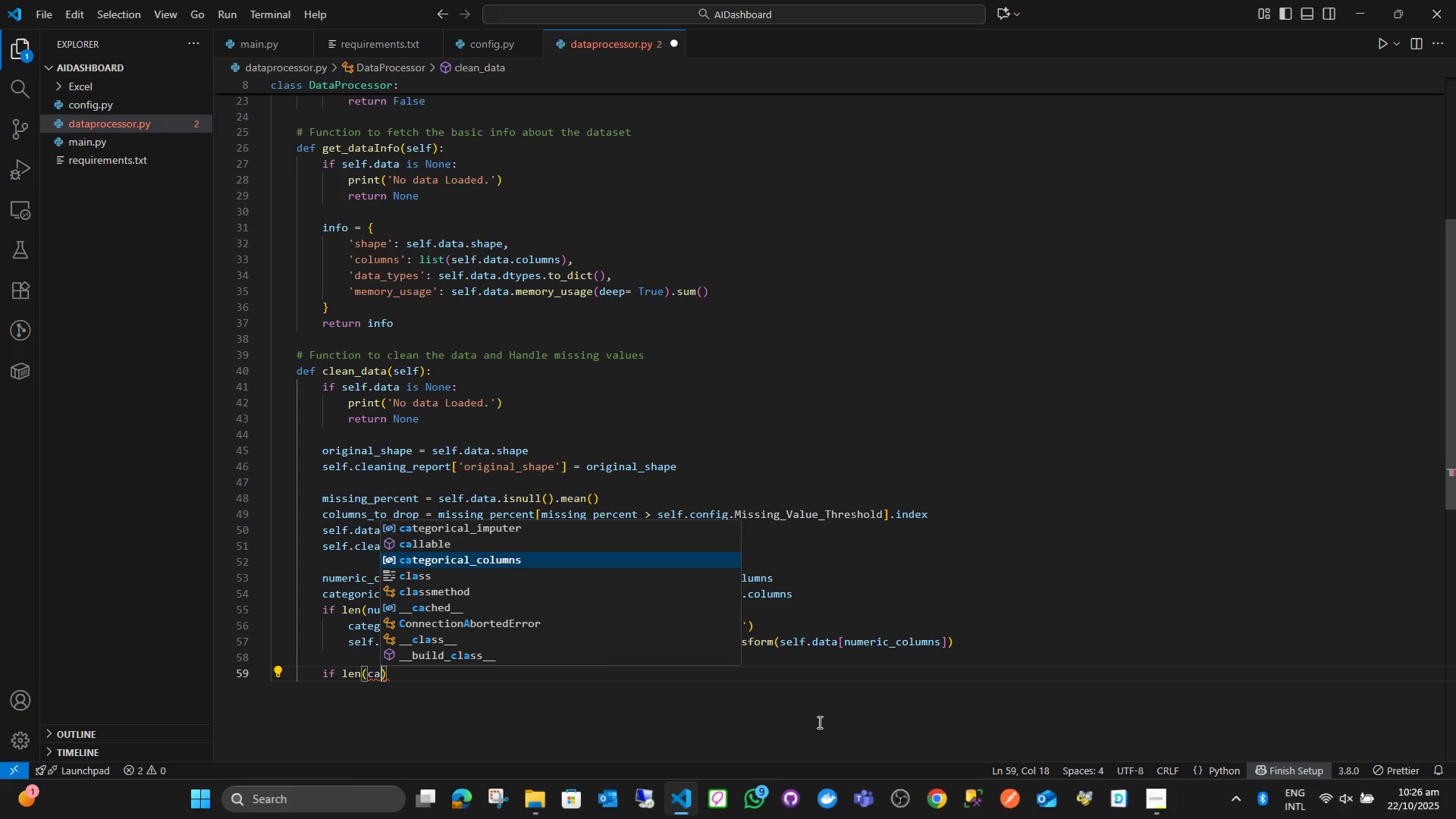 
key(ArrowDown)
 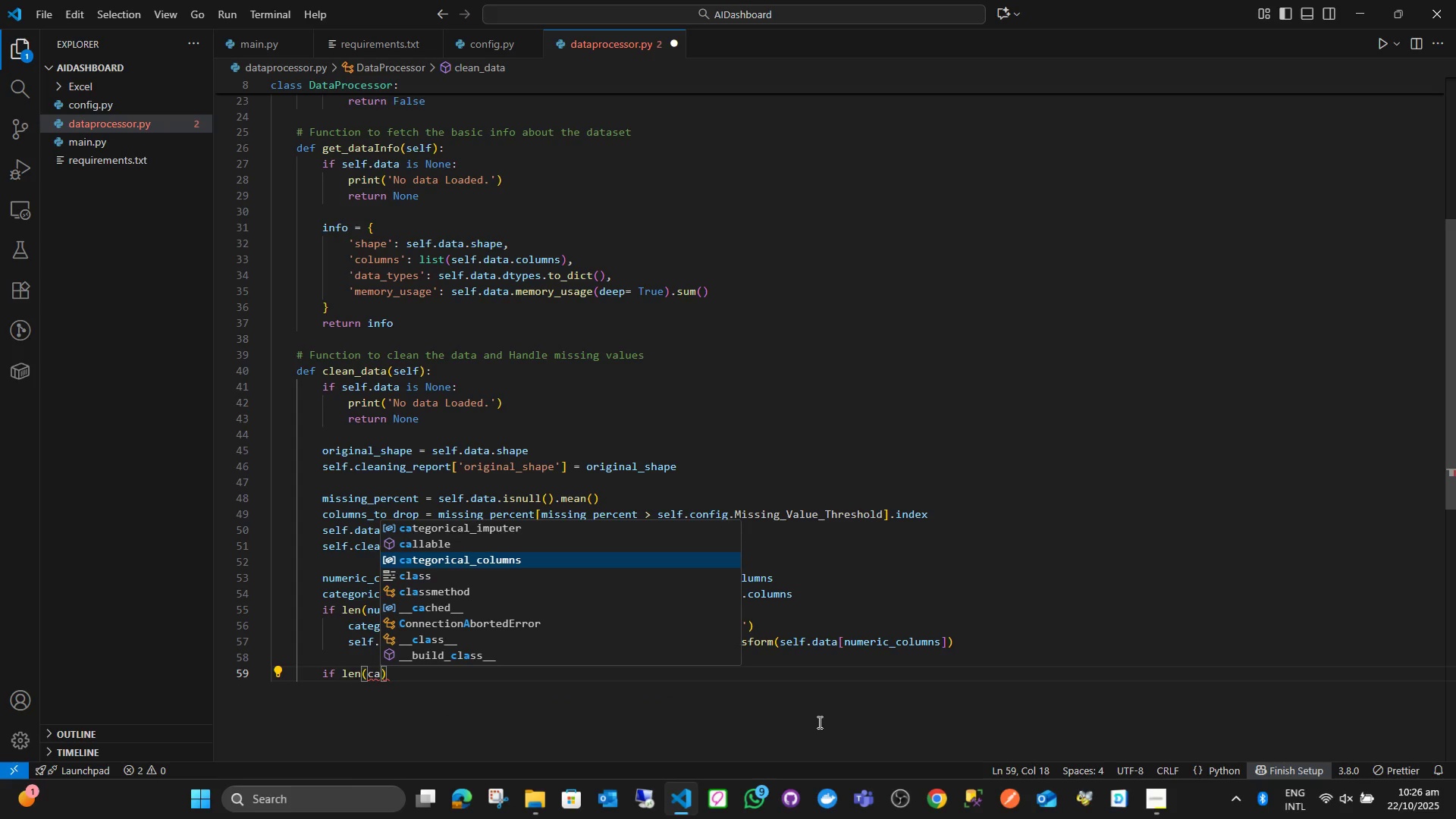 
key(Enter)
 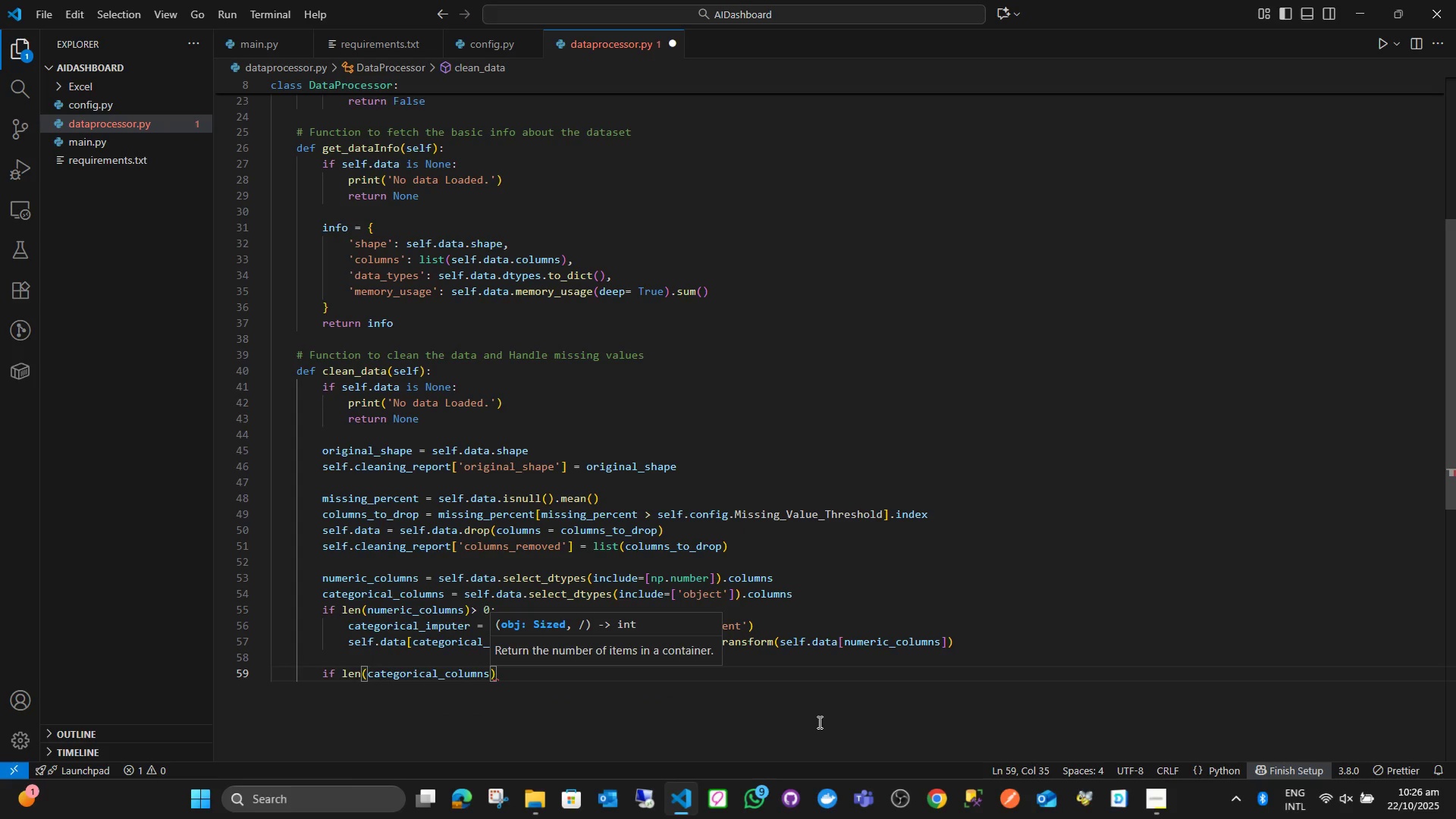 
key(ArrowRight)
 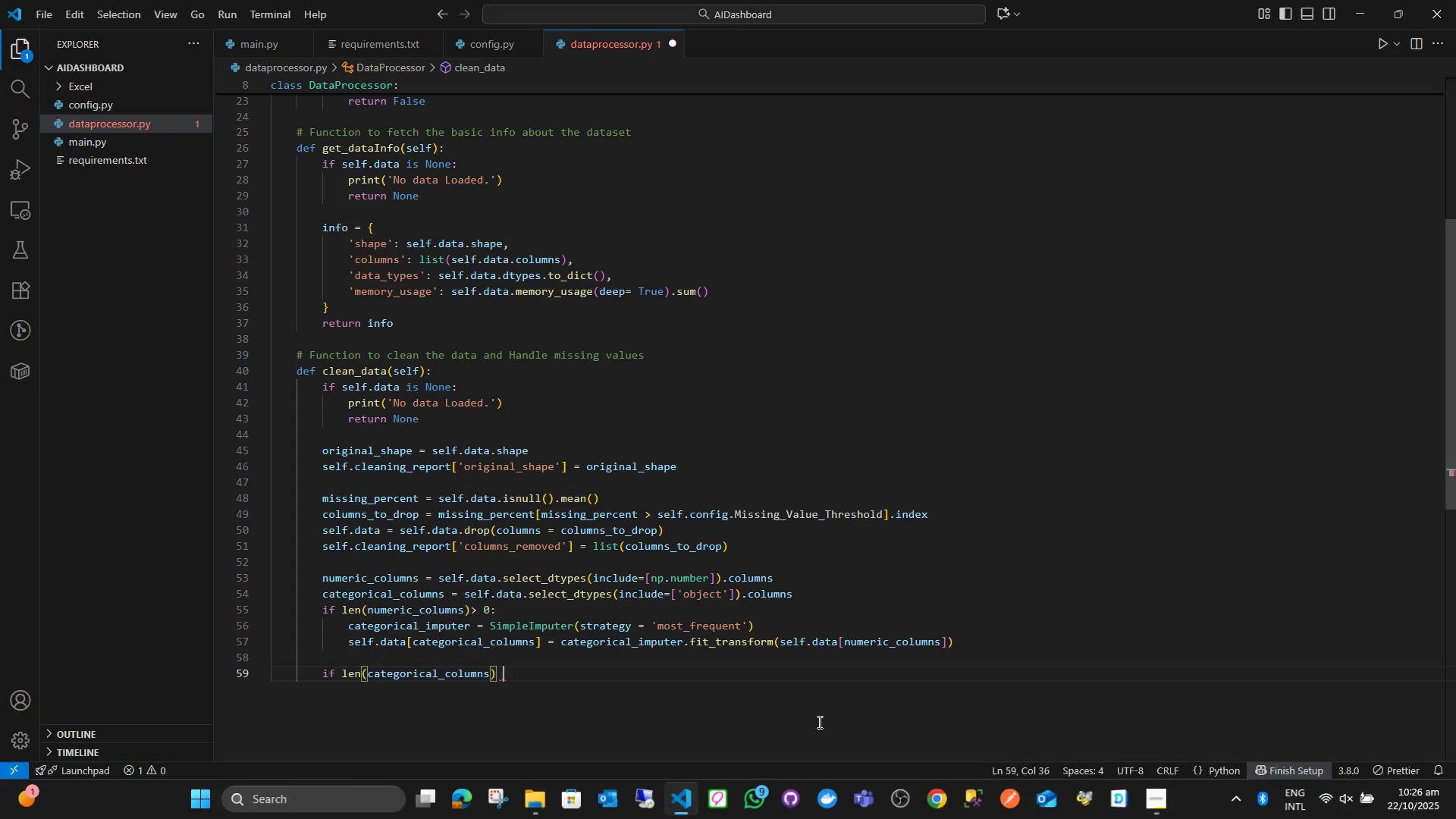 
key(Space)
 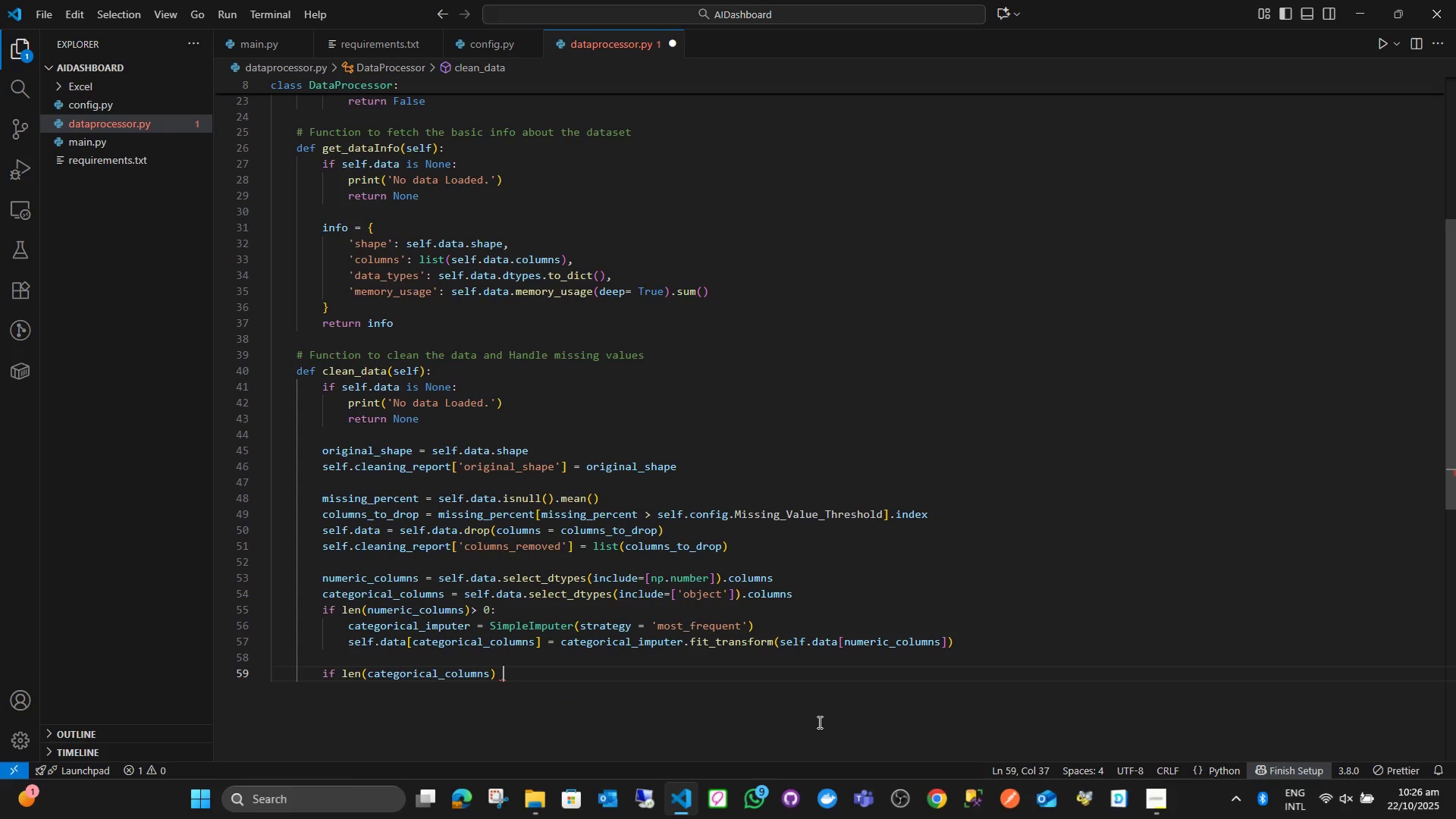 
key(Shift+Period)
 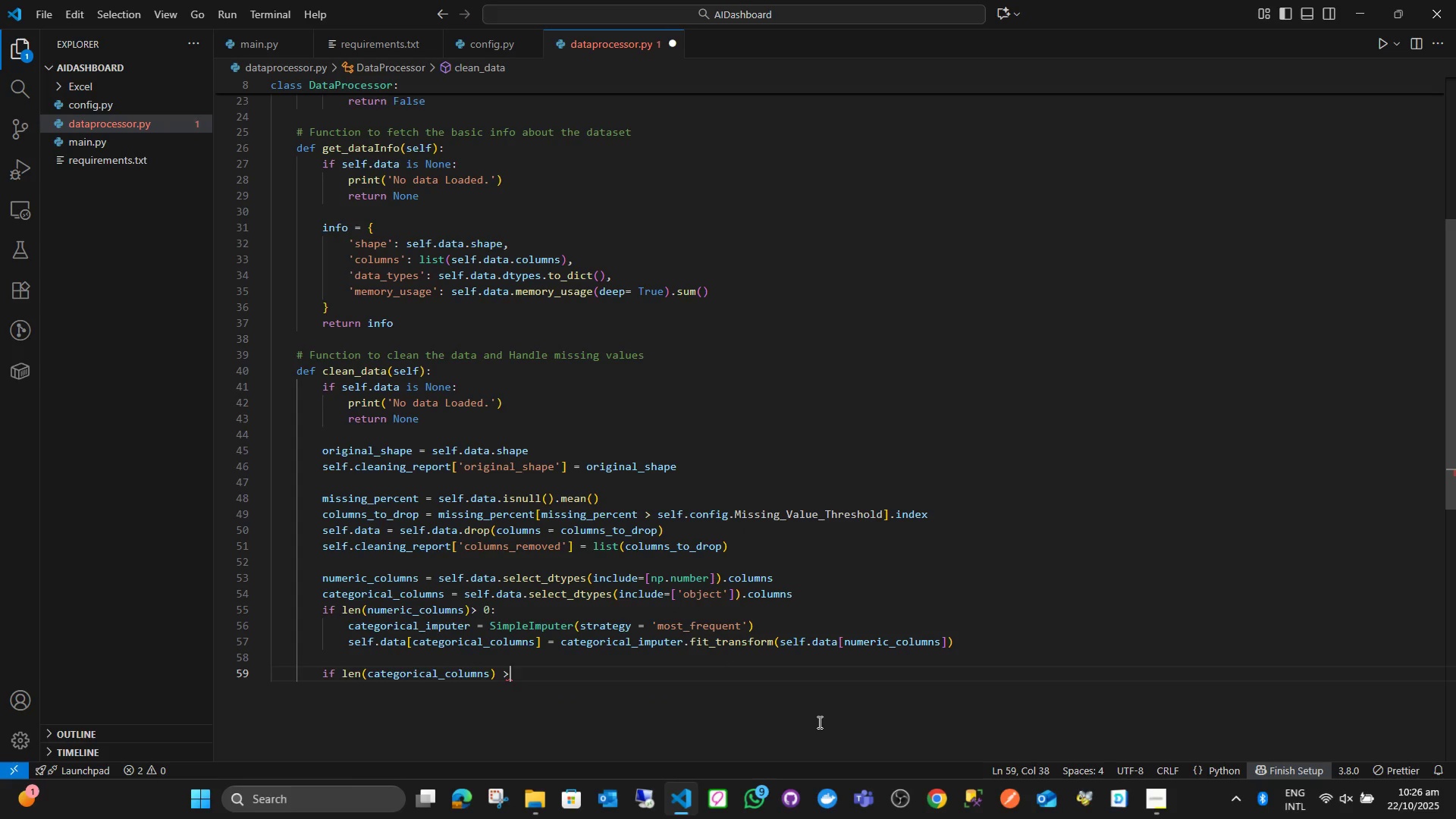 
key(Space)
 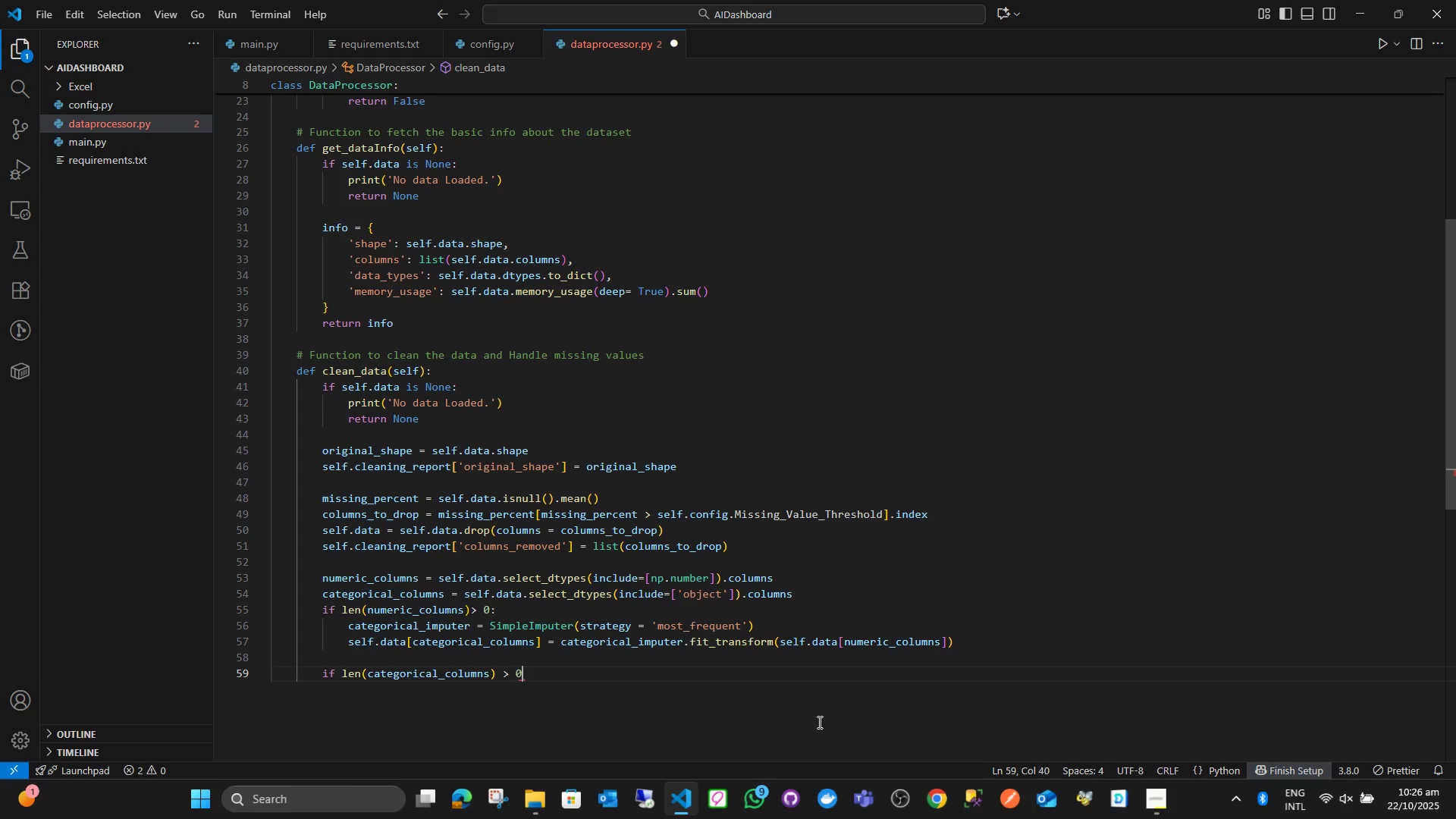 
key(0)
 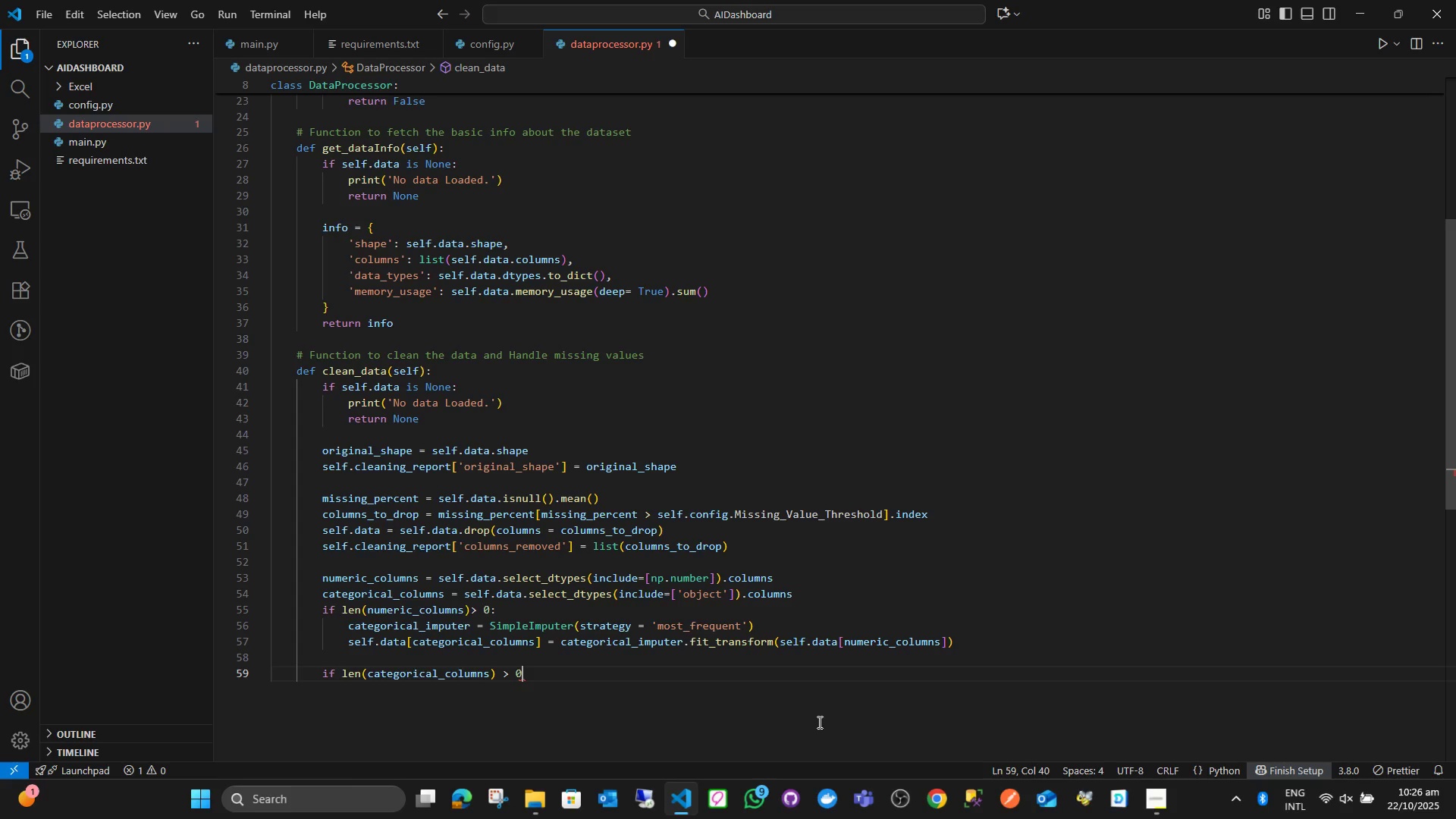 
key(Shift+Semicolon)
 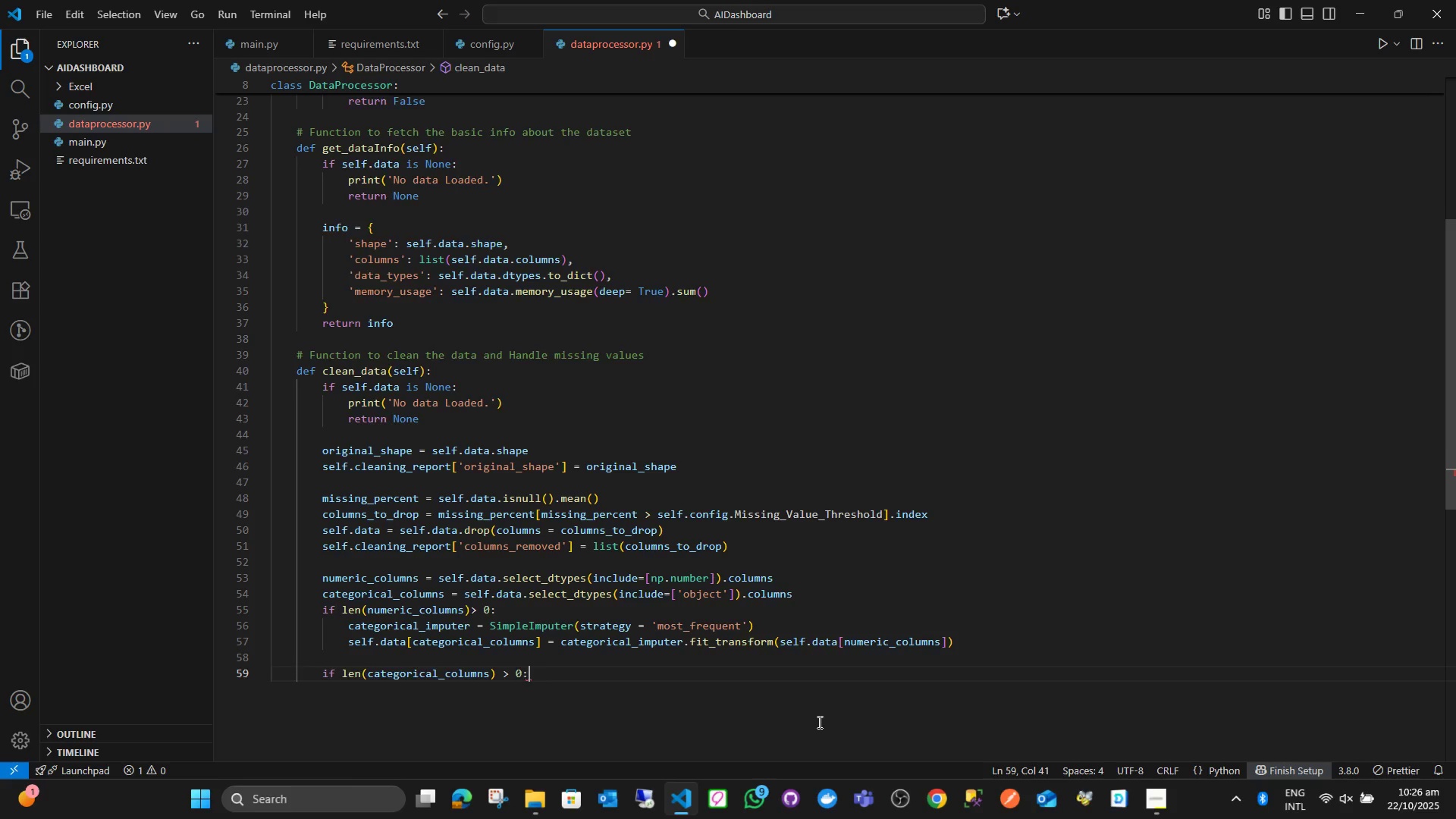 
key(Enter)
 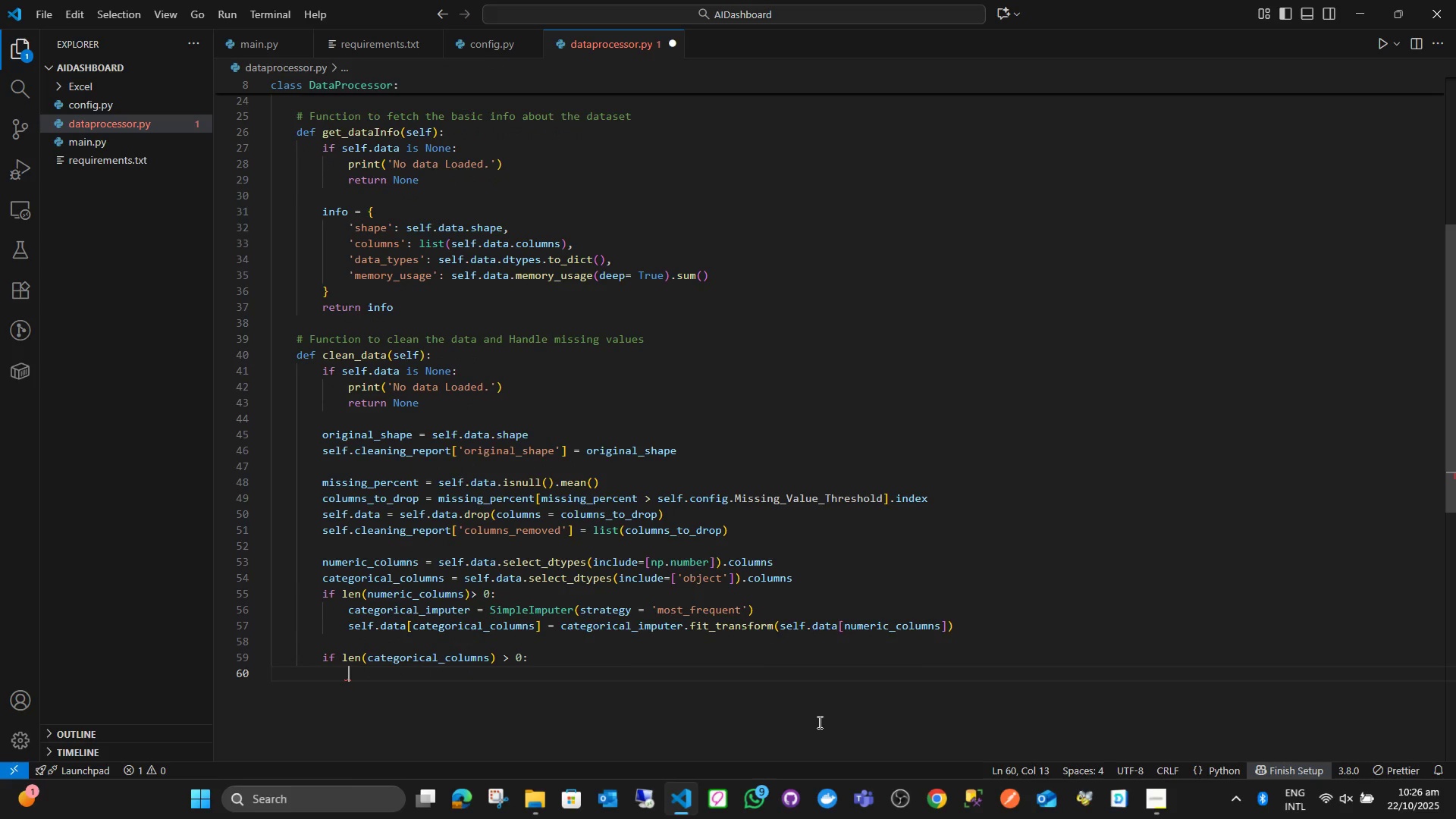 
type(v)
key(Backspace)
type(categ)
 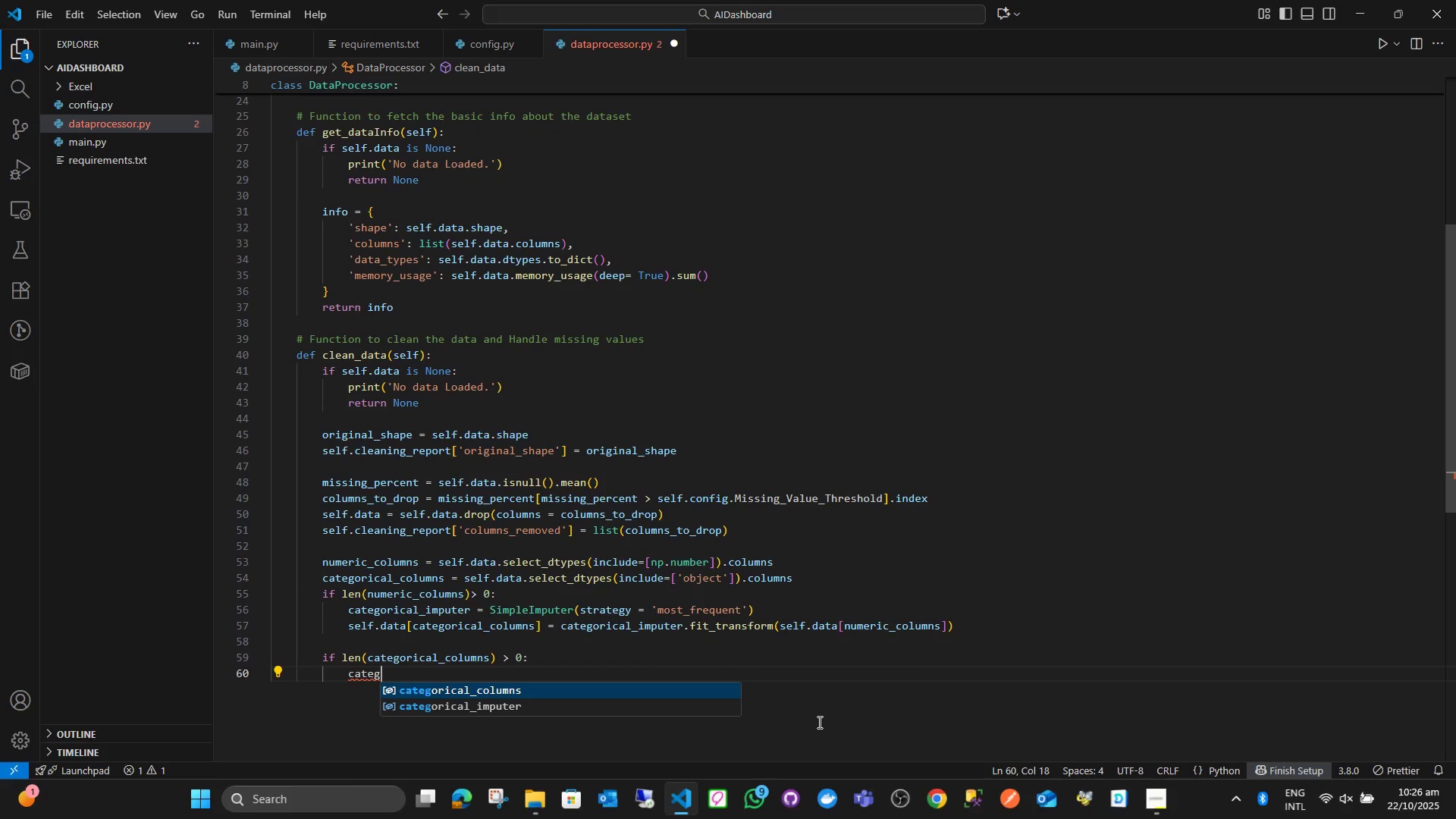 
key(ArrowDown)
 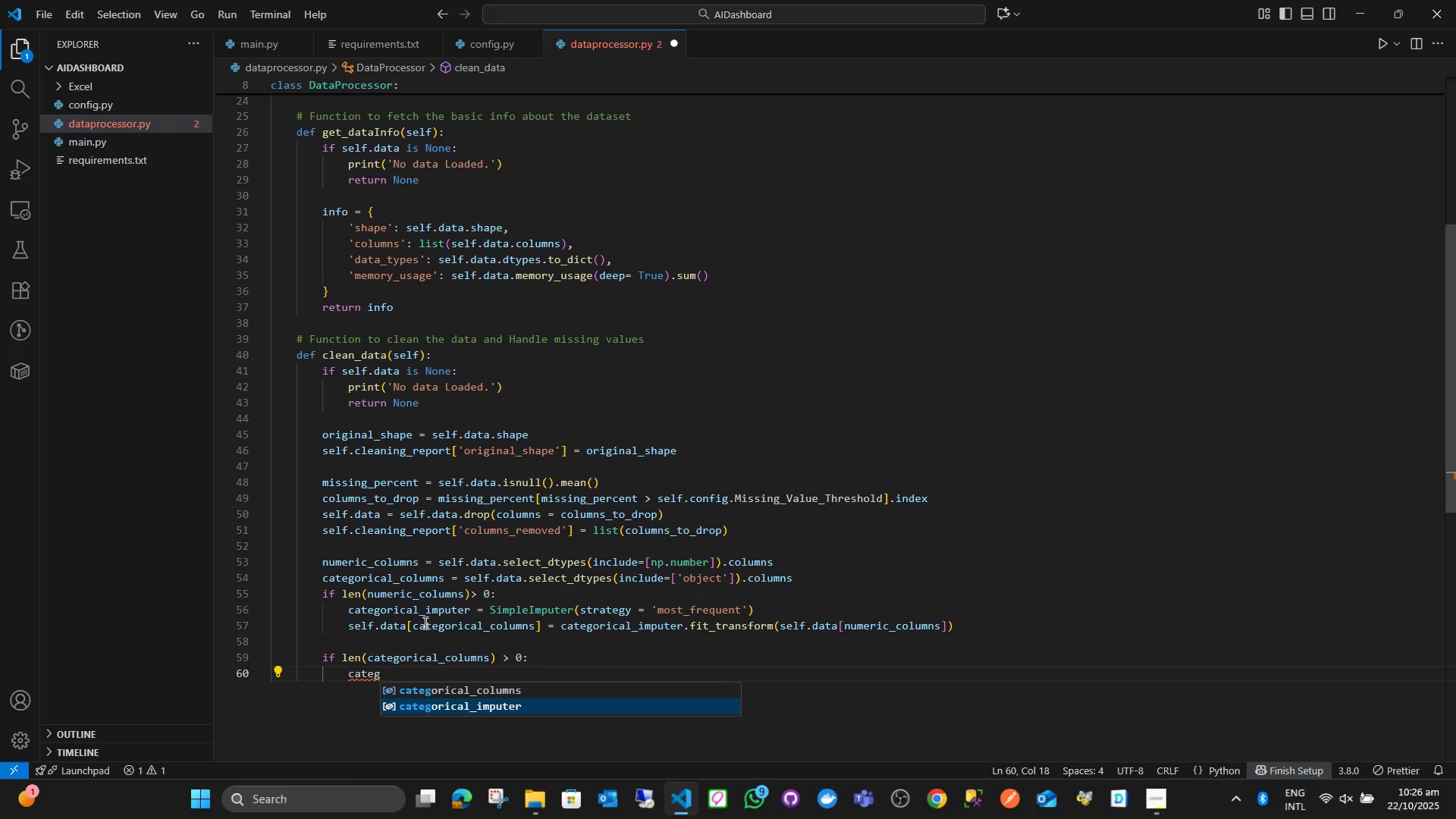 
left_click_drag(start_coordinate=[419, 613], to_coordinate=[347, 617])
 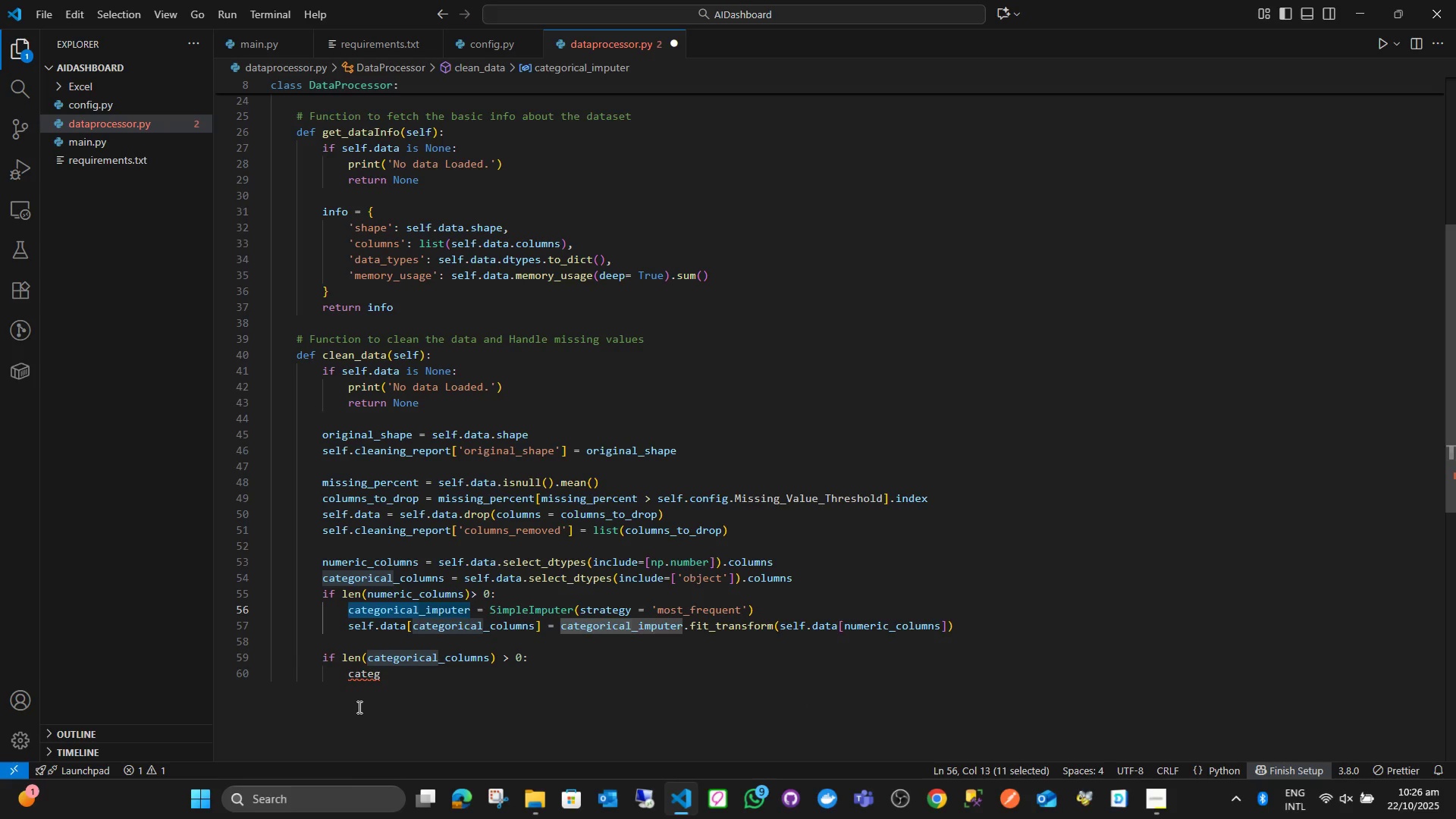 
type(numero)
key(Backspace)
type(ic)
 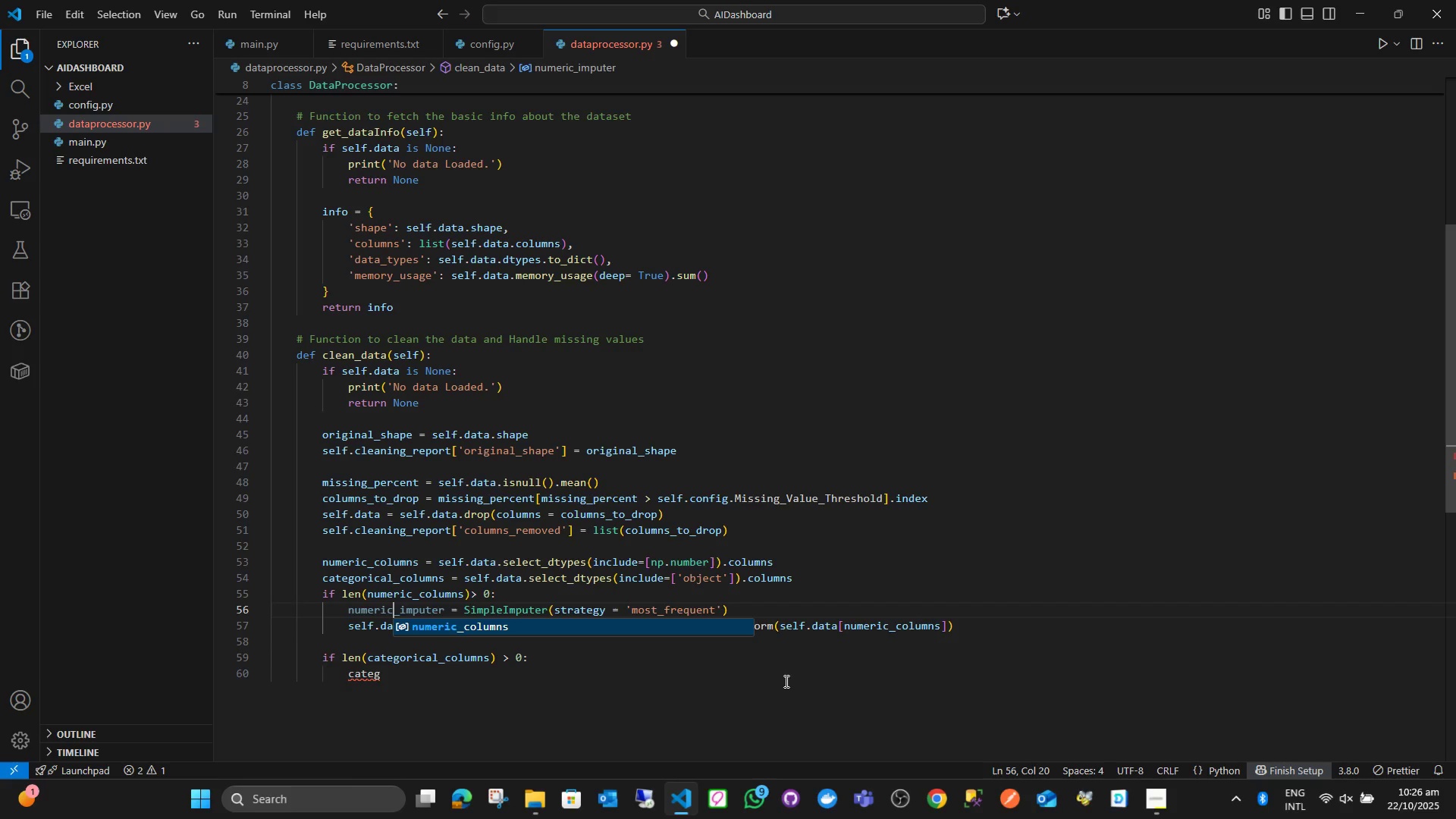 
left_click([785, 681])
 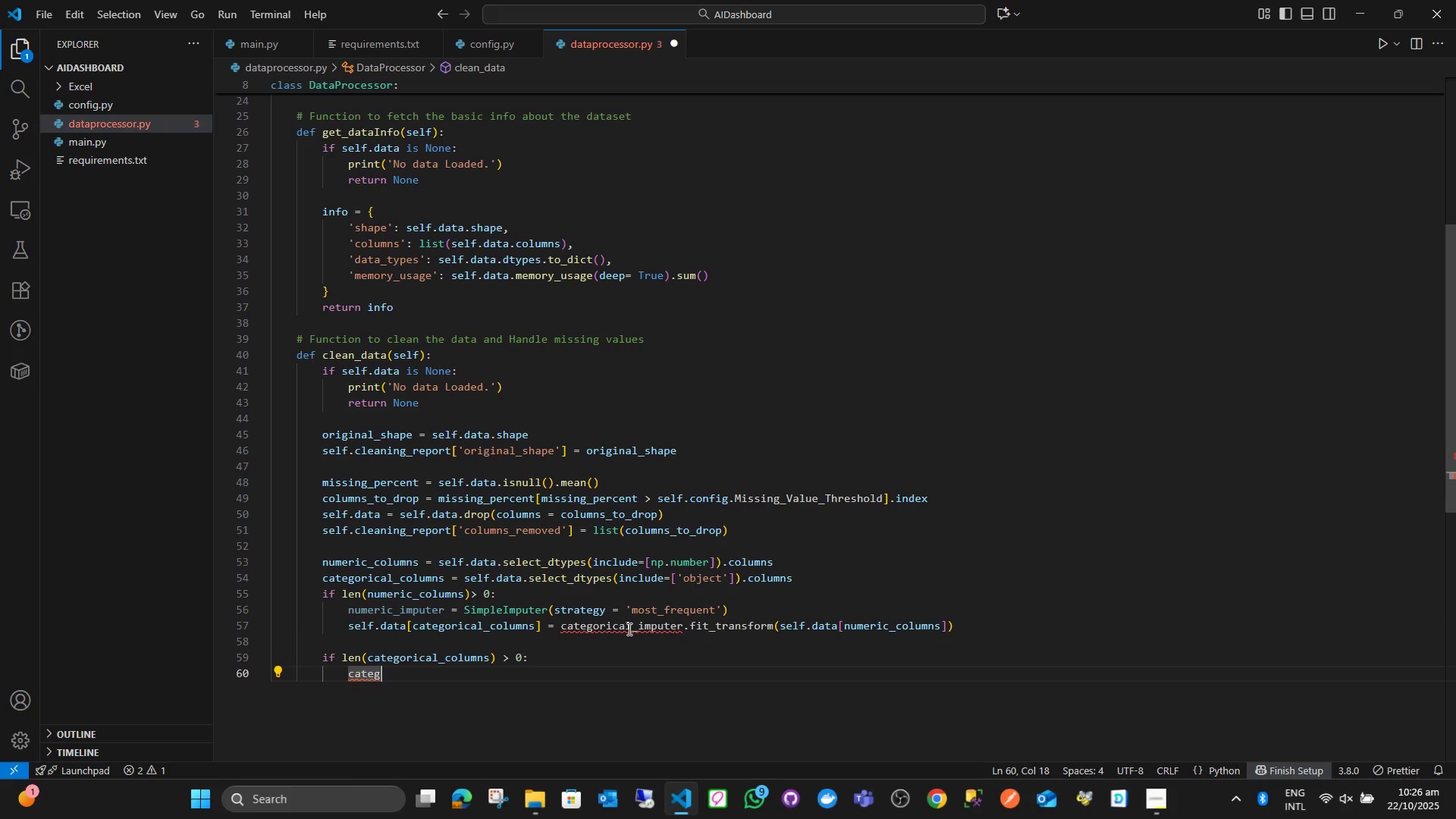 
left_click_drag(start_coordinate=[629, 627], to_coordinate=[566, 629])
 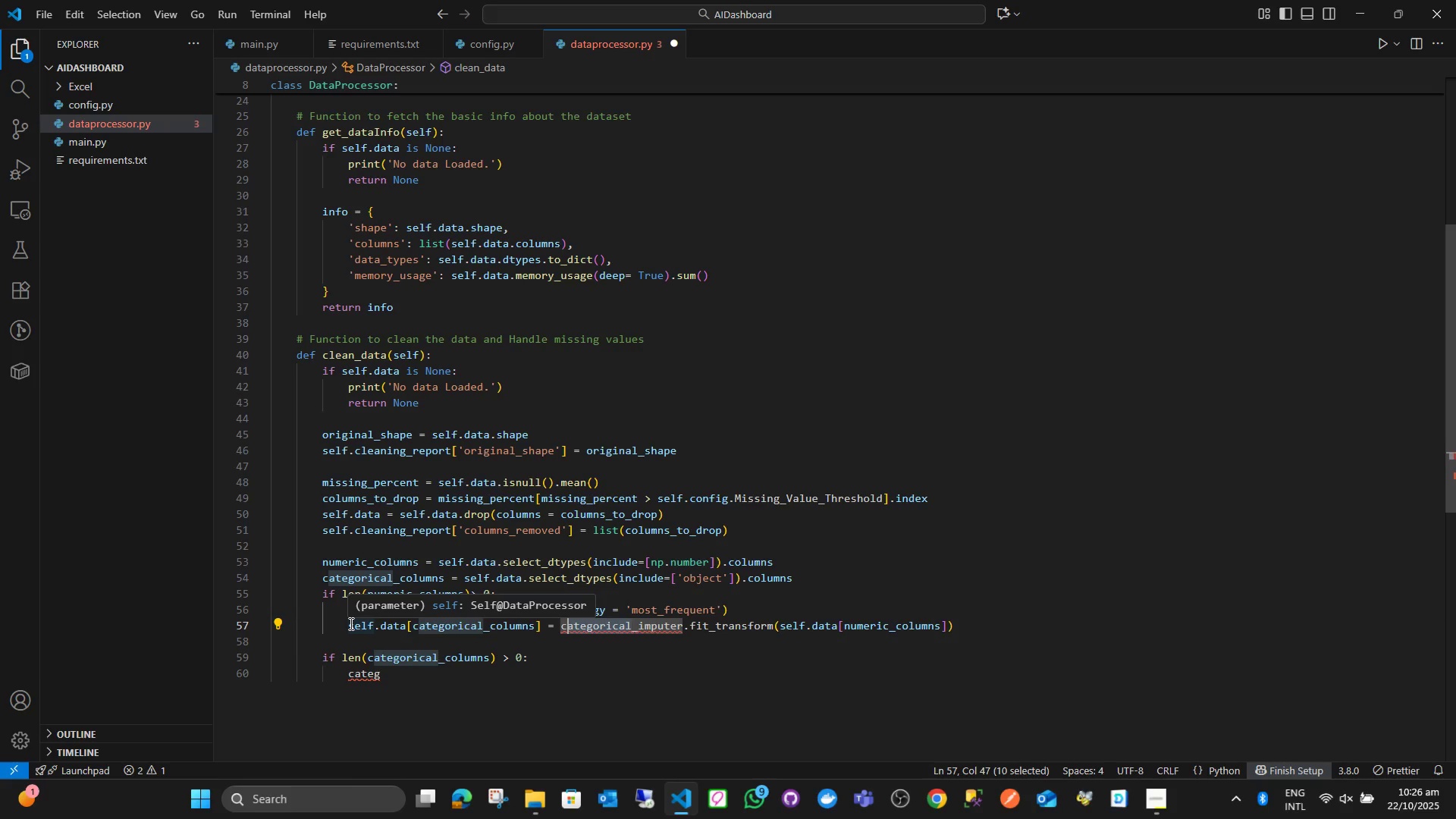 
left_click_drag(start_coordinate=[350, 623], to_coordinate=[952, 624])
 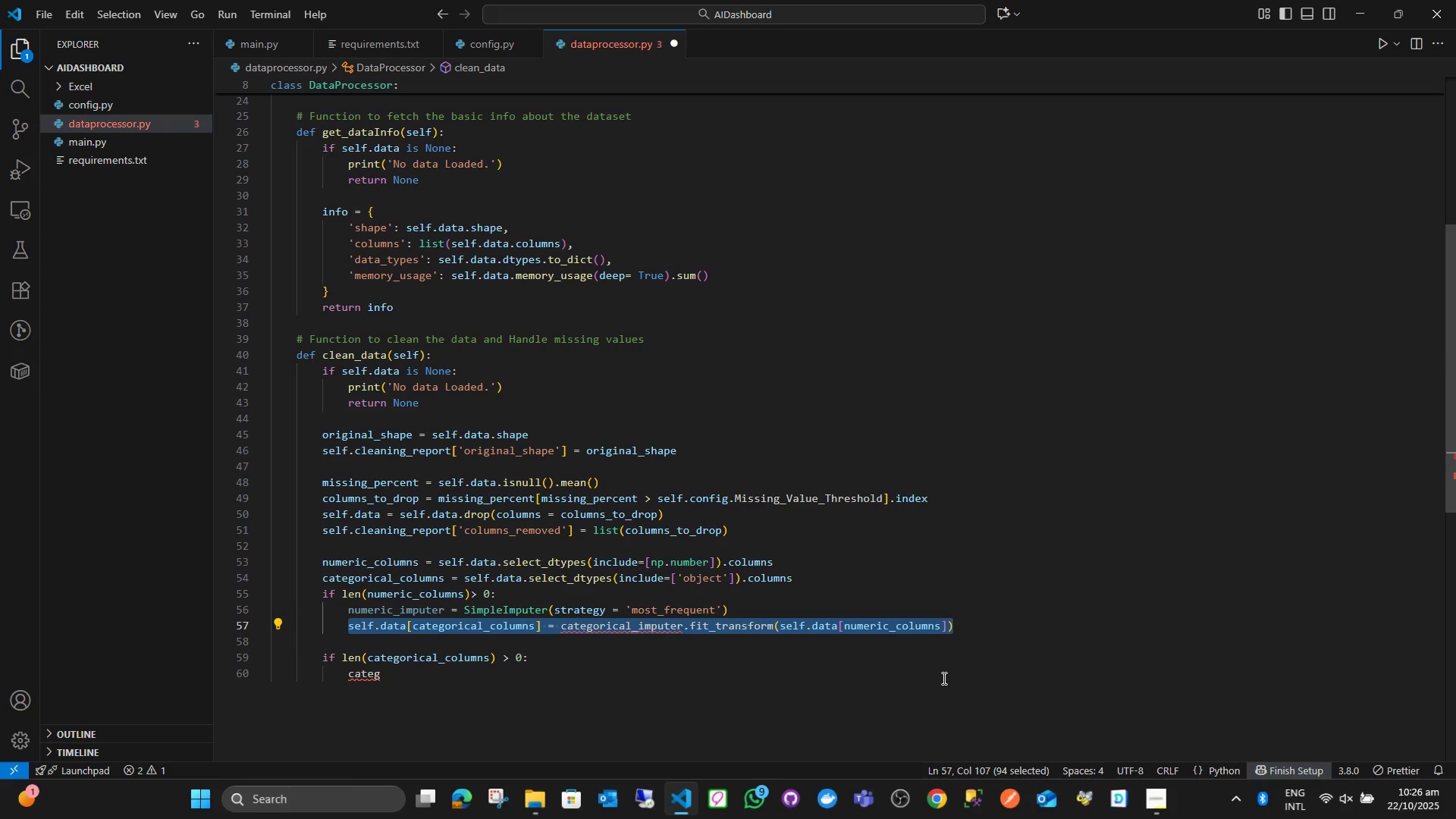 
hold_key(key=ControlLeft, duration=1.22)
 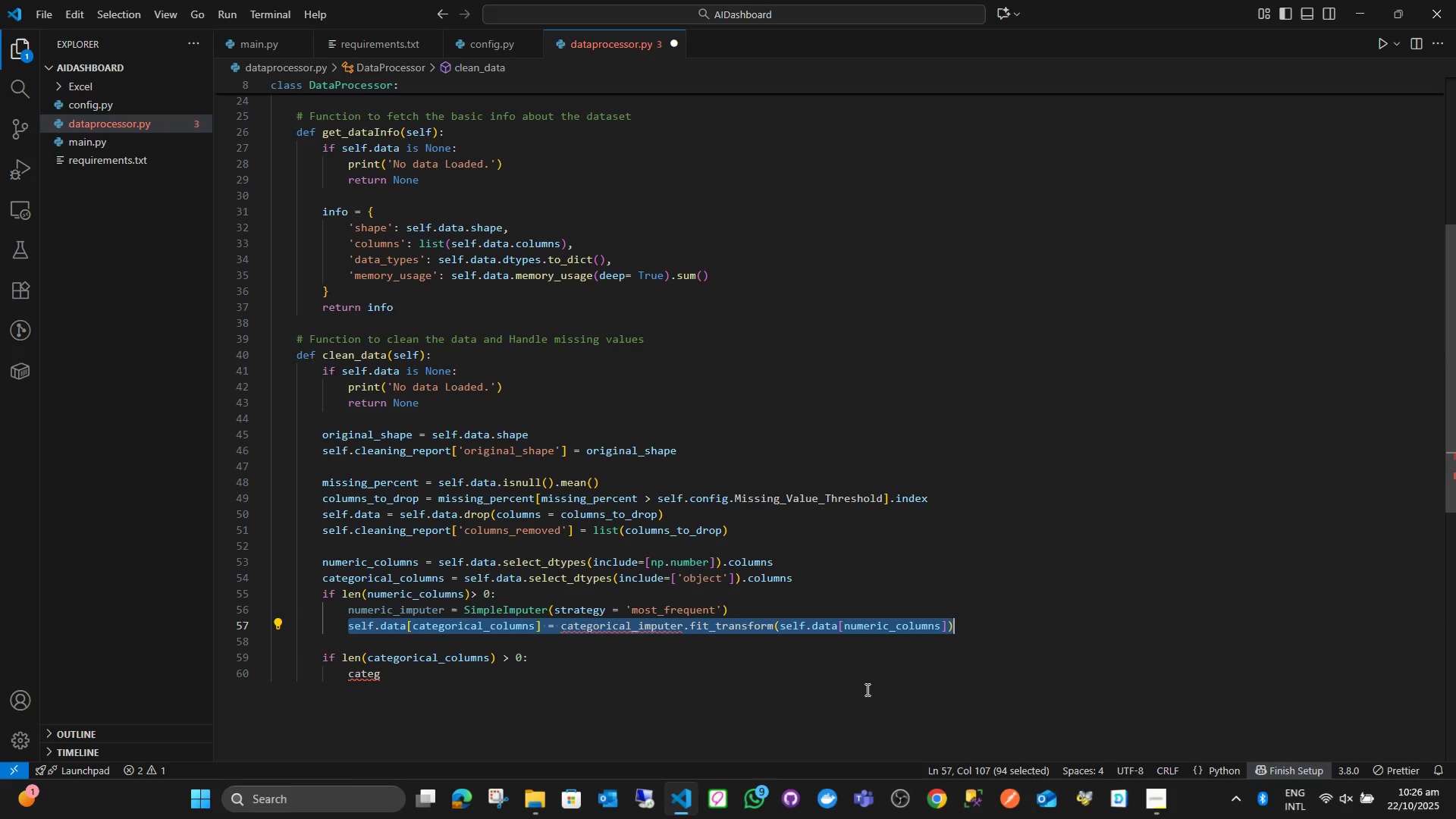 
key(Control+ControlLeft)
 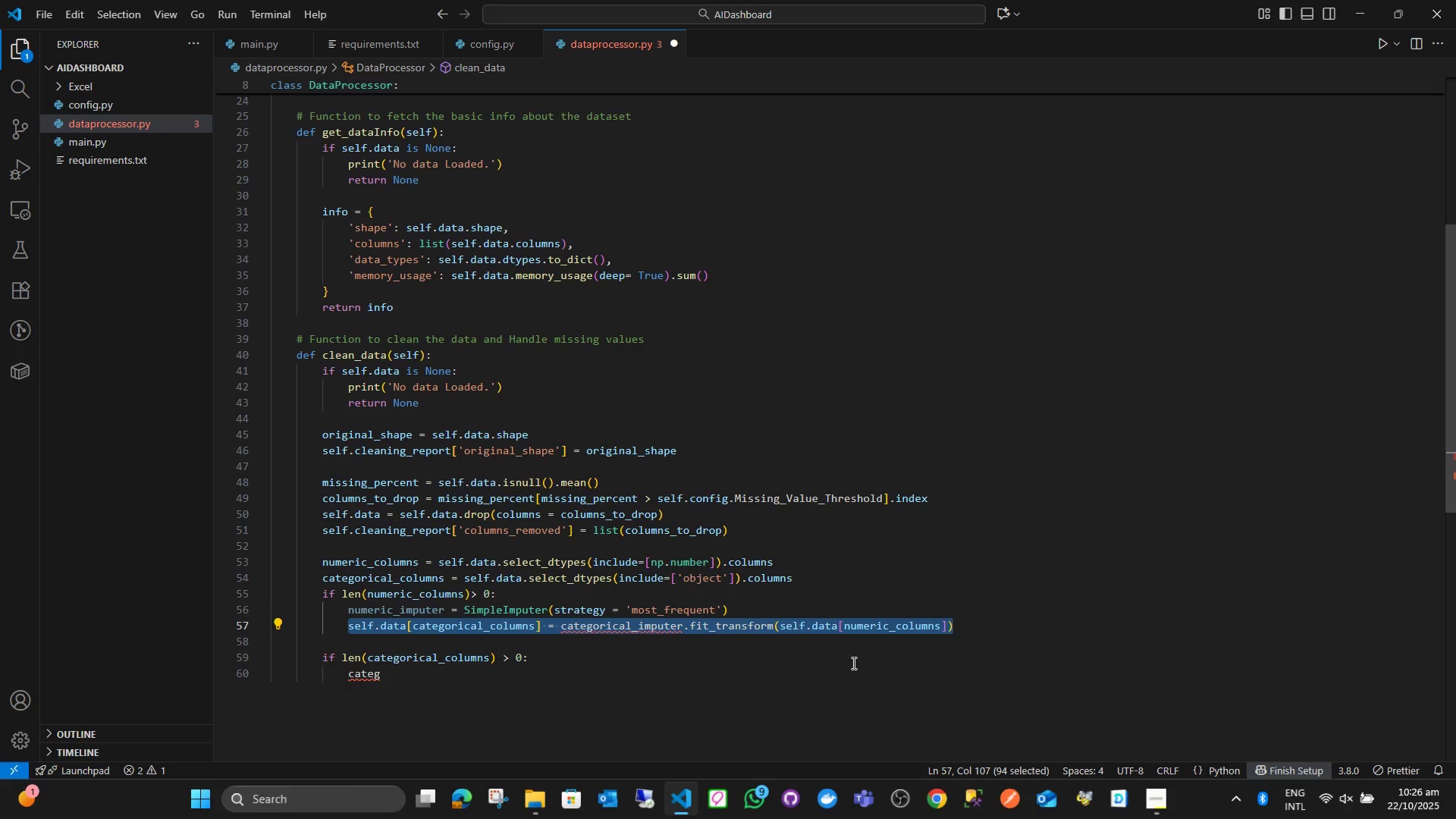 
wait(7.59)
 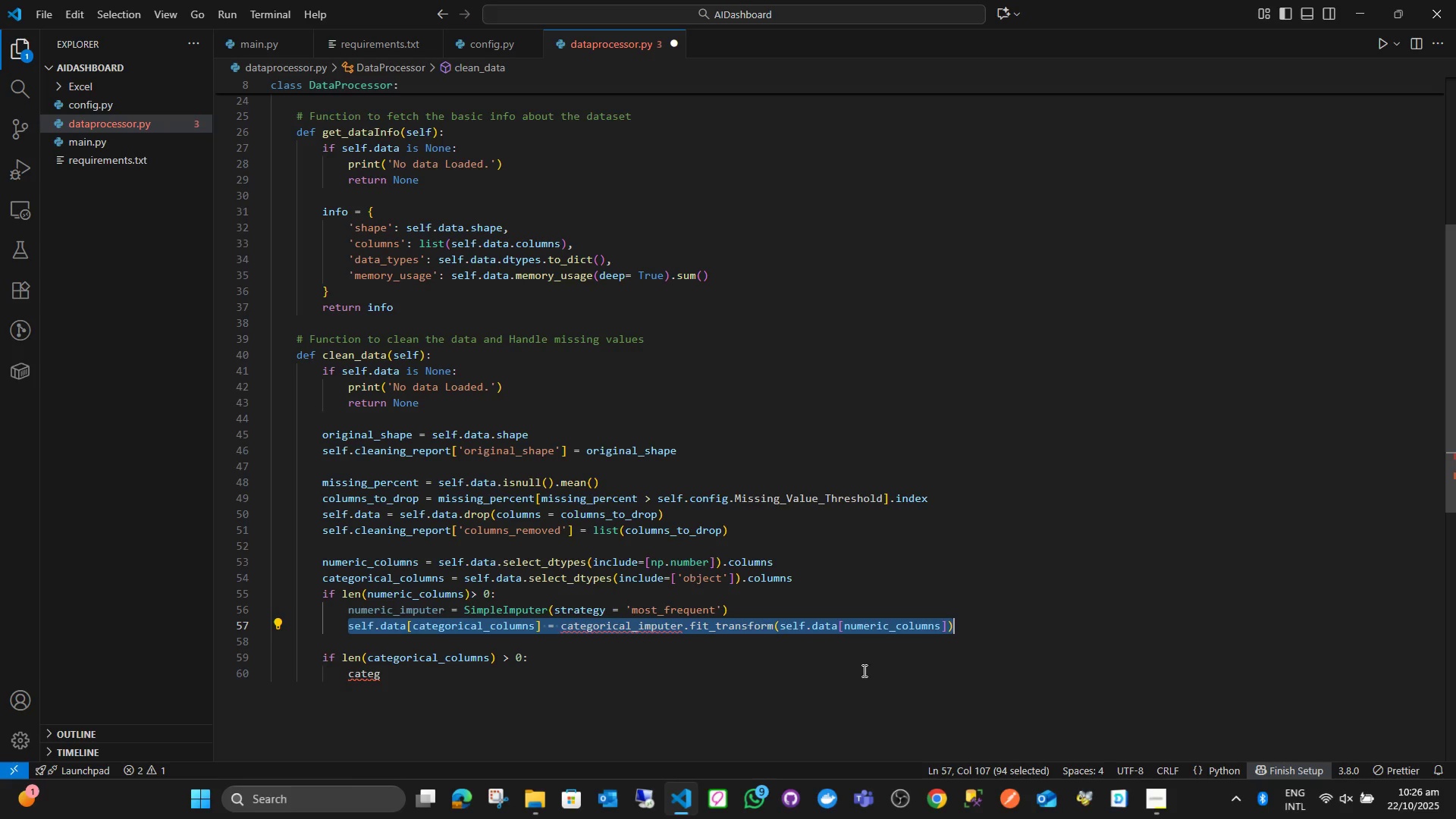 
left_click([820, 663])
 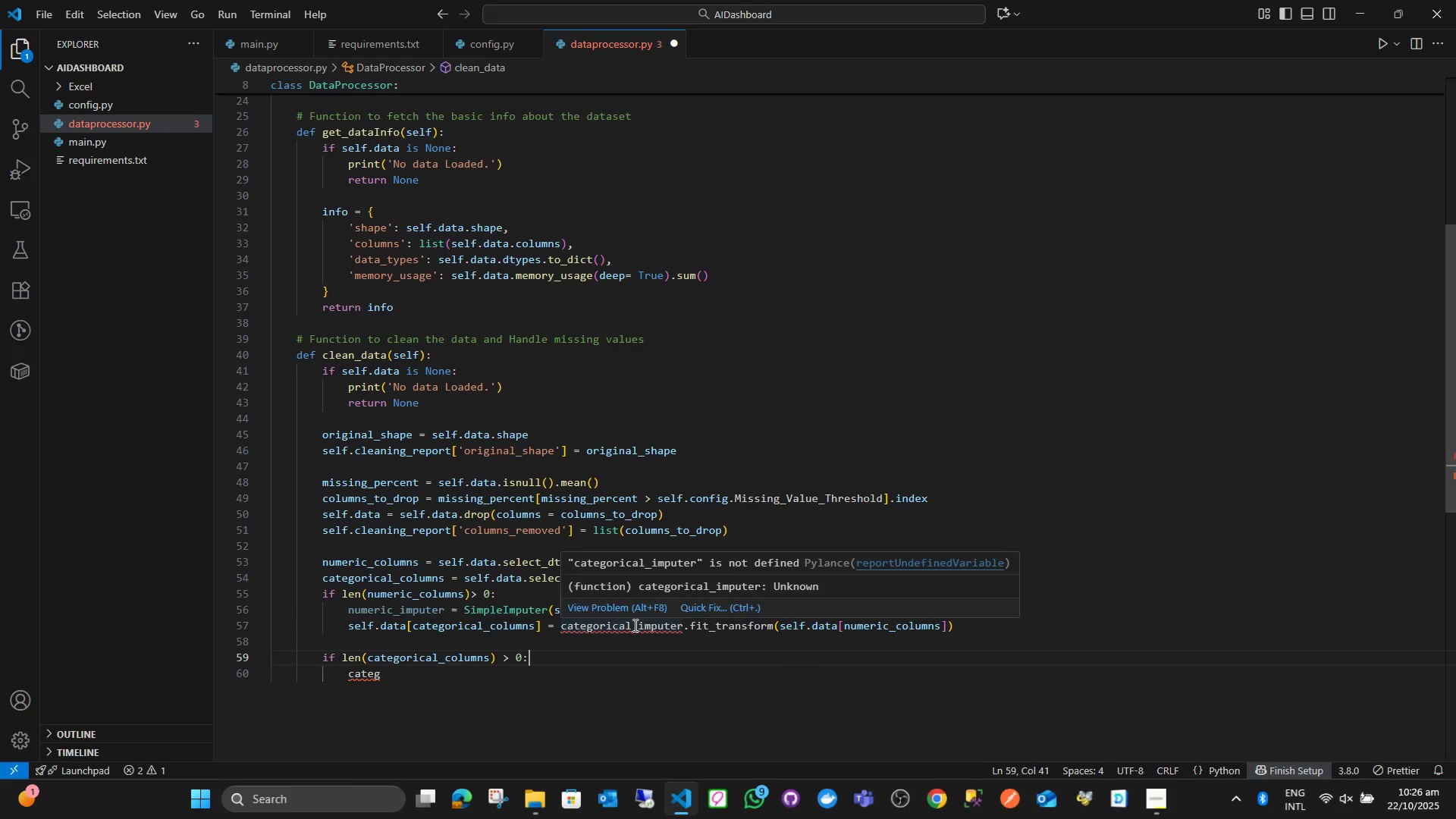 
left_click_drag(start_coordinate=[632, 625], to_coordinate=[560, 626])
 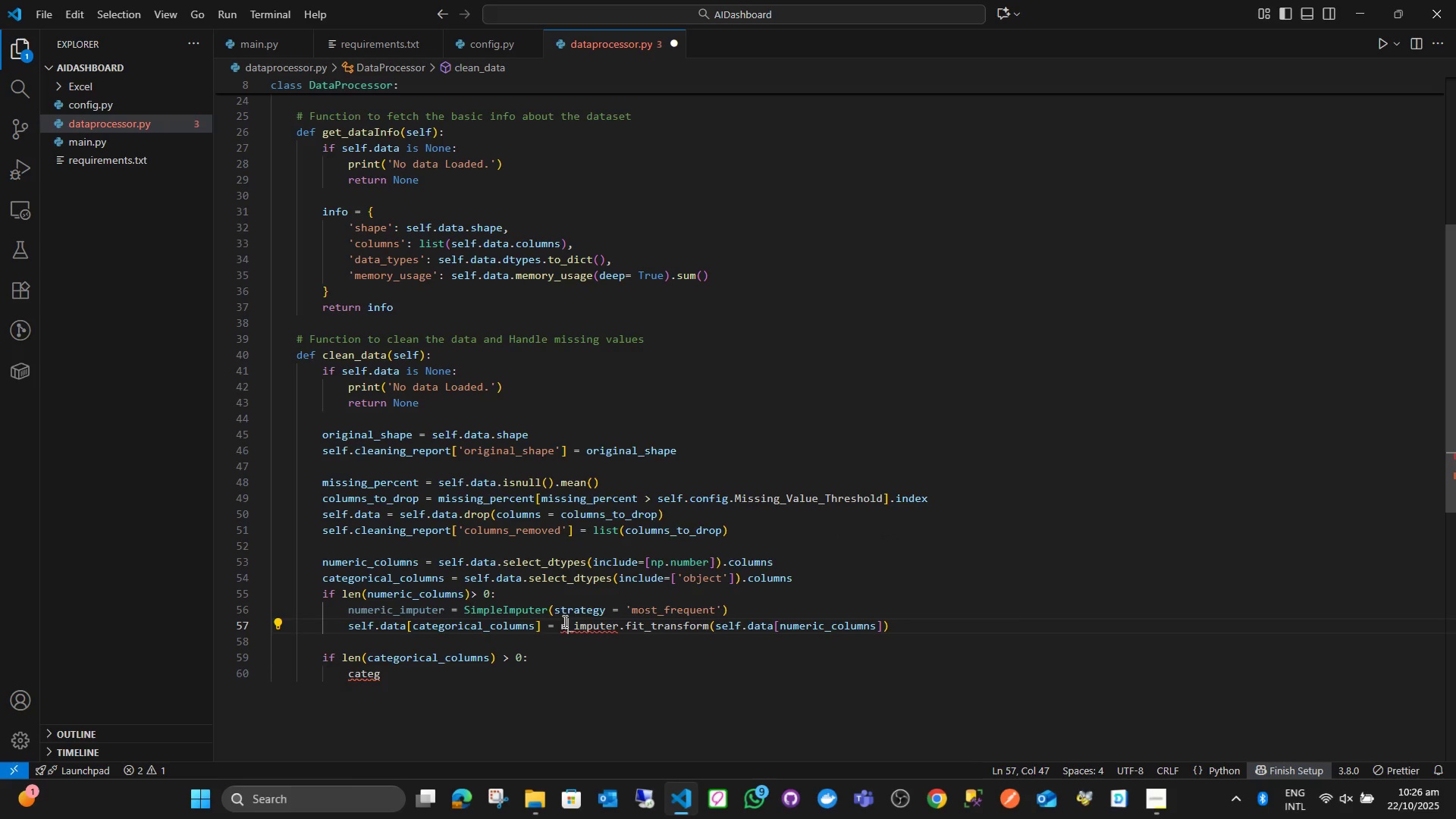 
type(num)
 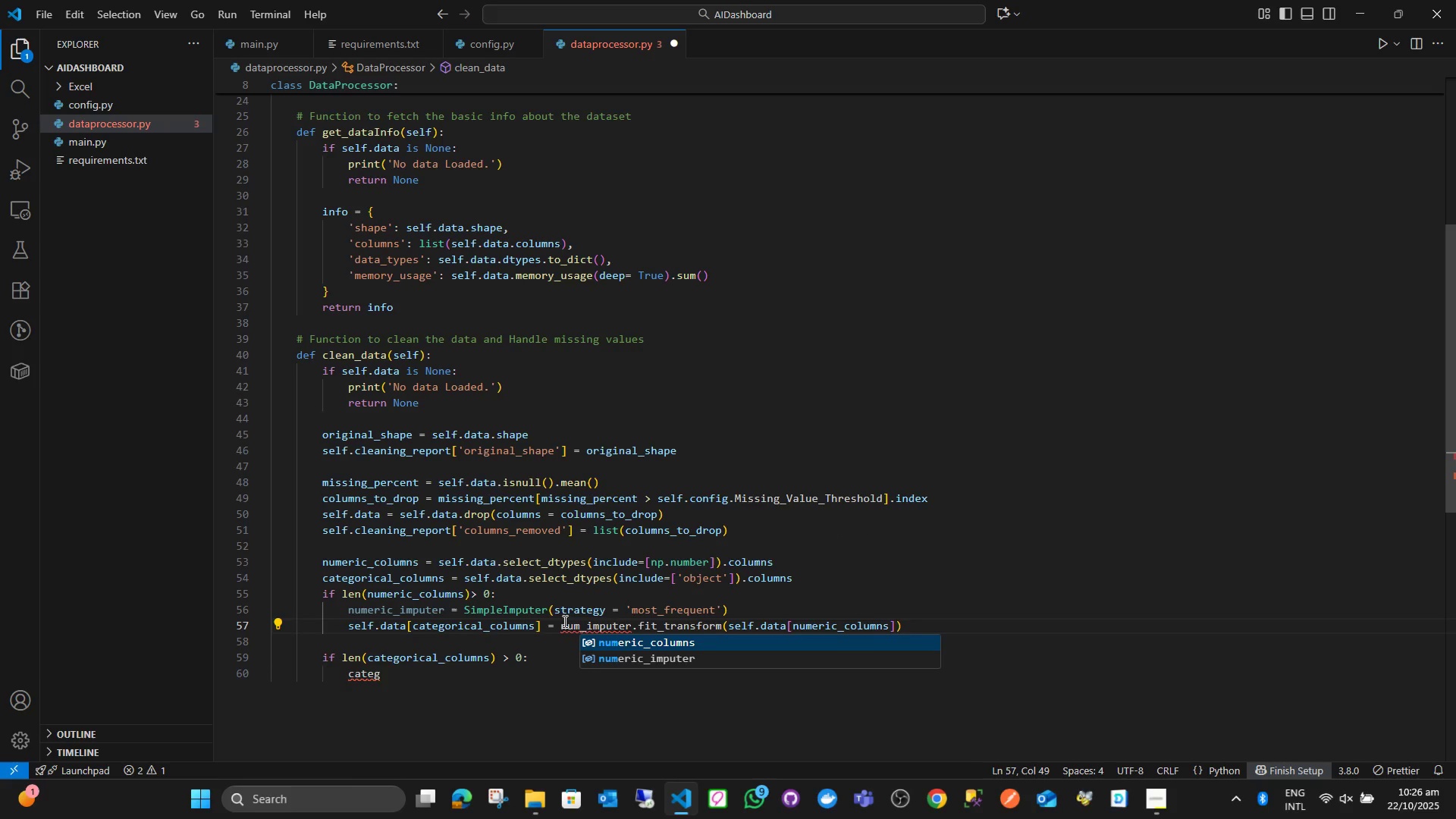 
key(ArrowDown)
 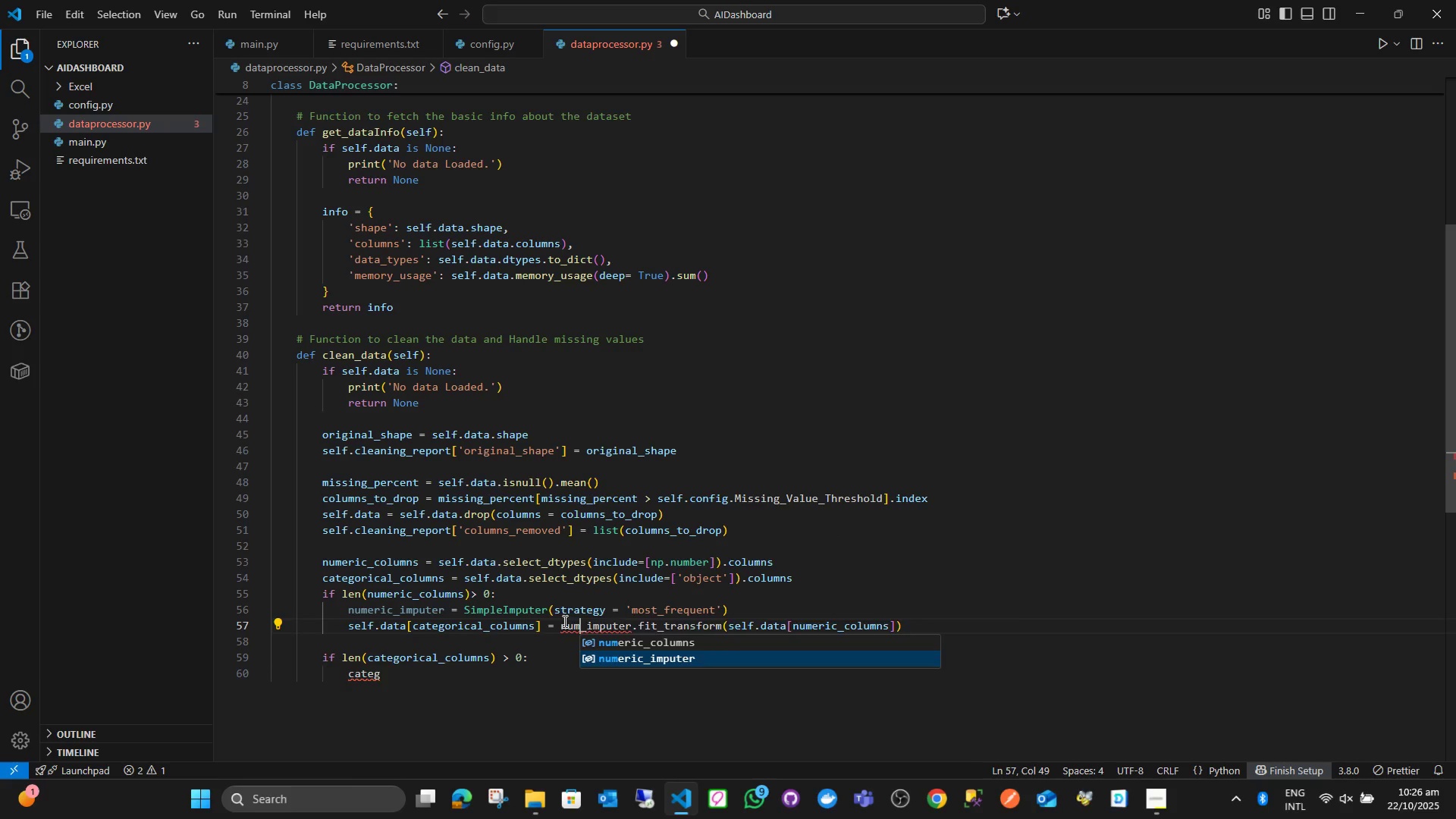 
key(Enter)
 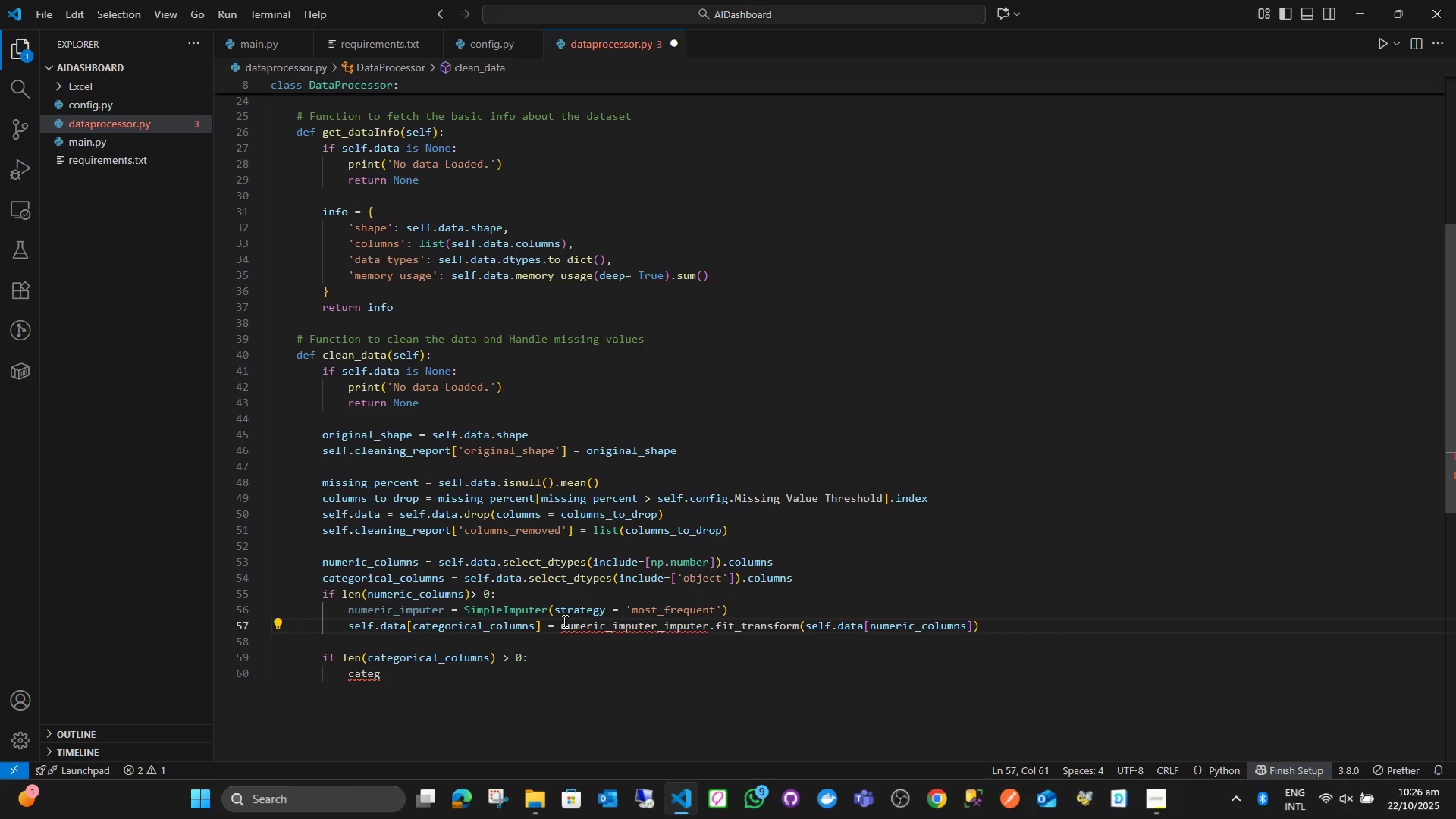 
key(Shift+ArrowRight)
 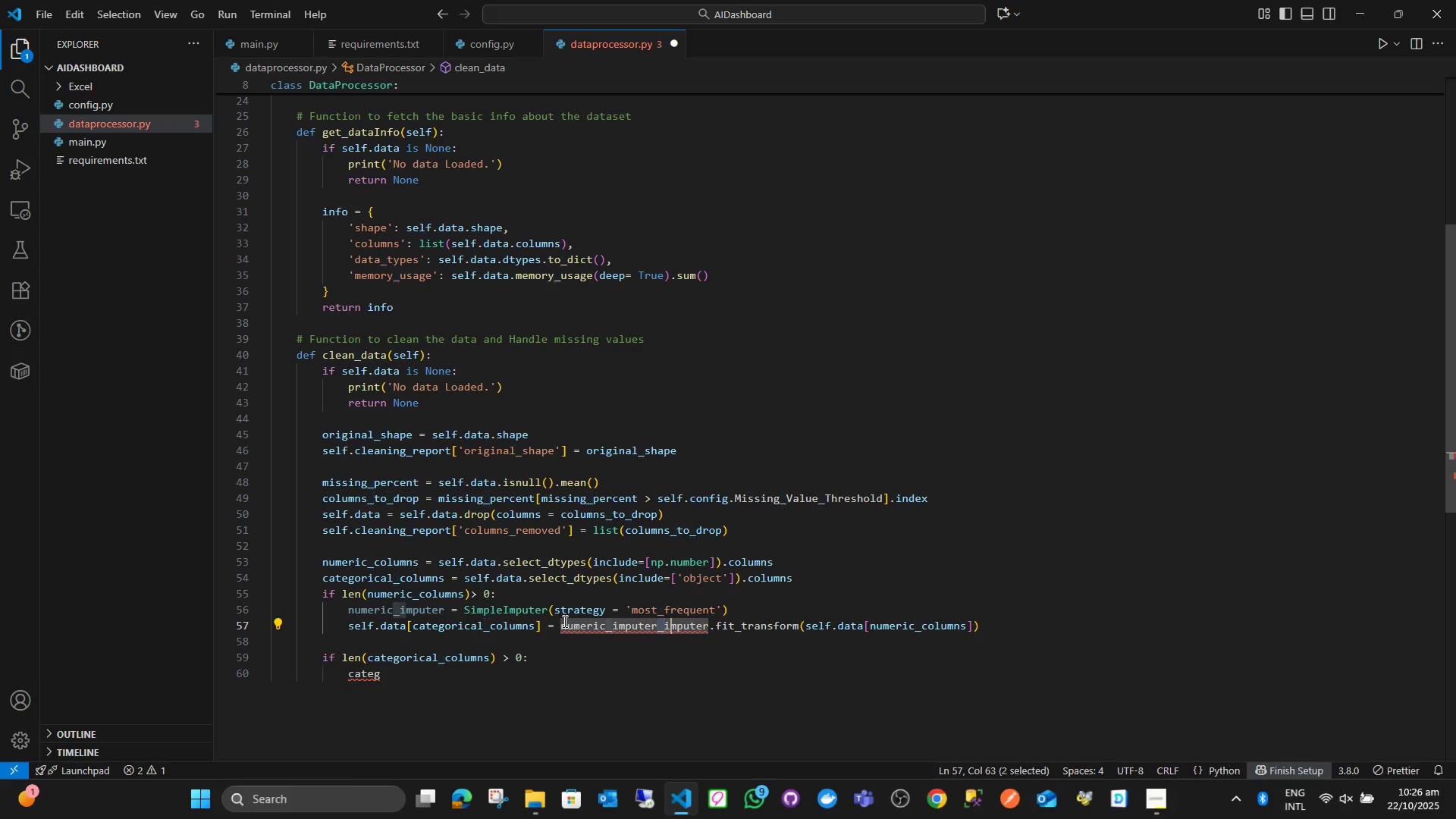 
key(Shift+ArrowRight)
 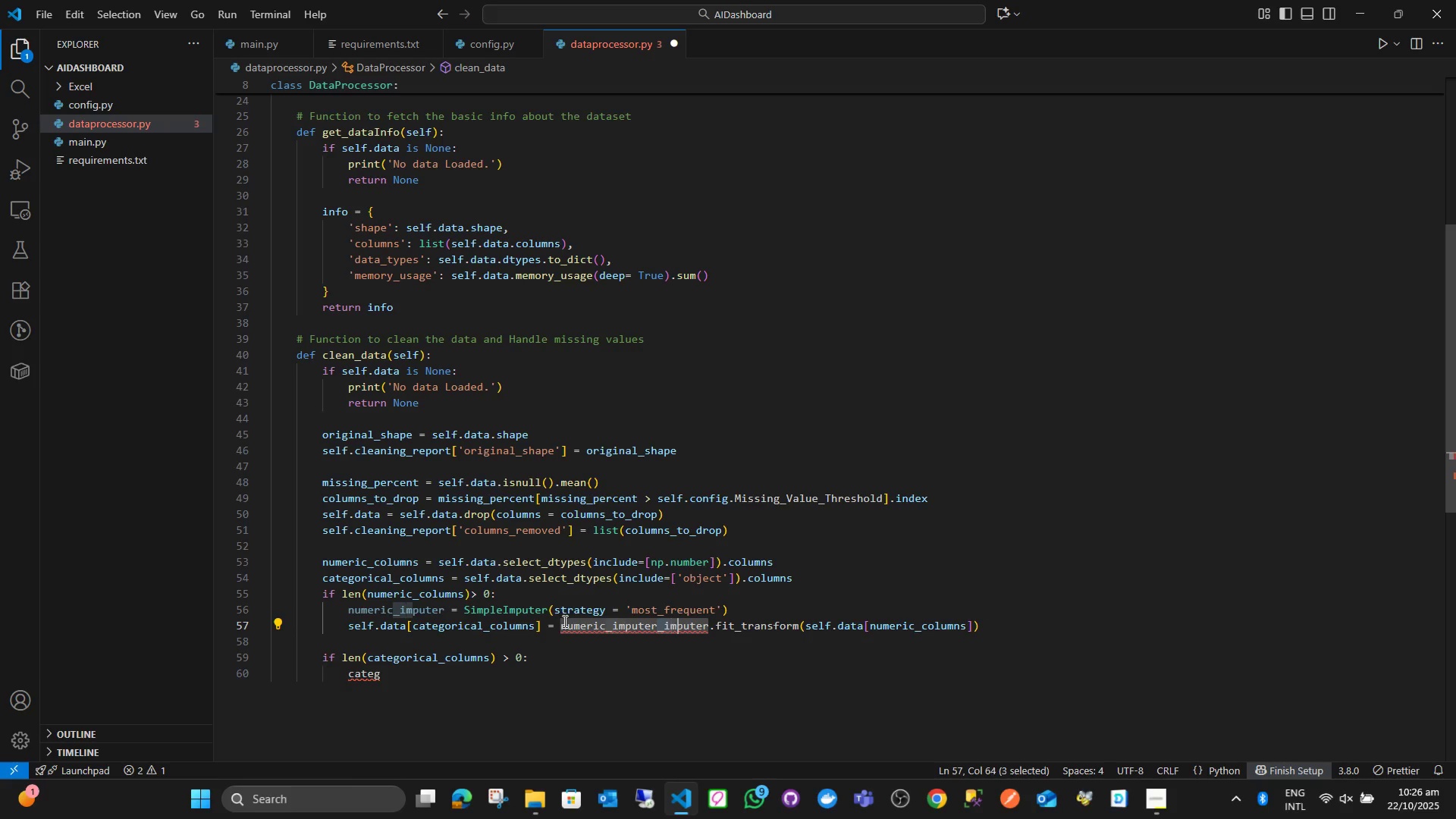 
key(Shift+ArrowRight)
 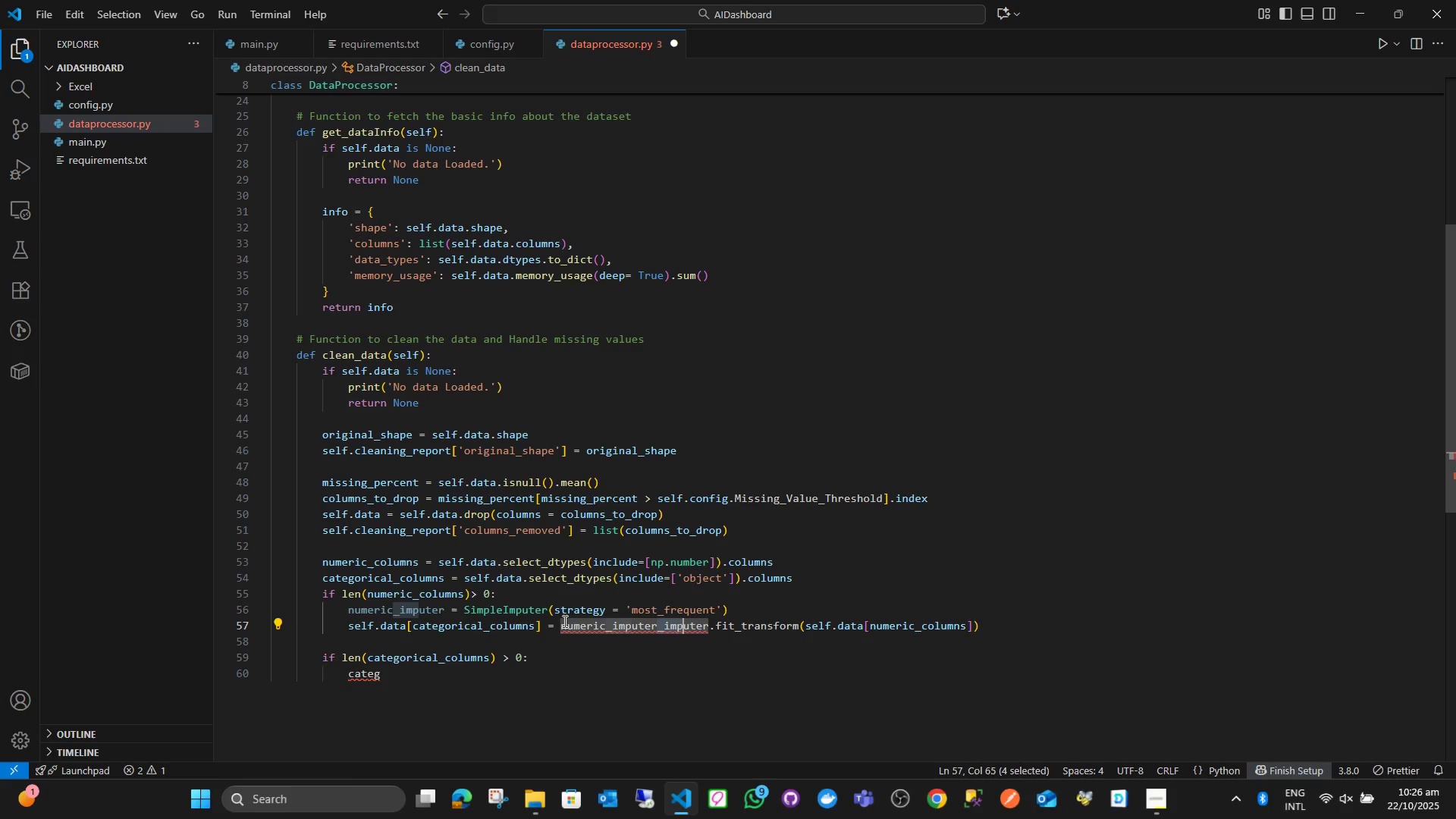 
key(Shift+ArrowRight)
 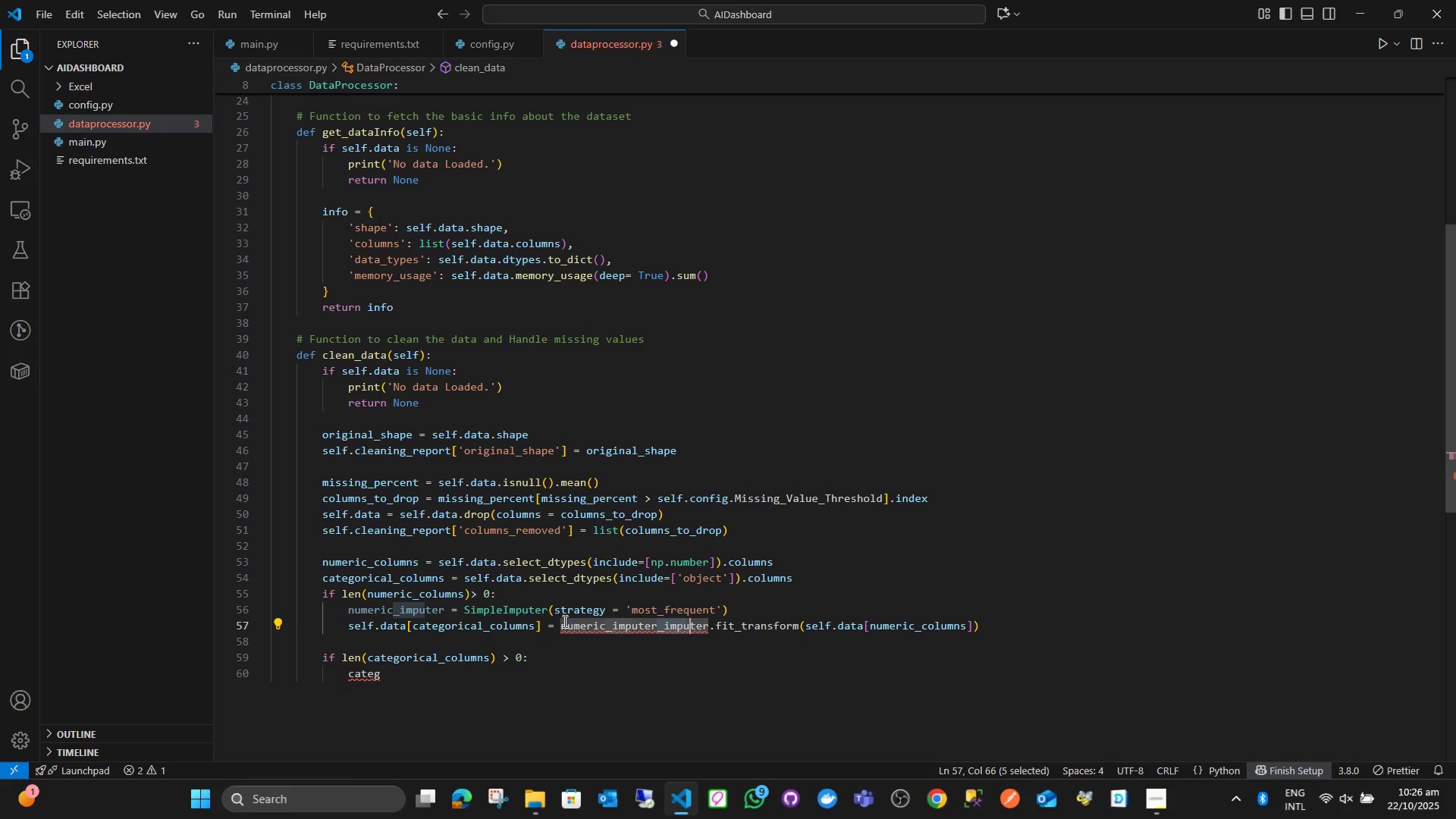 
key(Shift+ArrowRight)
 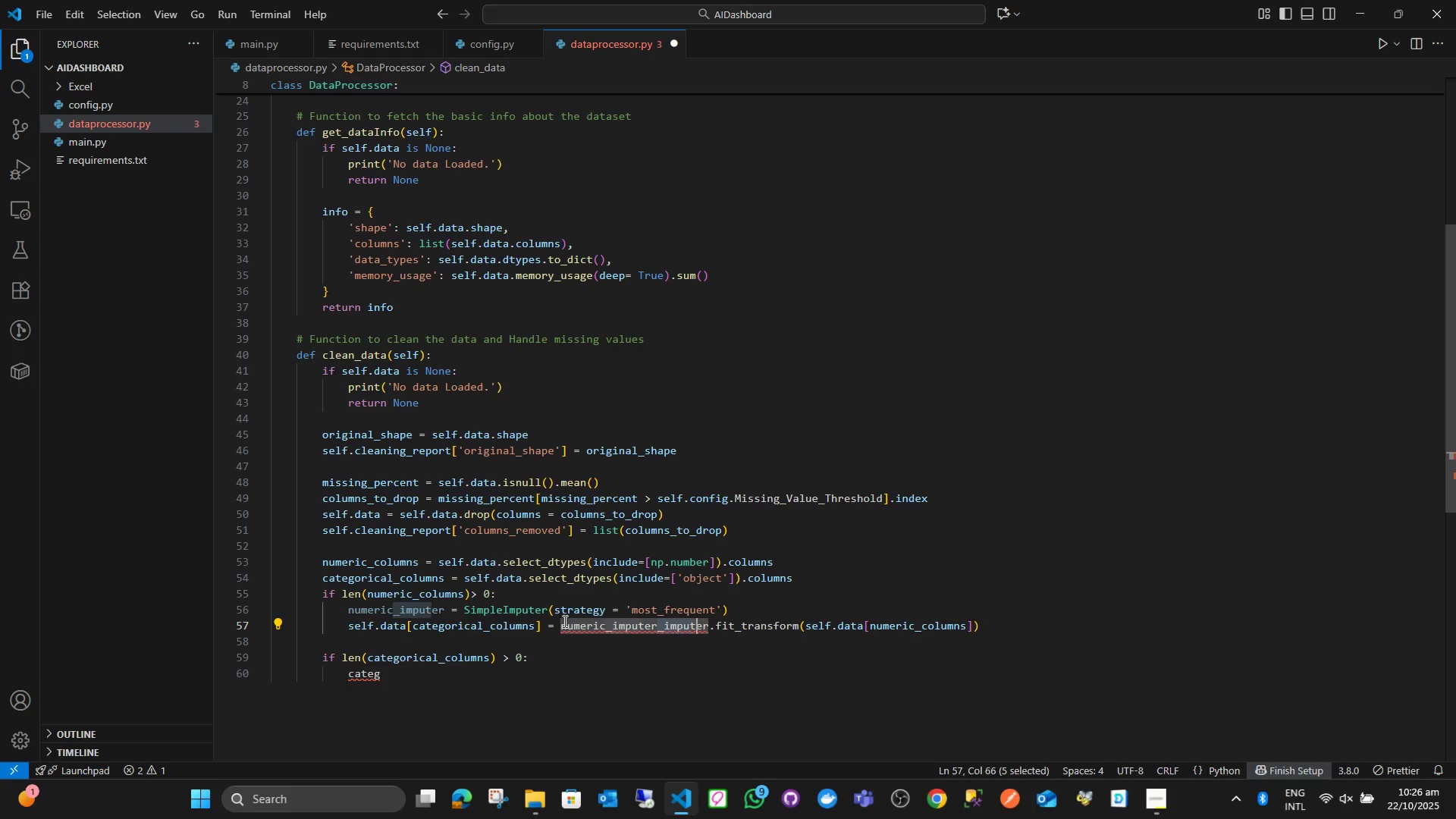 
key(Shift+ArrowRight)
 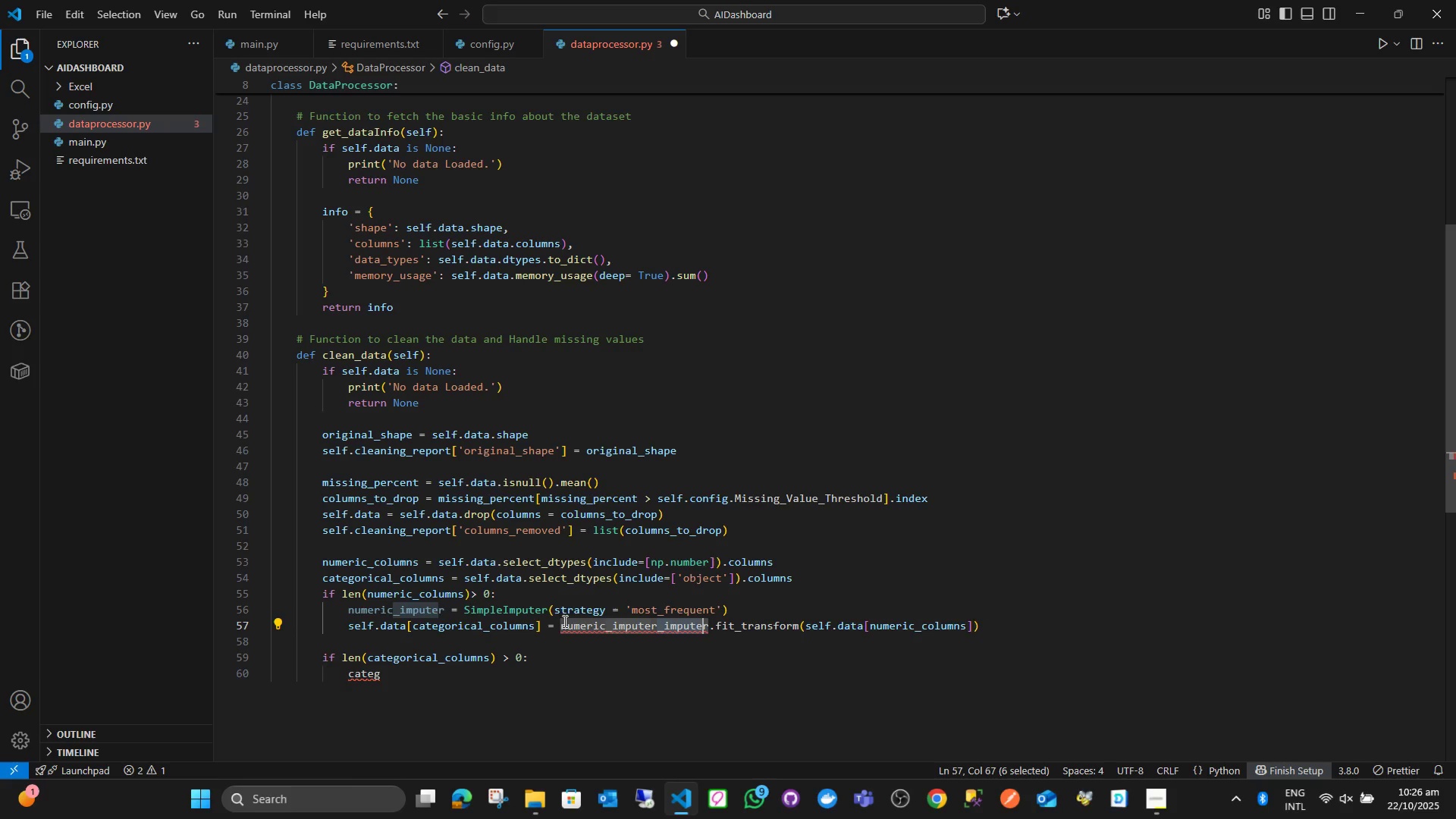 
key(Shift+ArrowRight)
 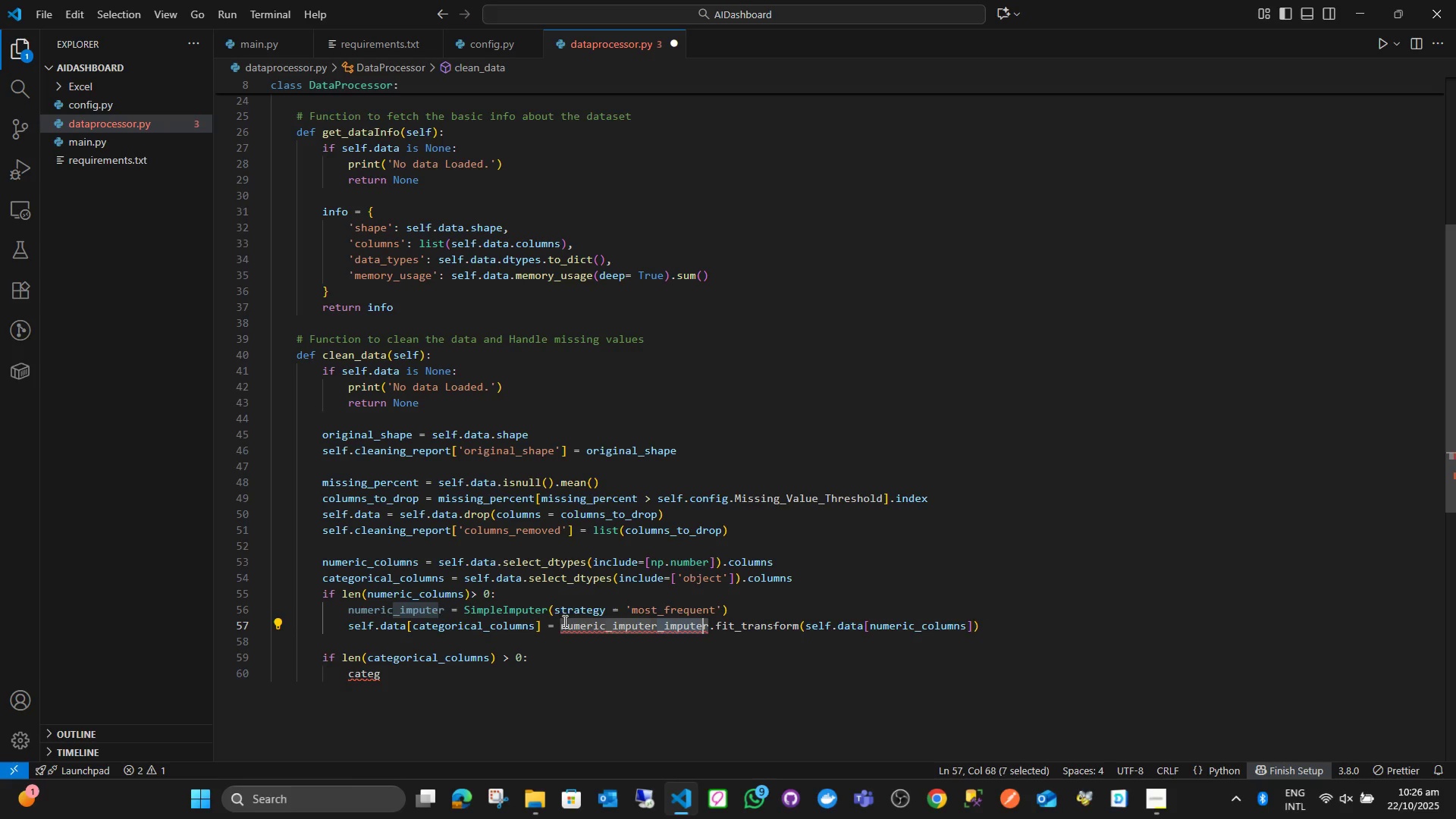 
key(Shift+ArrowRight)
 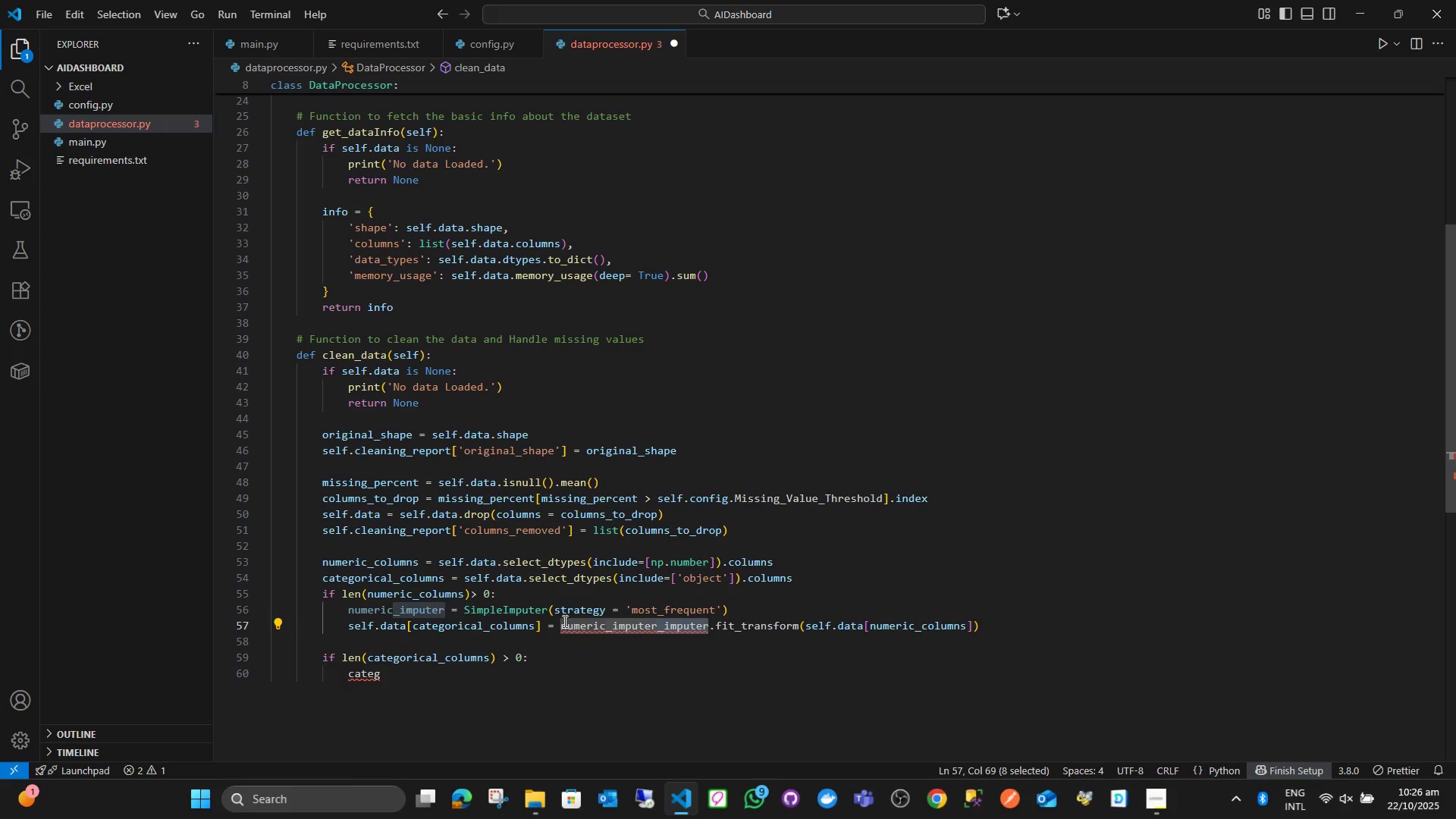 
key(Backspace)
 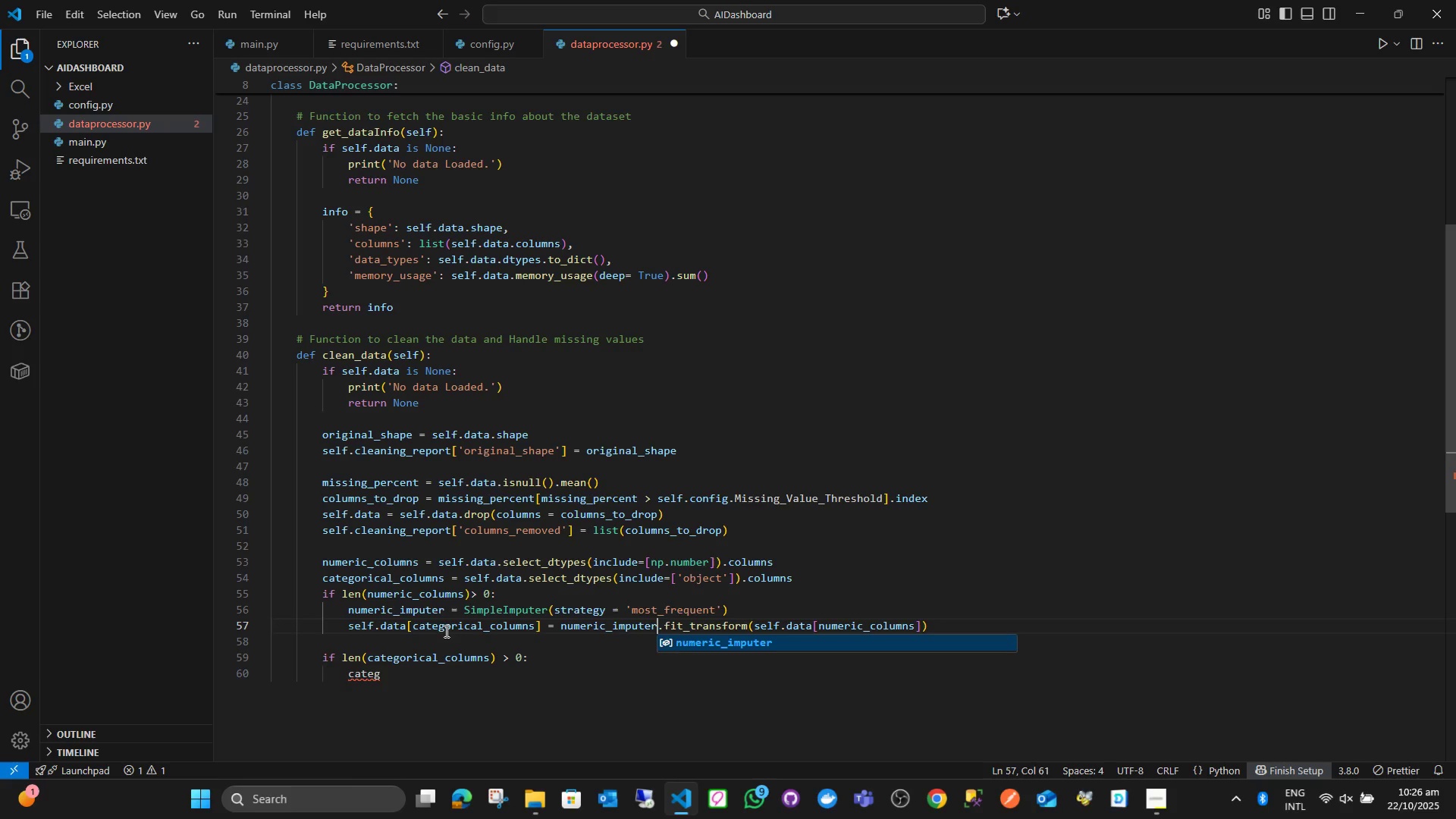 
wait(5.93)
 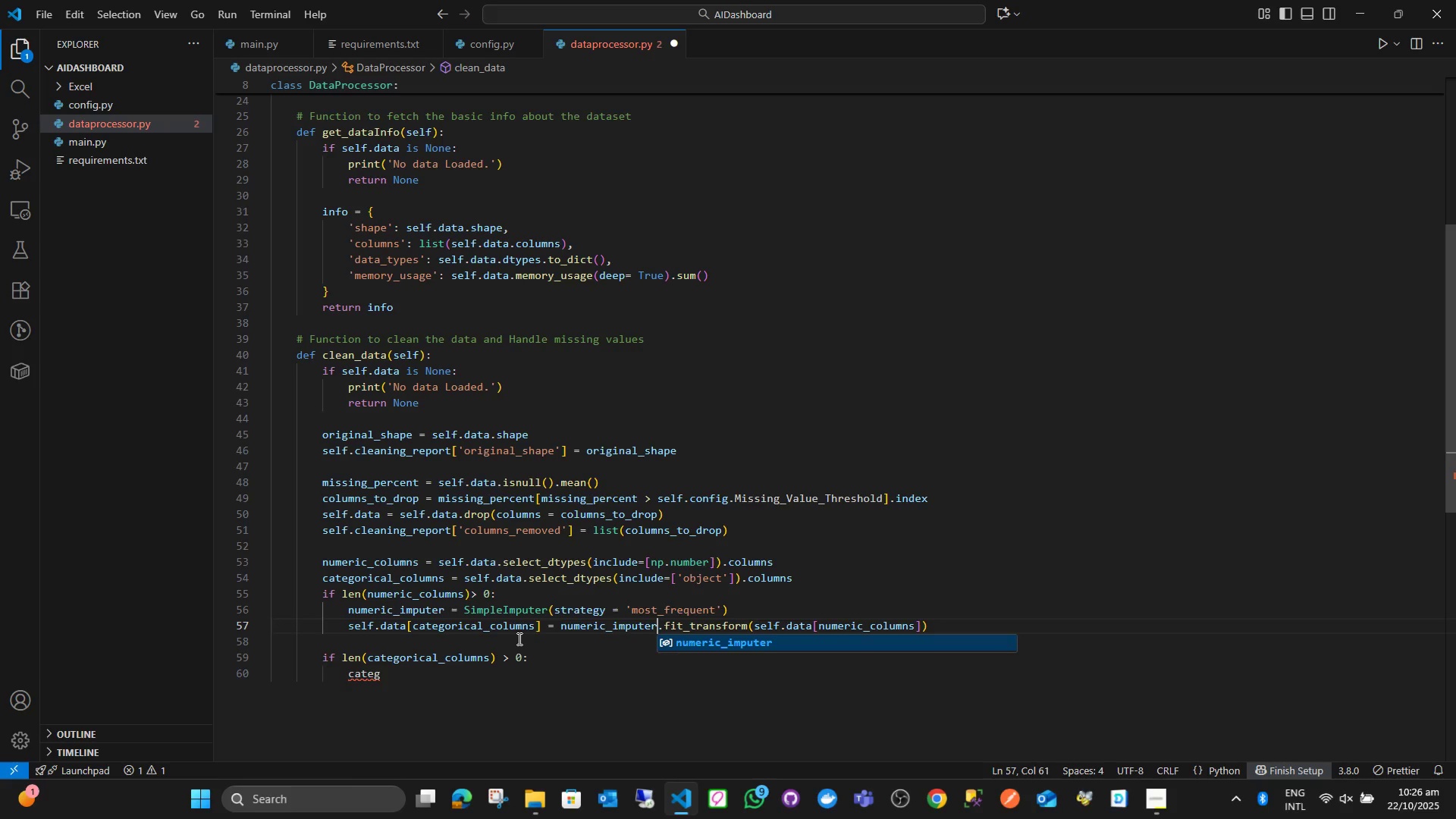 
double_click([504, 623])
 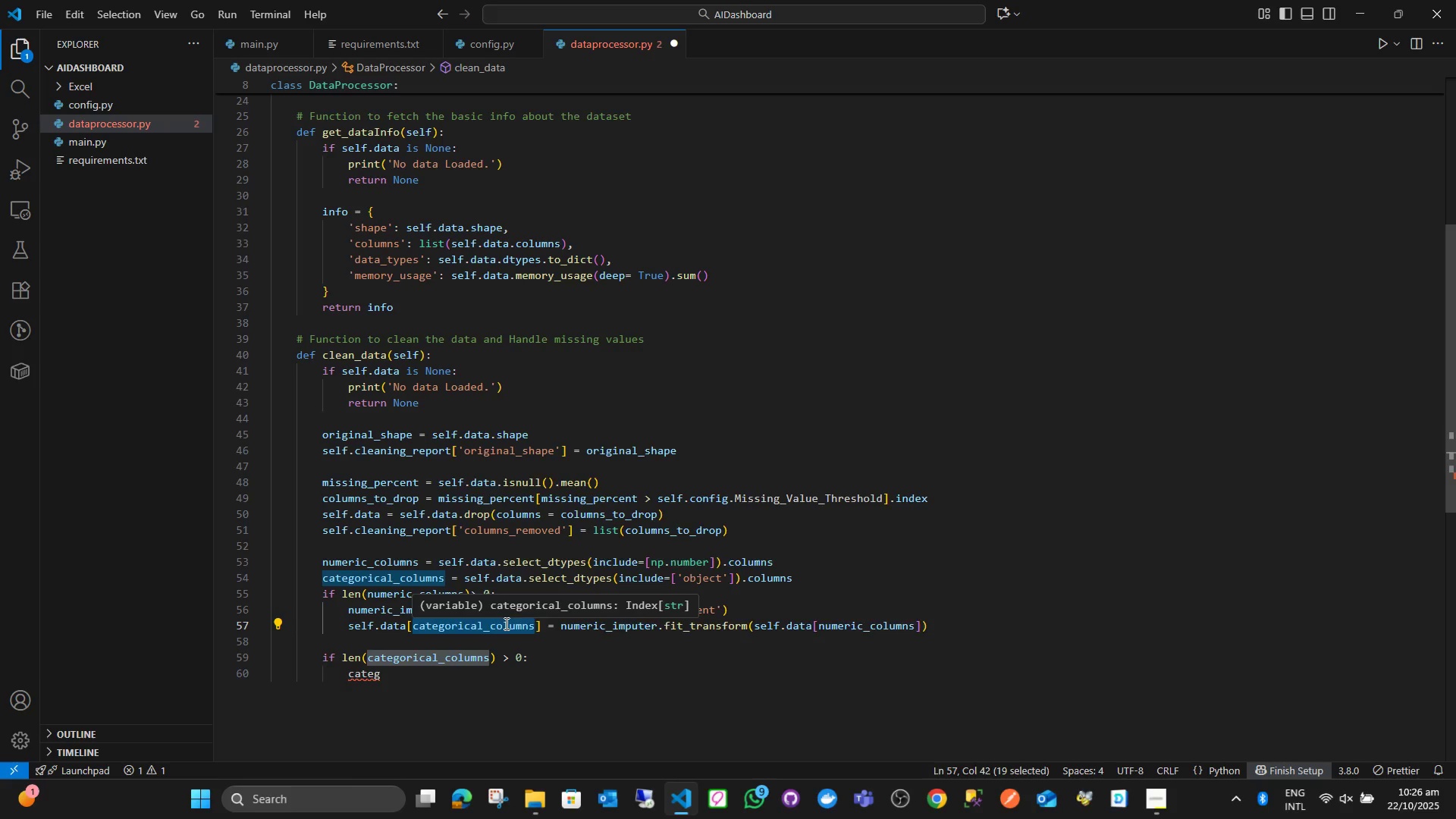 
type(numer)
 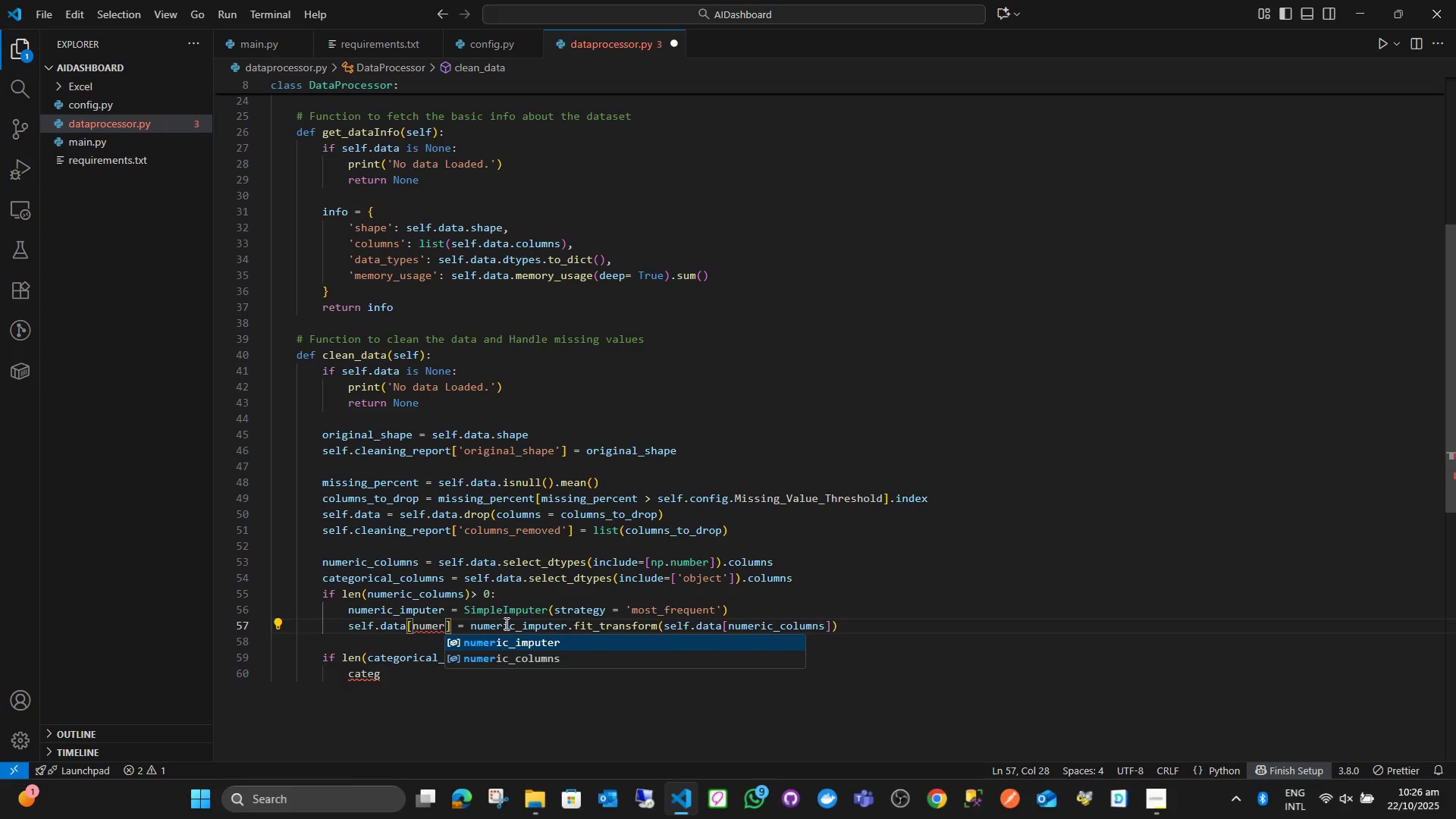 
key(ArrowDown)
 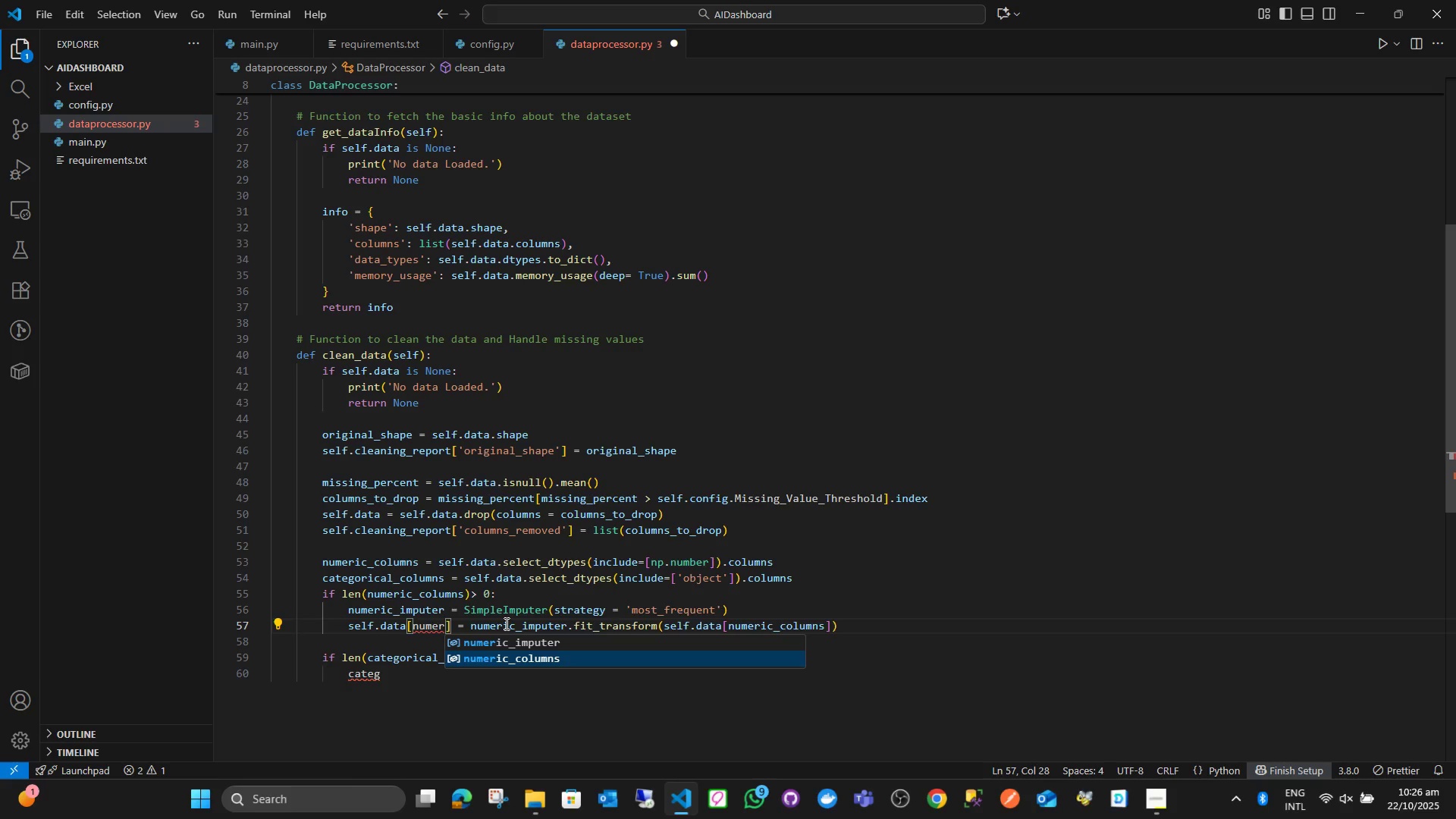 
key(Enter)
 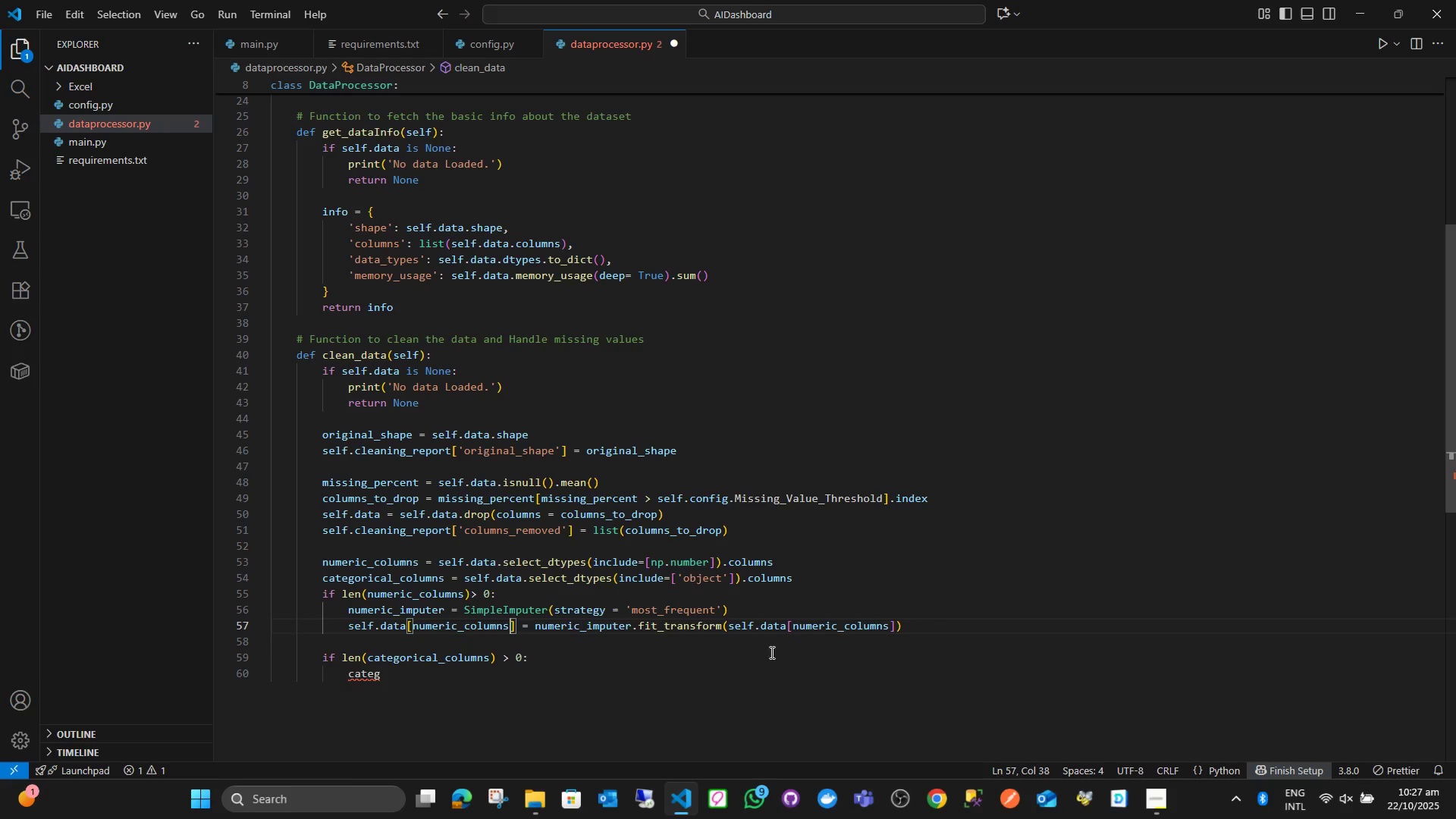 
left_click([606, 682])
 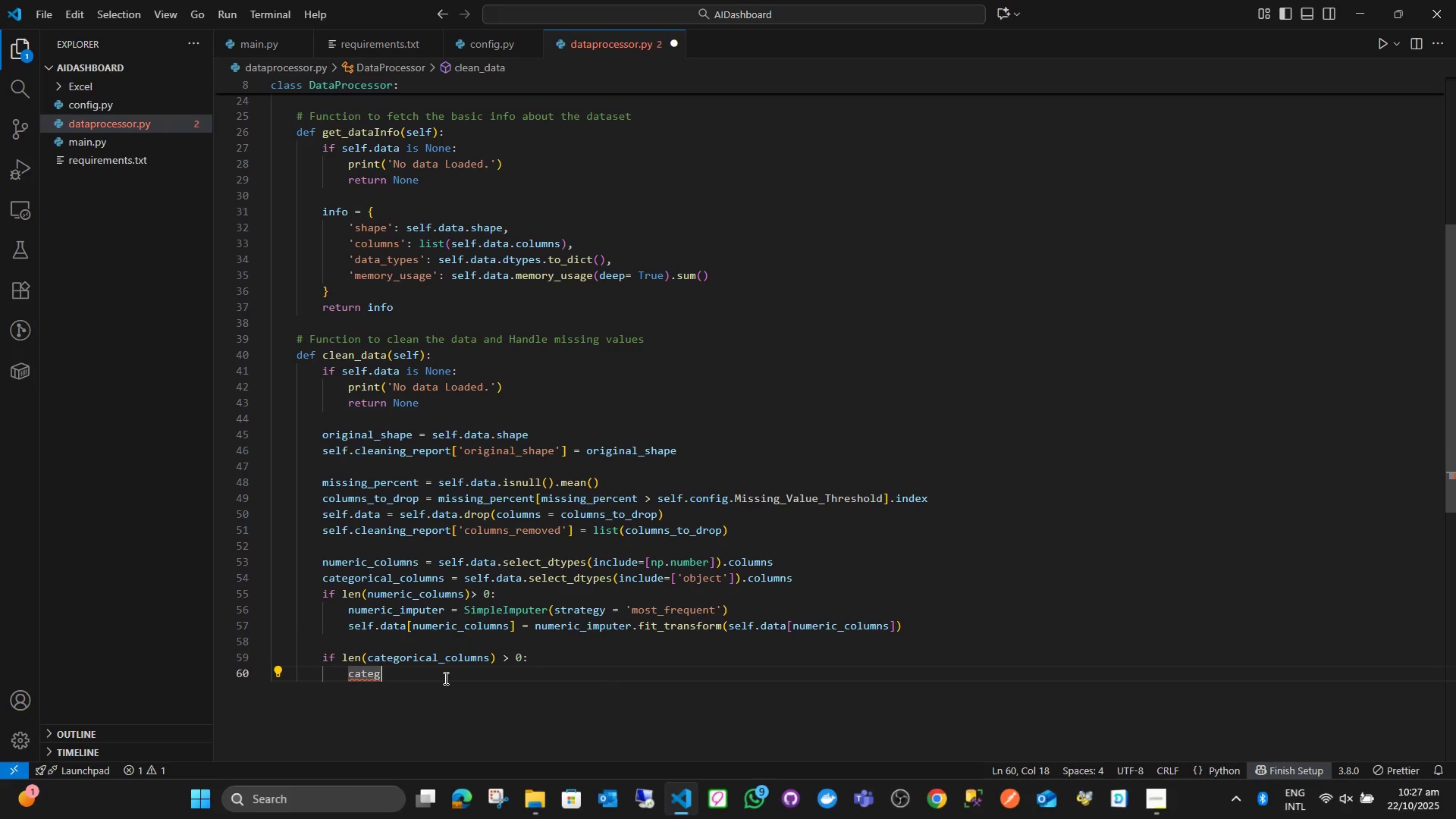 
type(orical_impue)
key(Backspace)
type(ter = )
 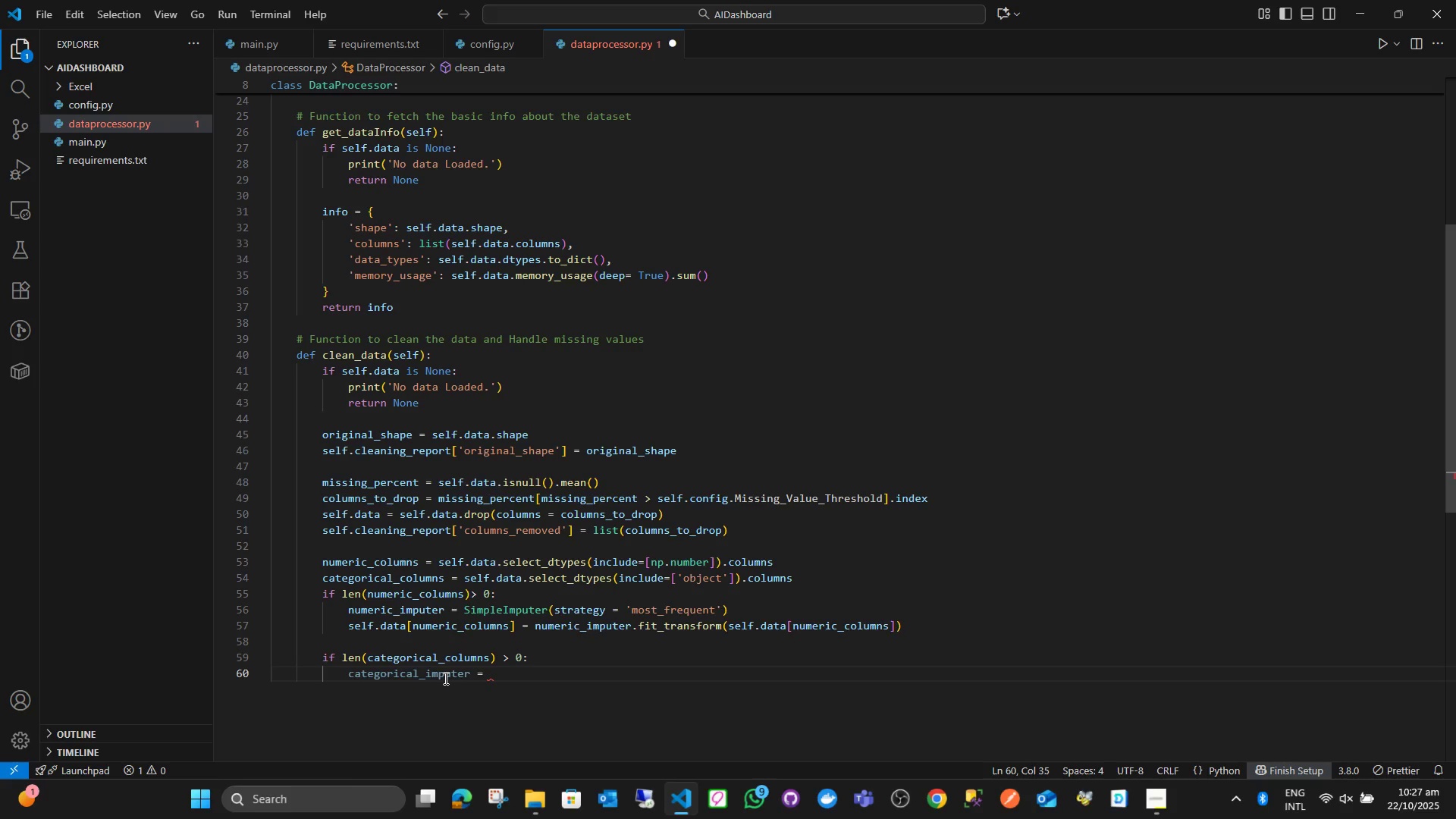 
type(Simpl)
 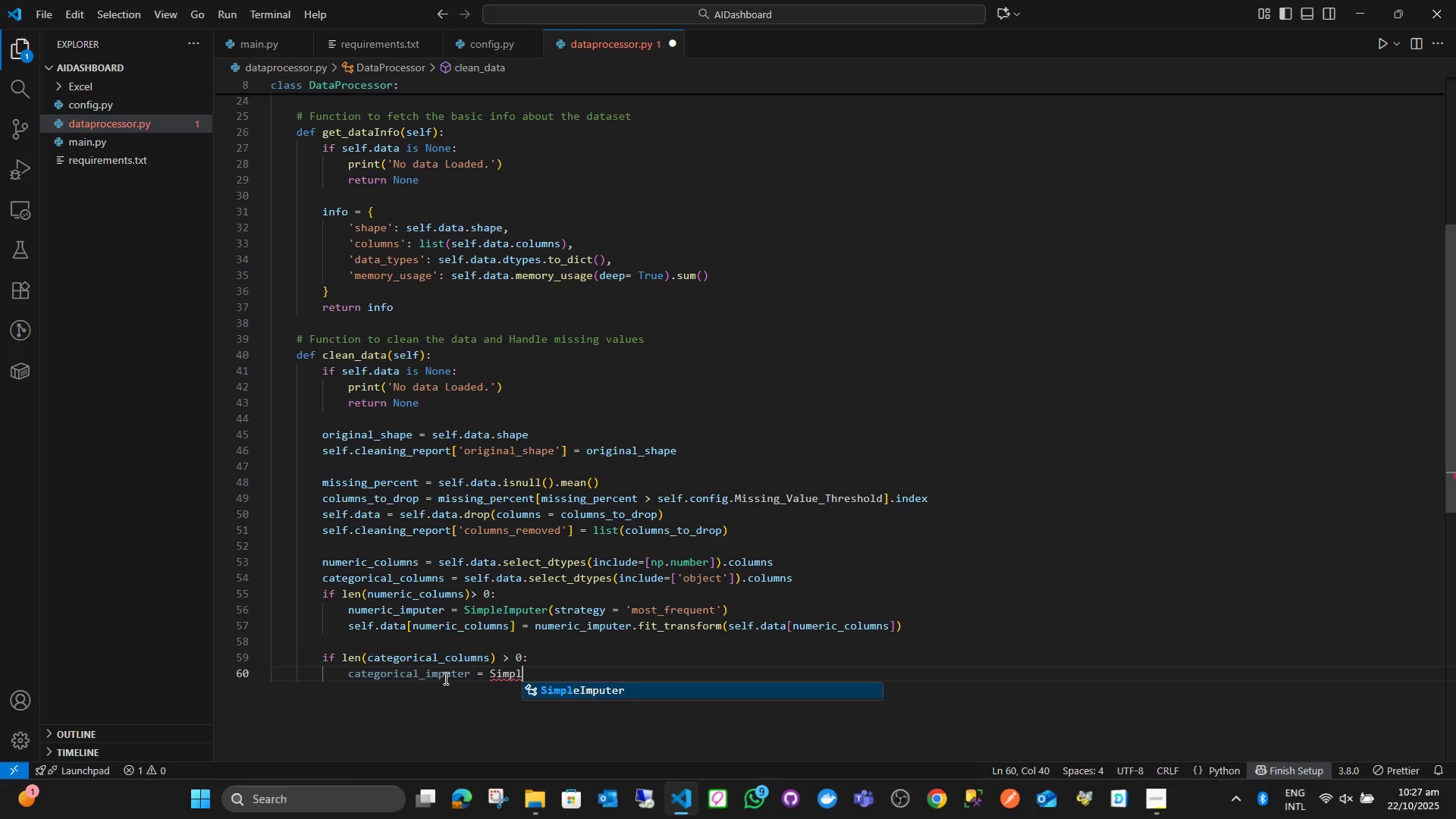 
key(Enter)
 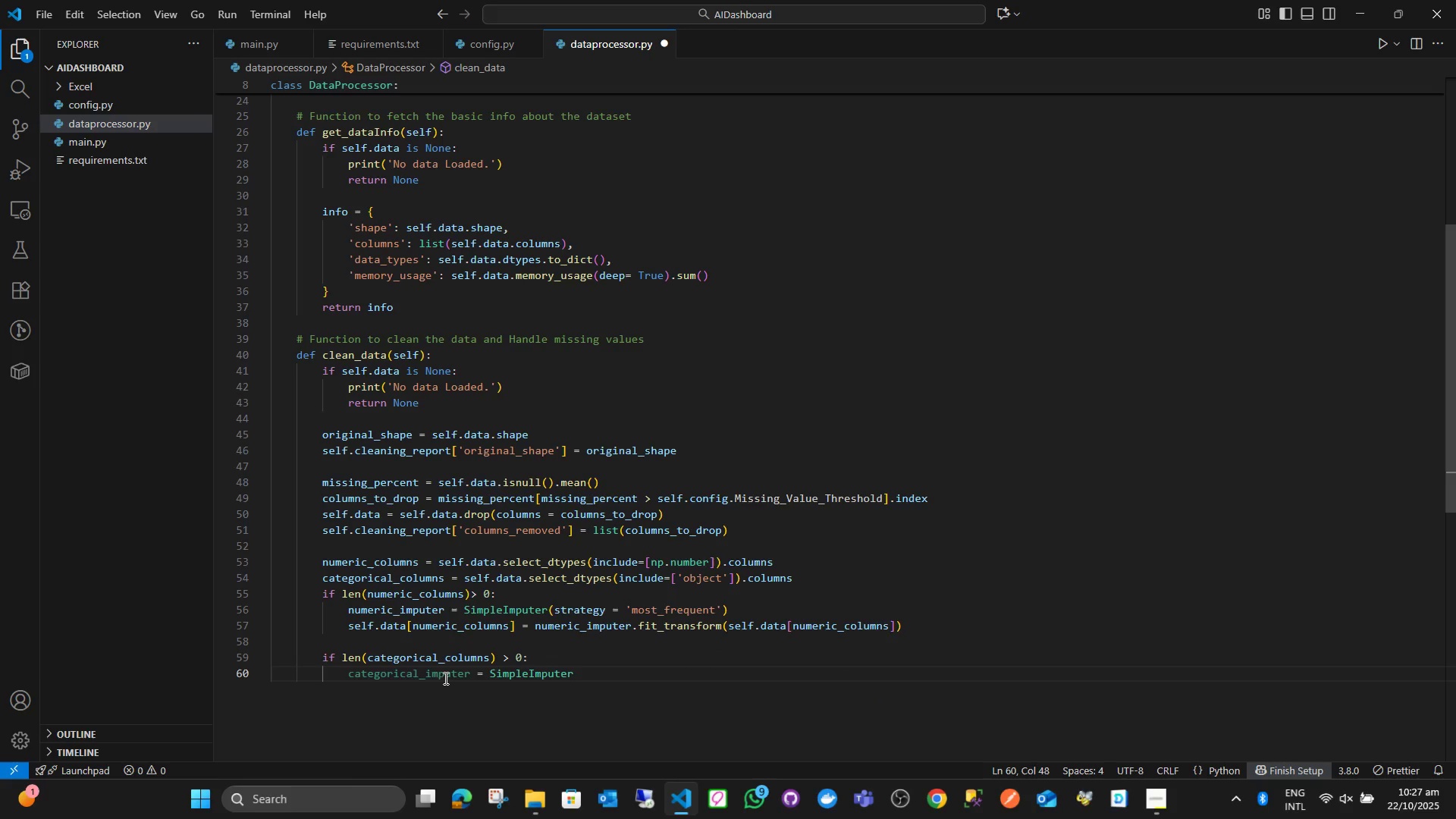 
type((str)
 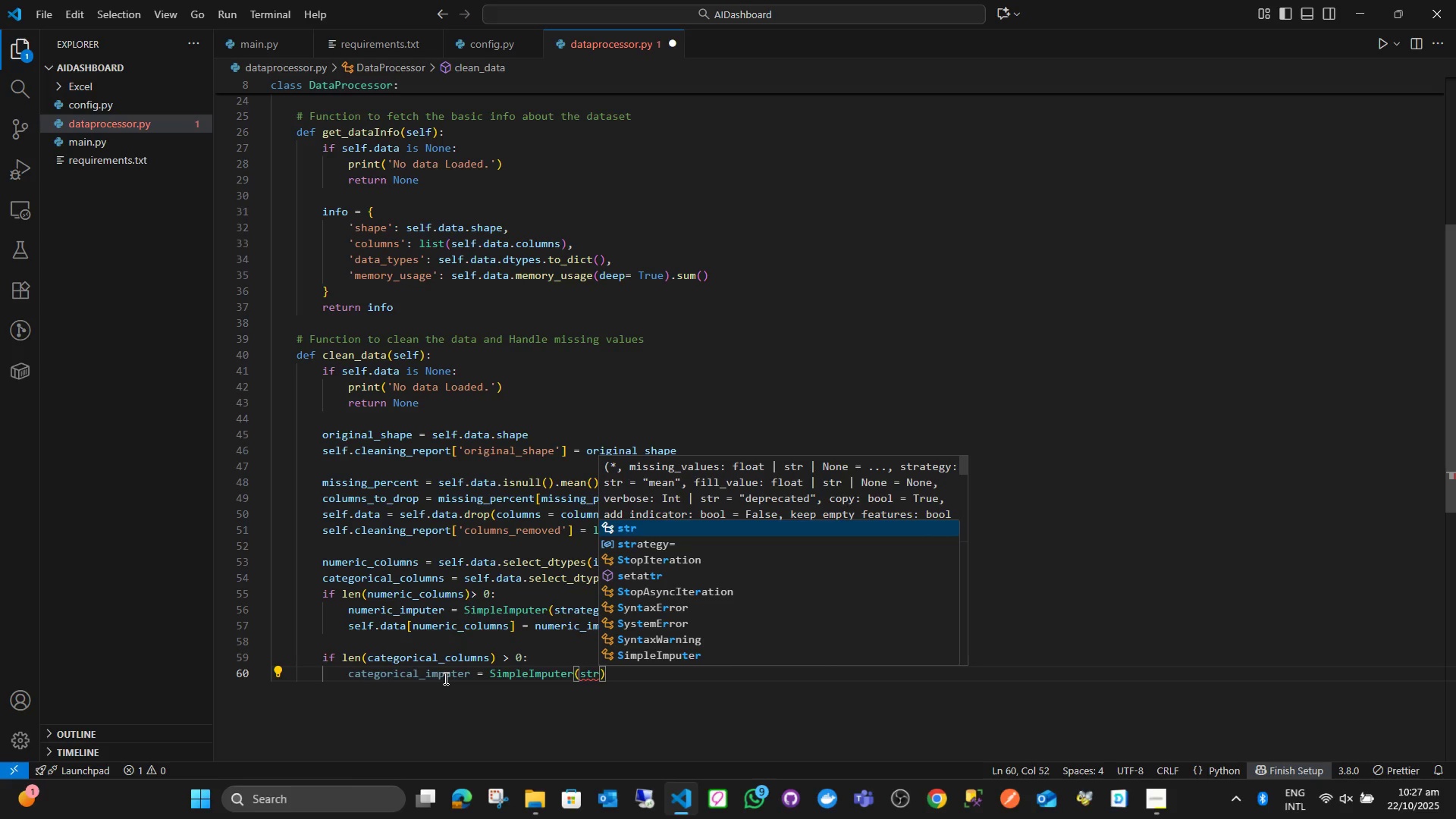 
key(ArrowDown)
 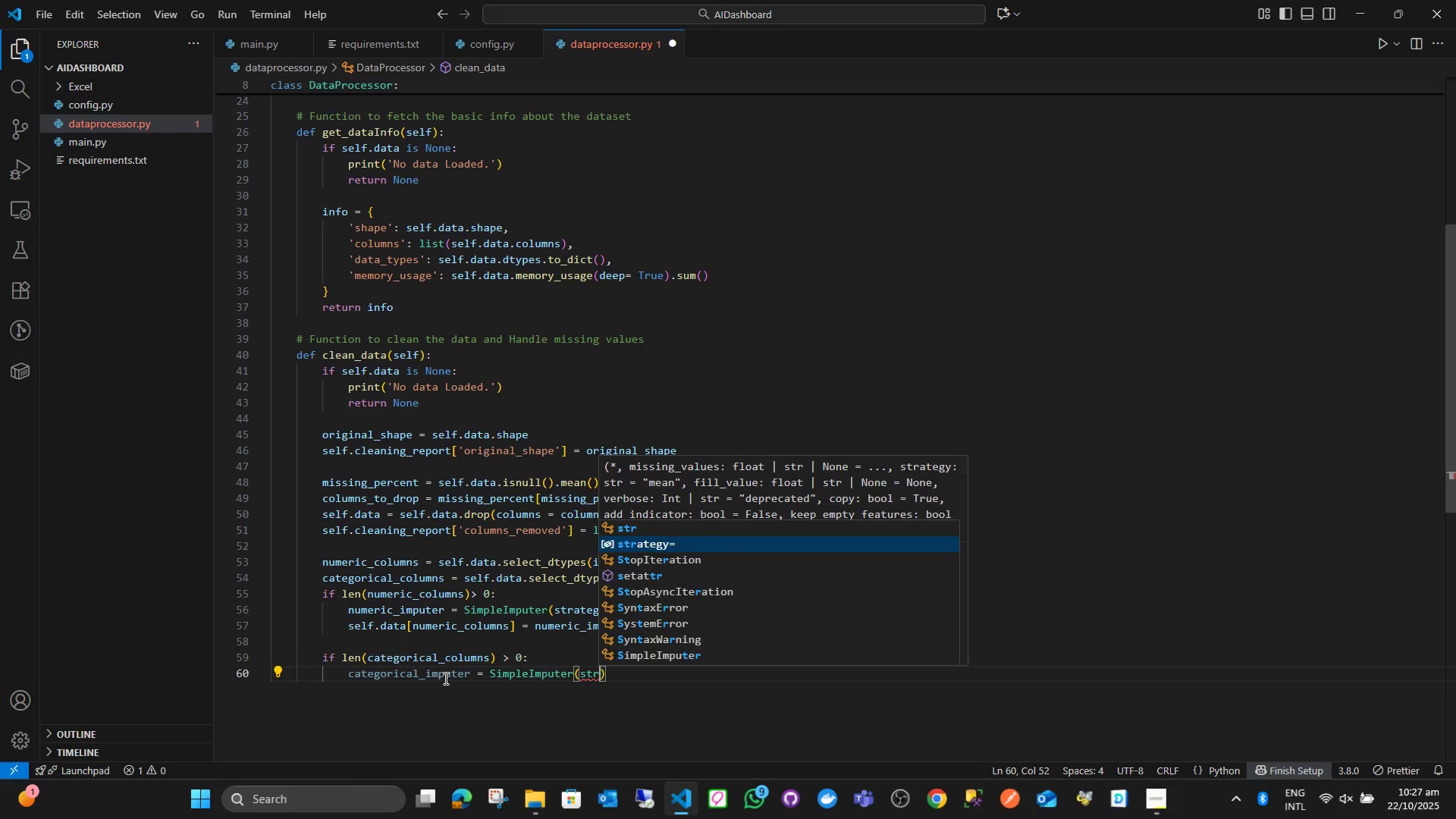 
key(Enter)
 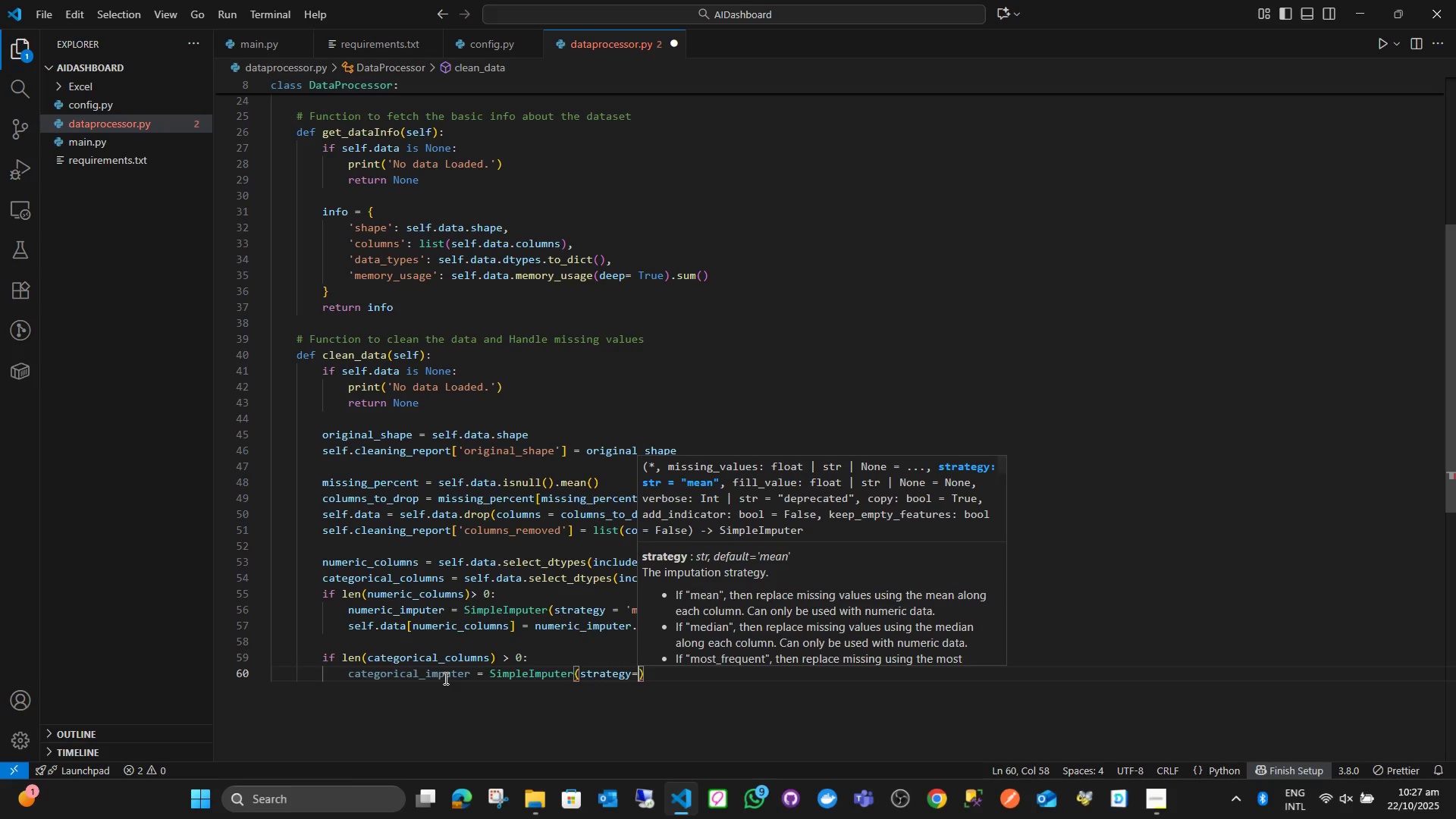 
key(Quote)
 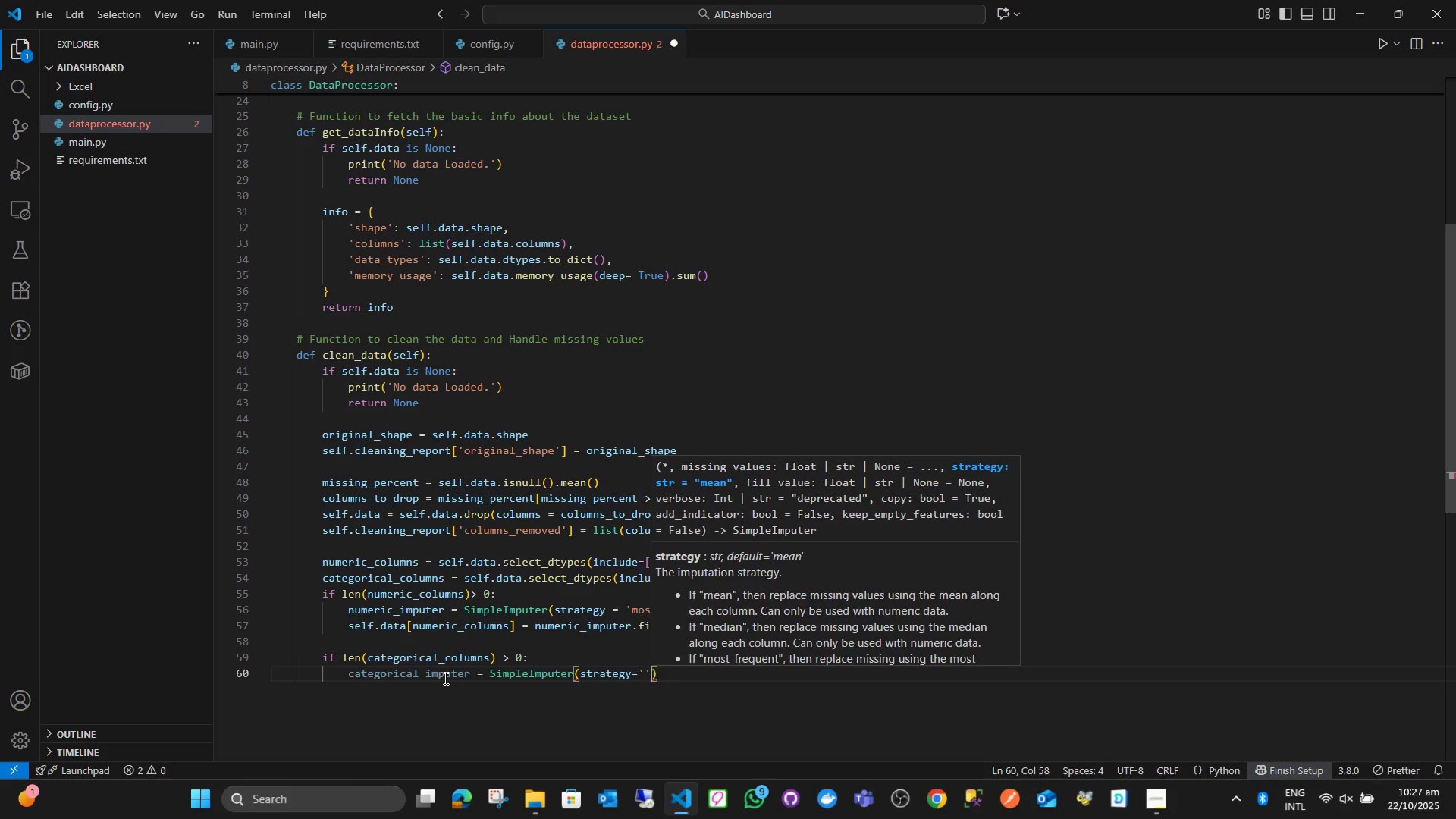 
key(Quote)
 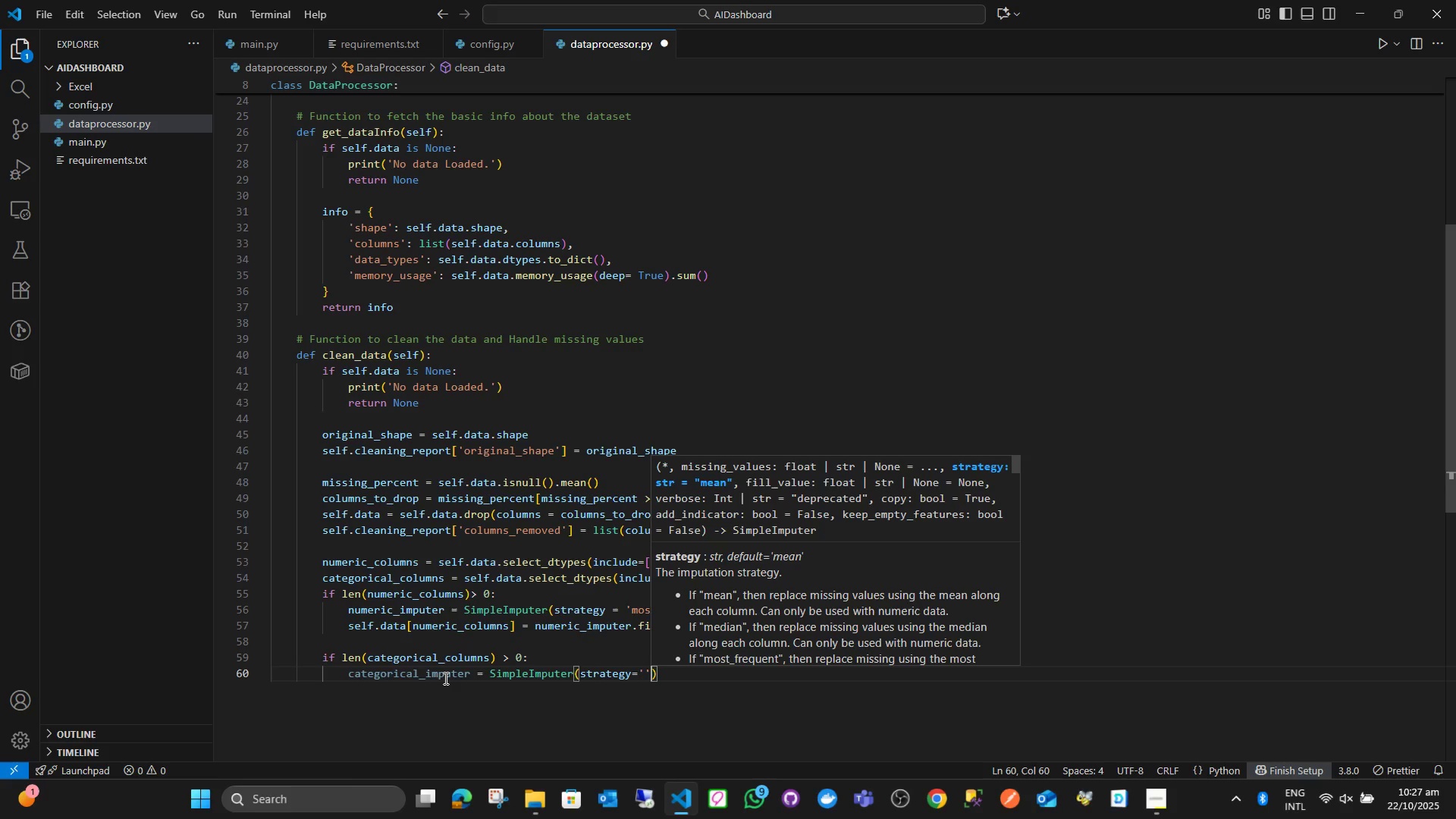 
key(ArrowLeft)
 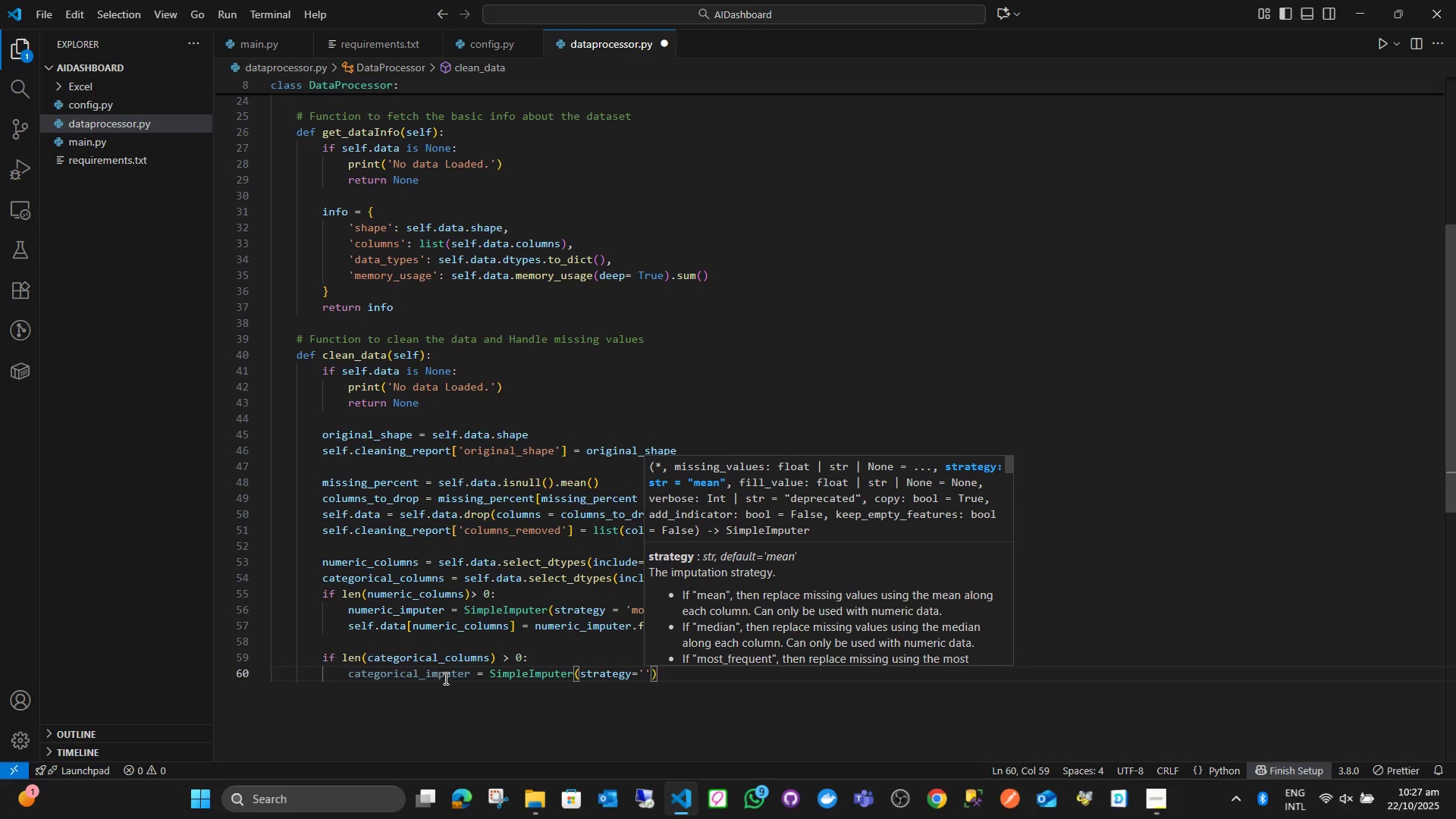 
type(most_frequent)
 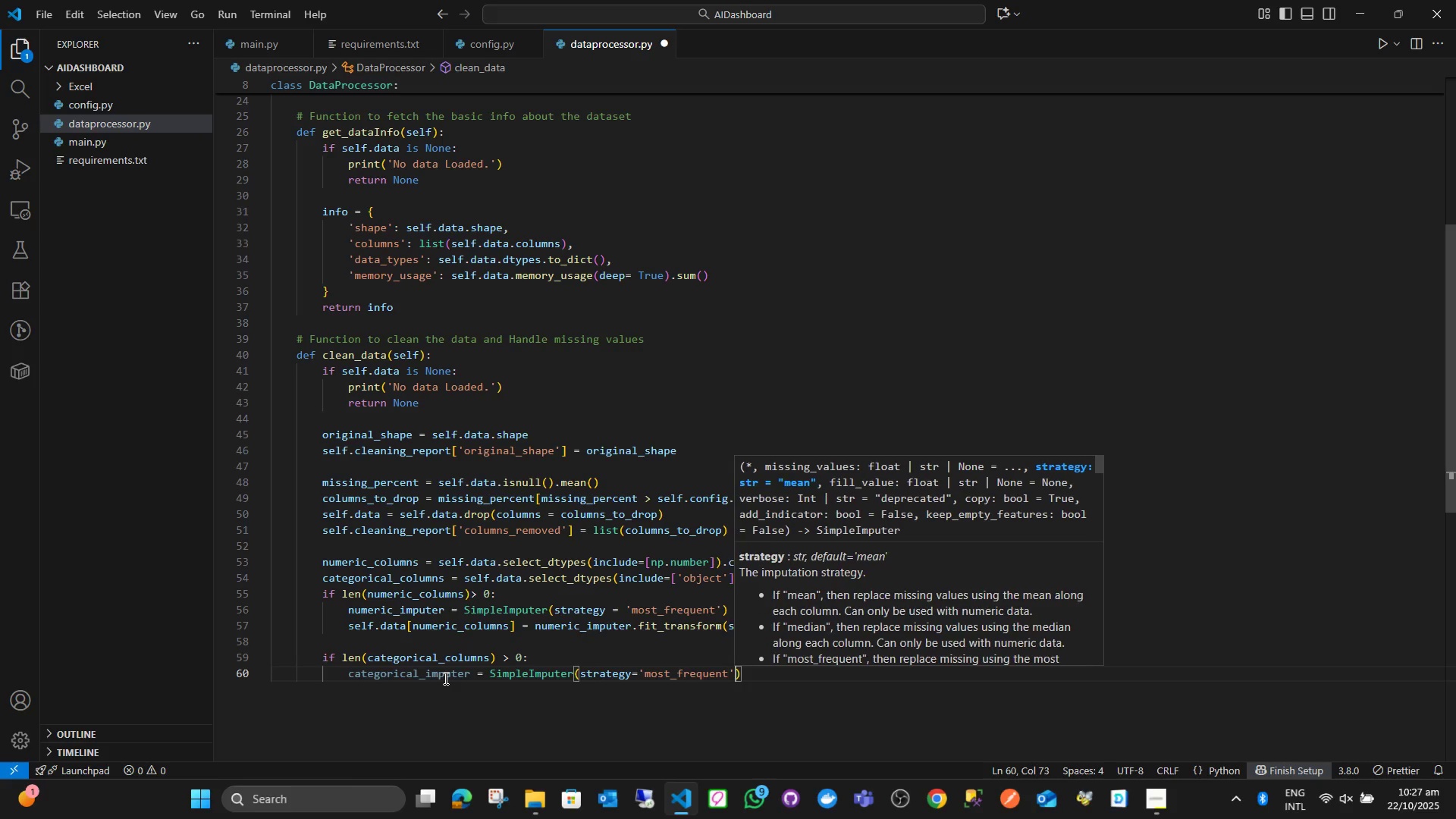 
 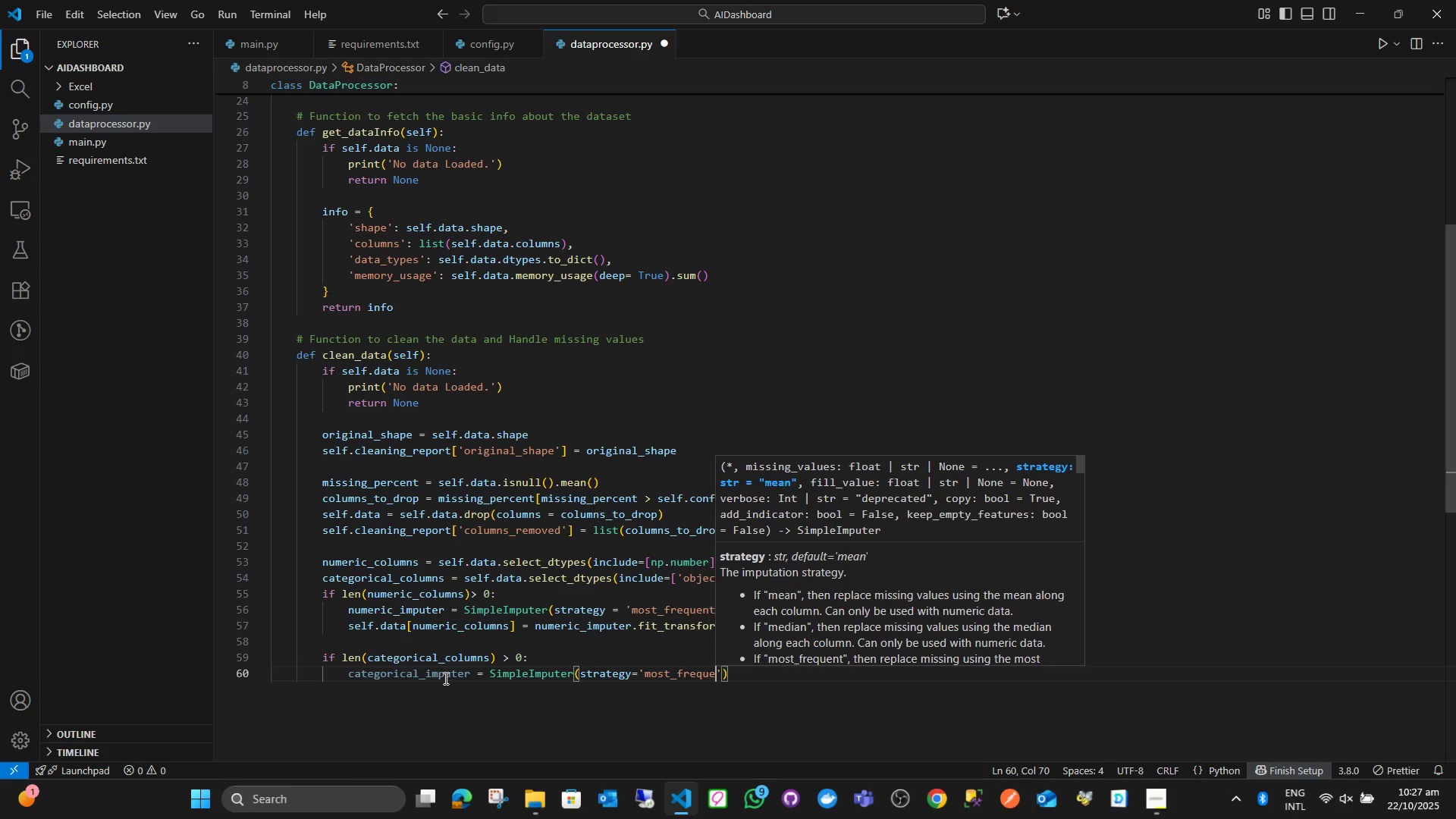 
key(ArrowRight)
 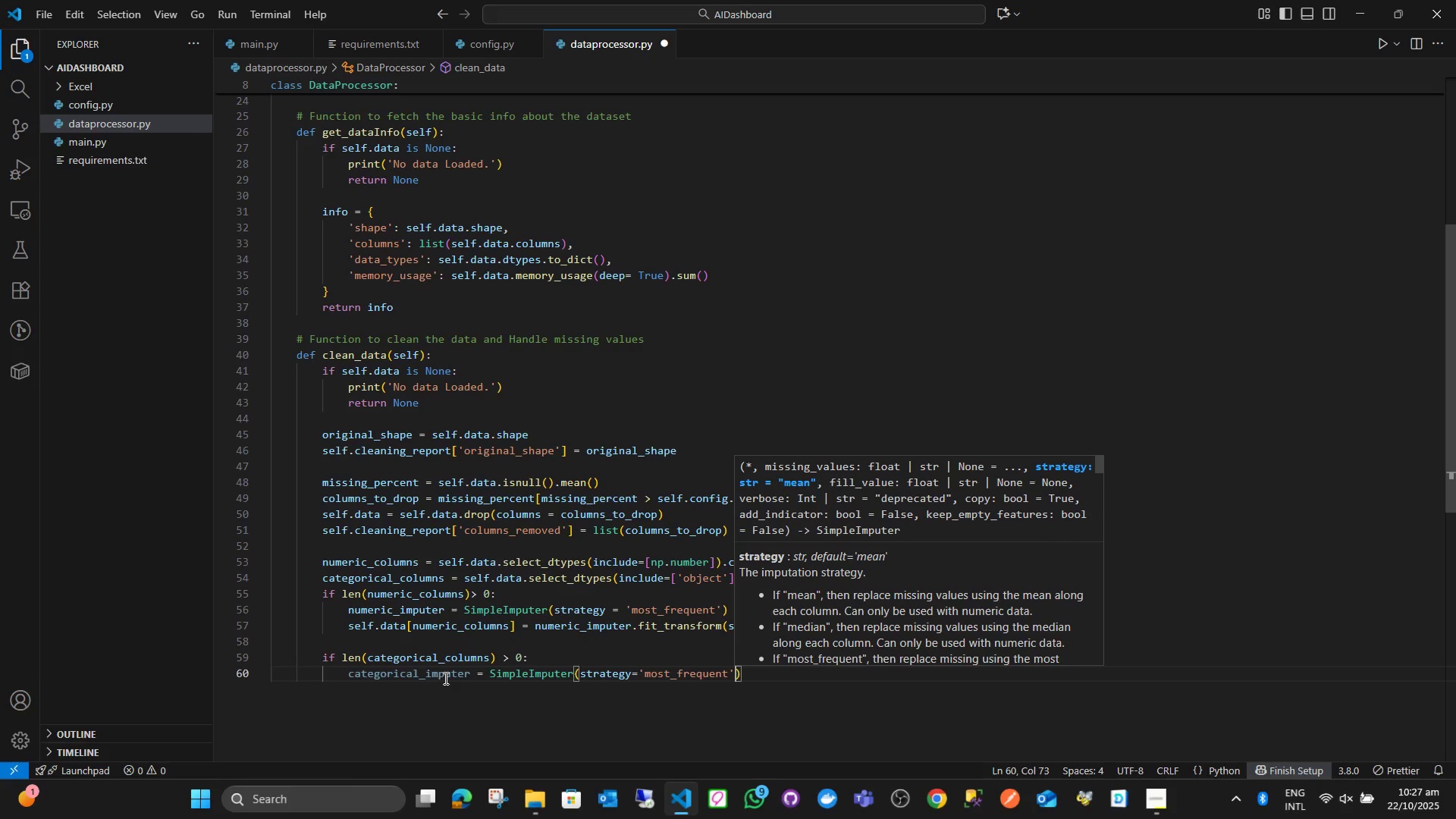 
key(ArrowRight)
 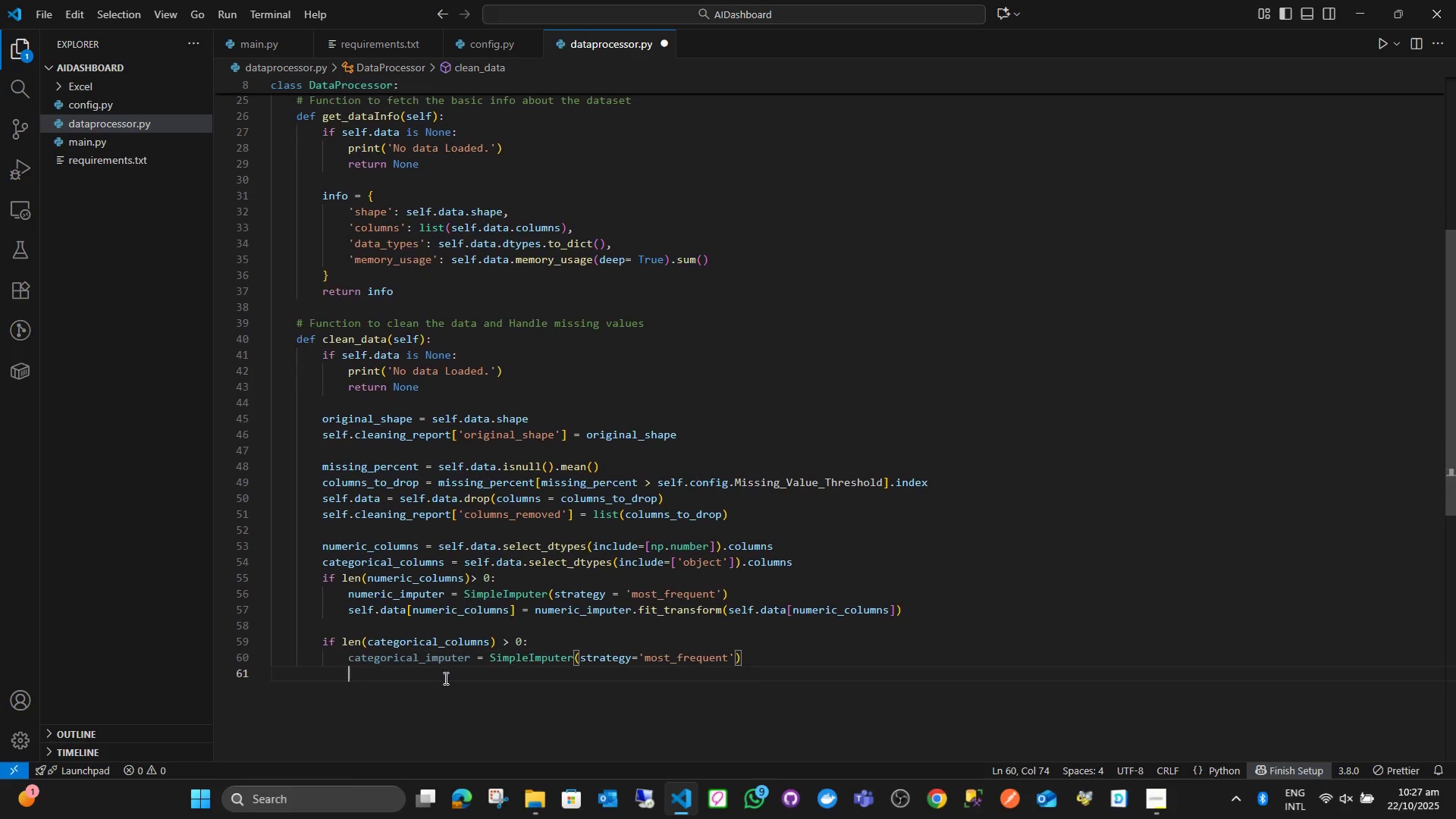 
key(Enter)
 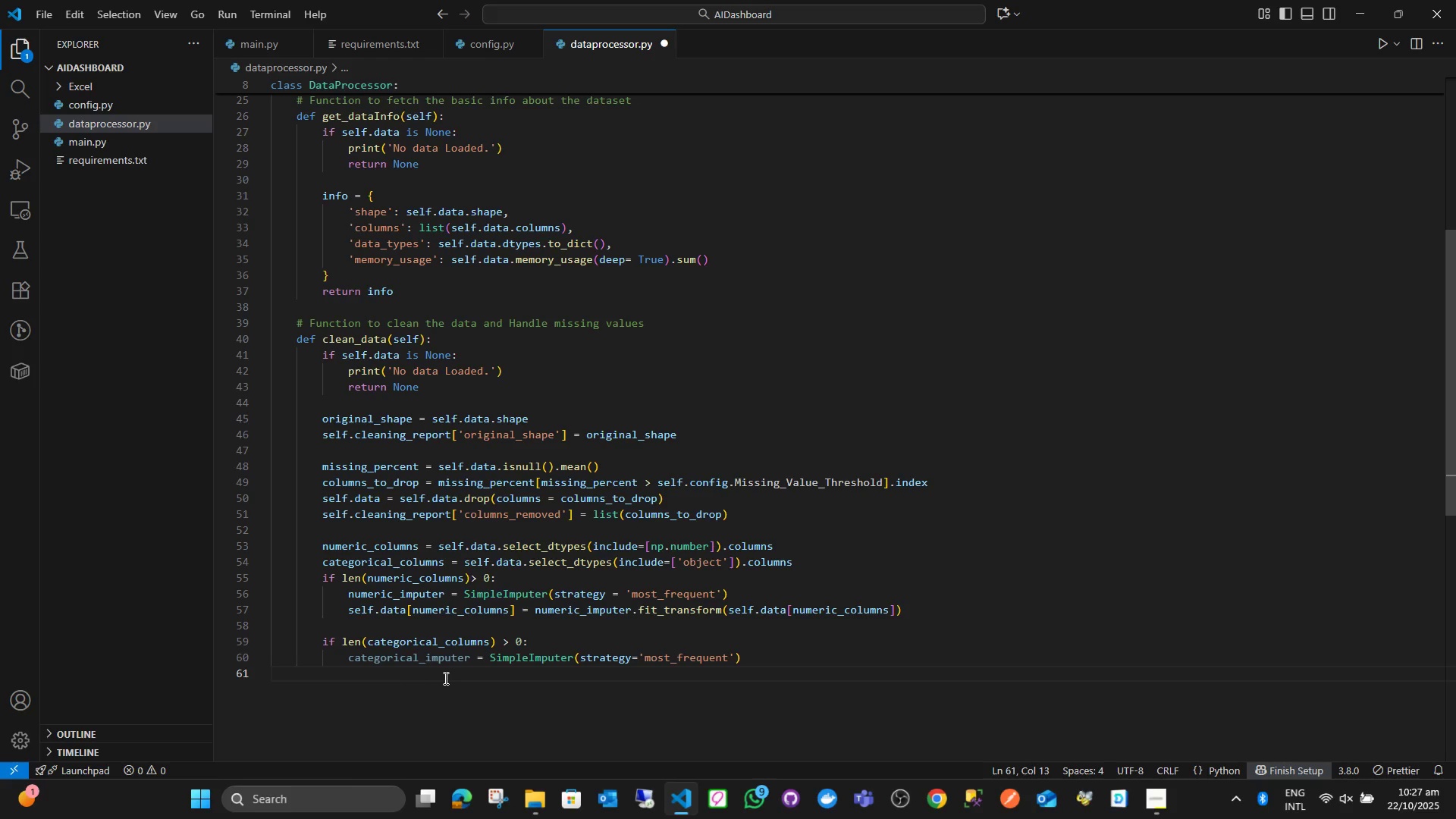 
type(self.data[ca)
 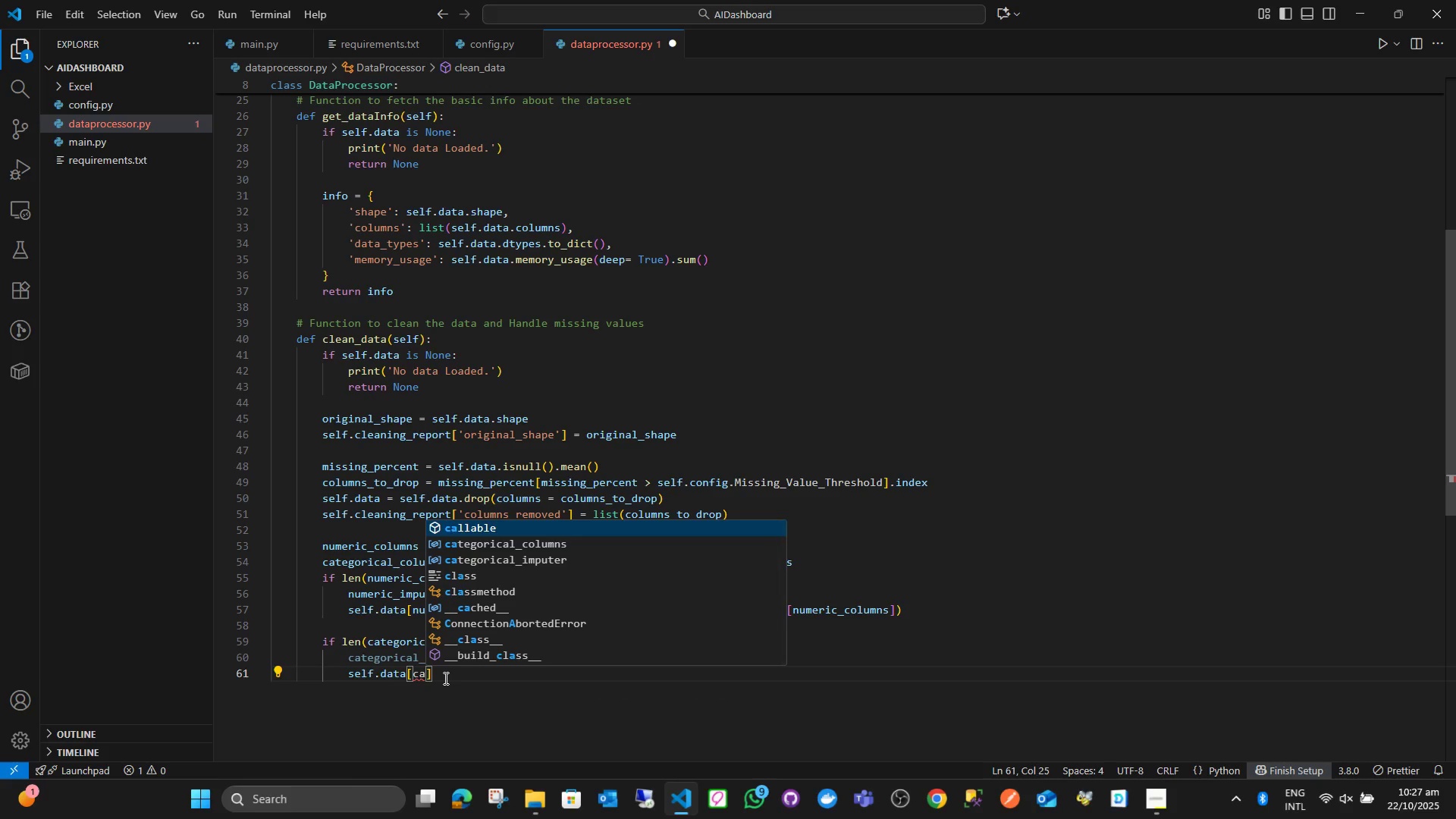 
key(ArrowDown)
 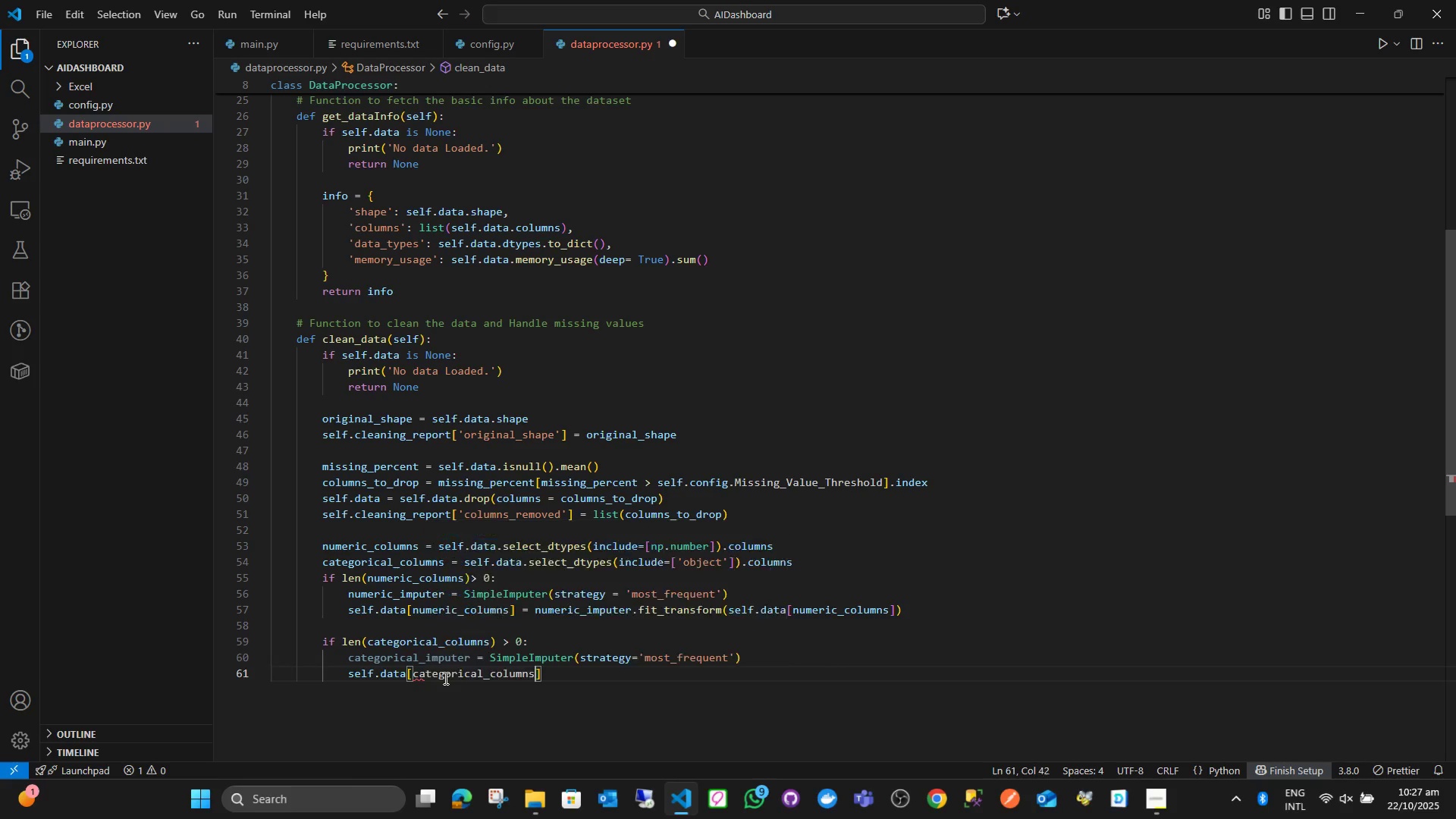 
key(Enter)
 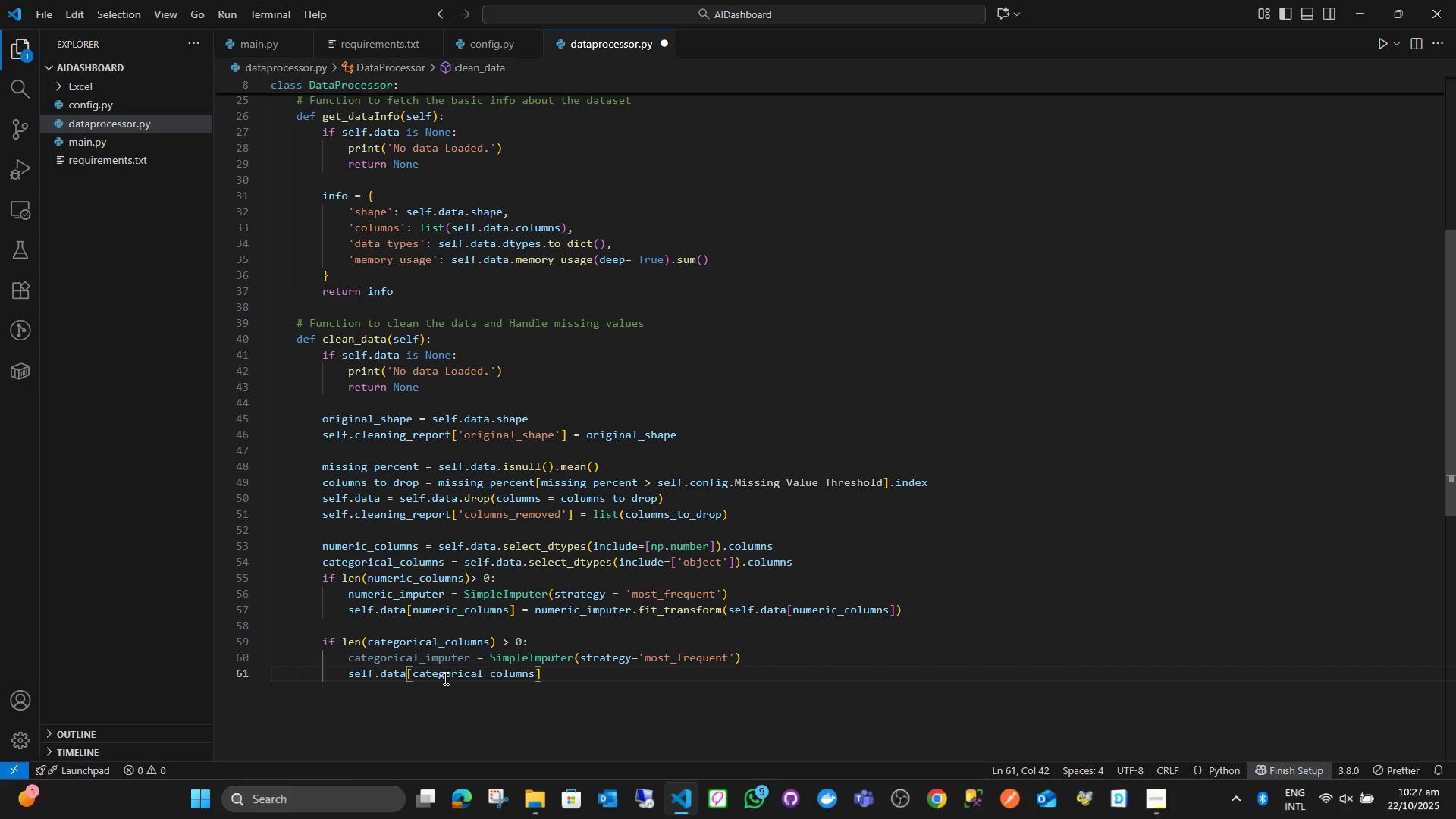 
key(ArrowRight)
 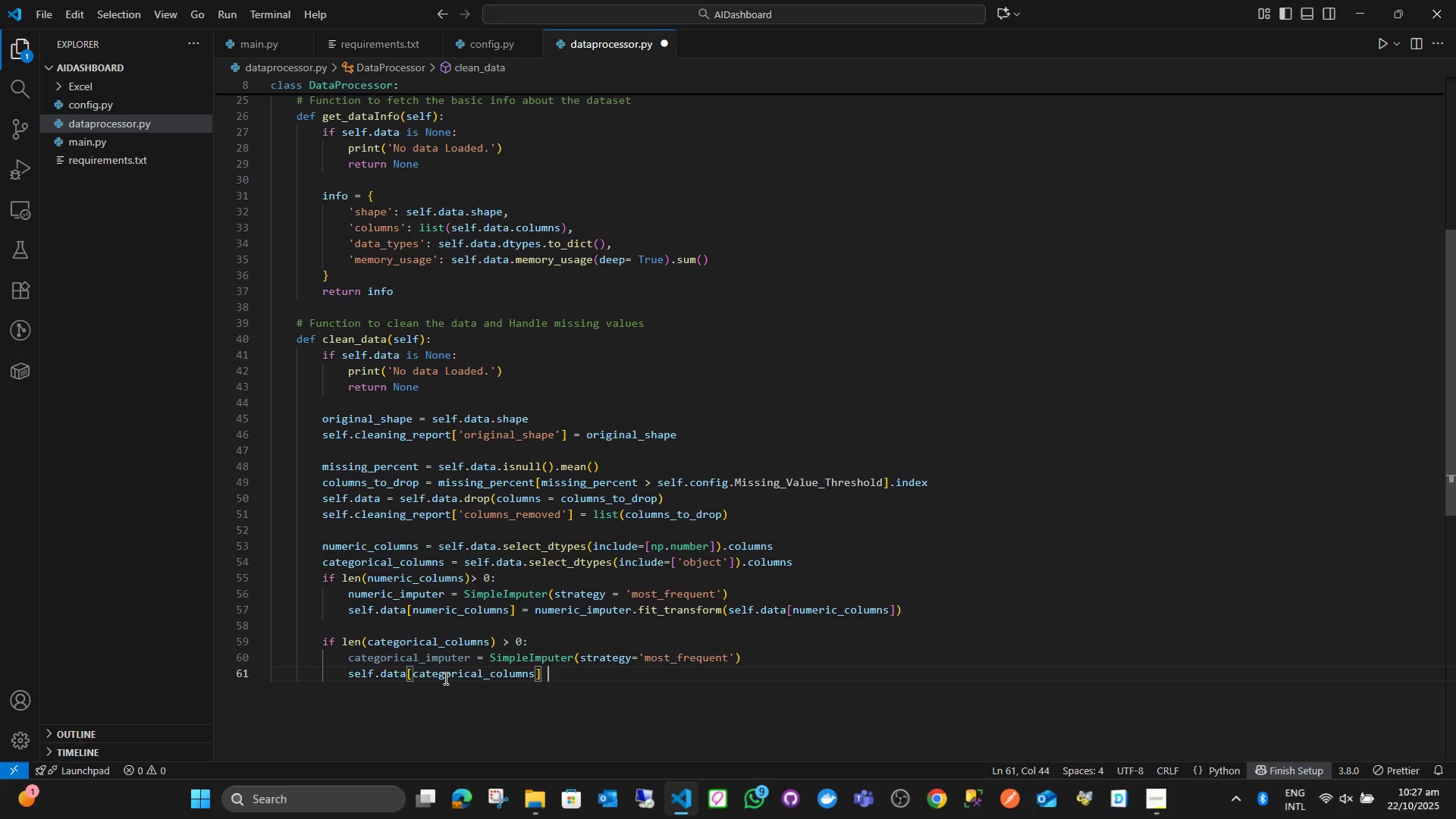 
type( )
key(Backspace)
type( = cat)
 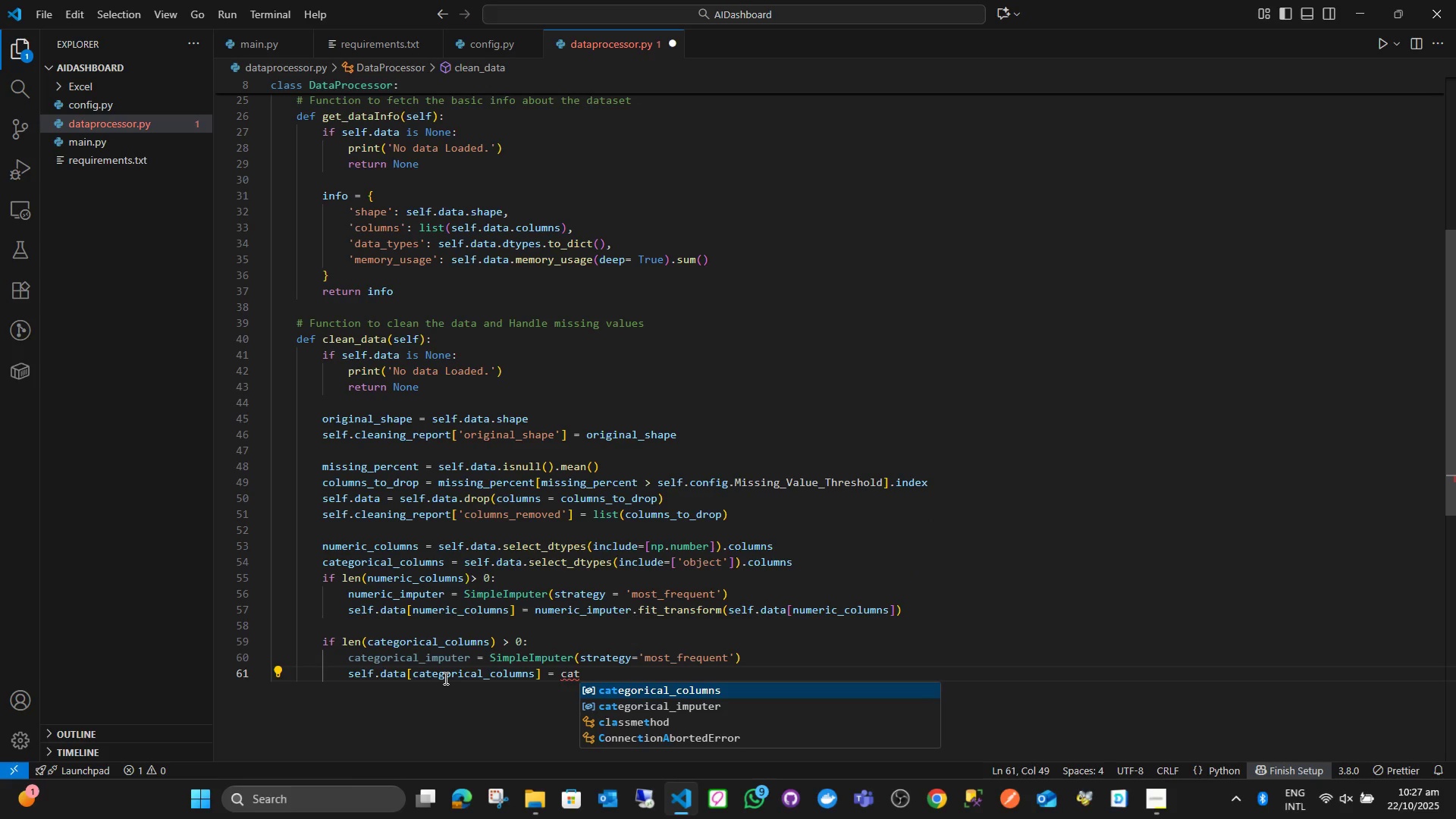 
key(ArrowDown)
 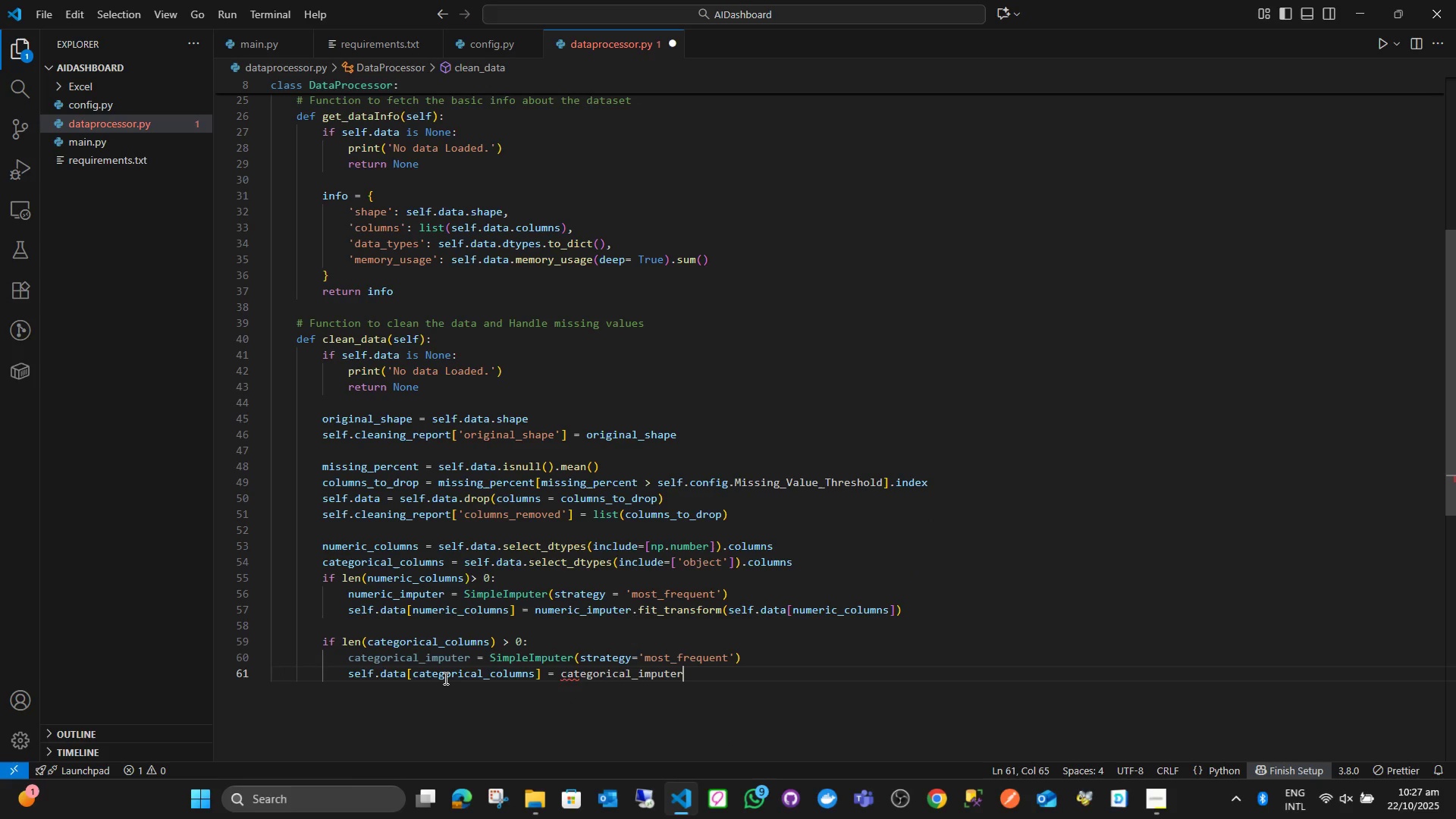 
key(Enter)
 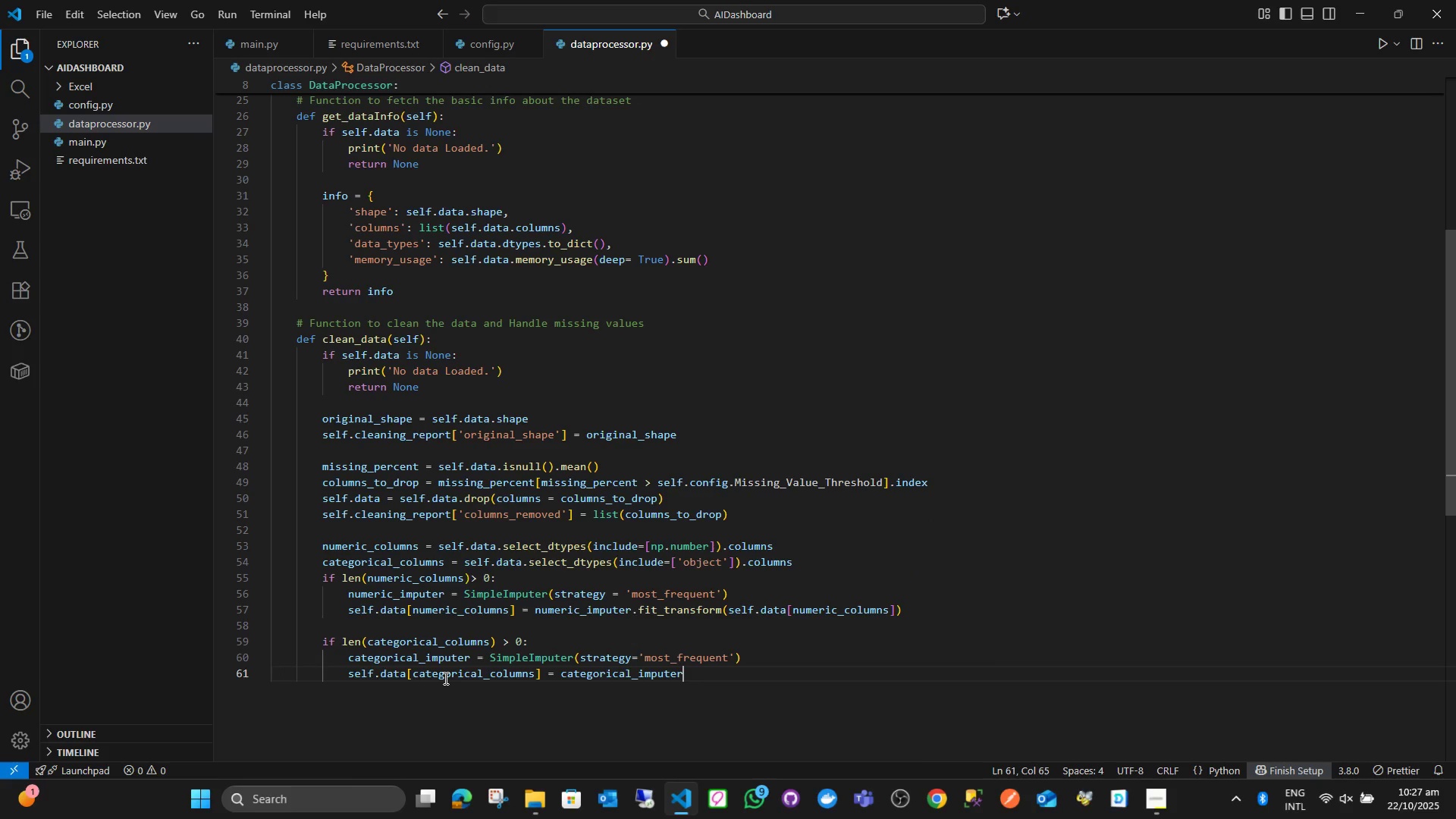 
type(.fi)
 